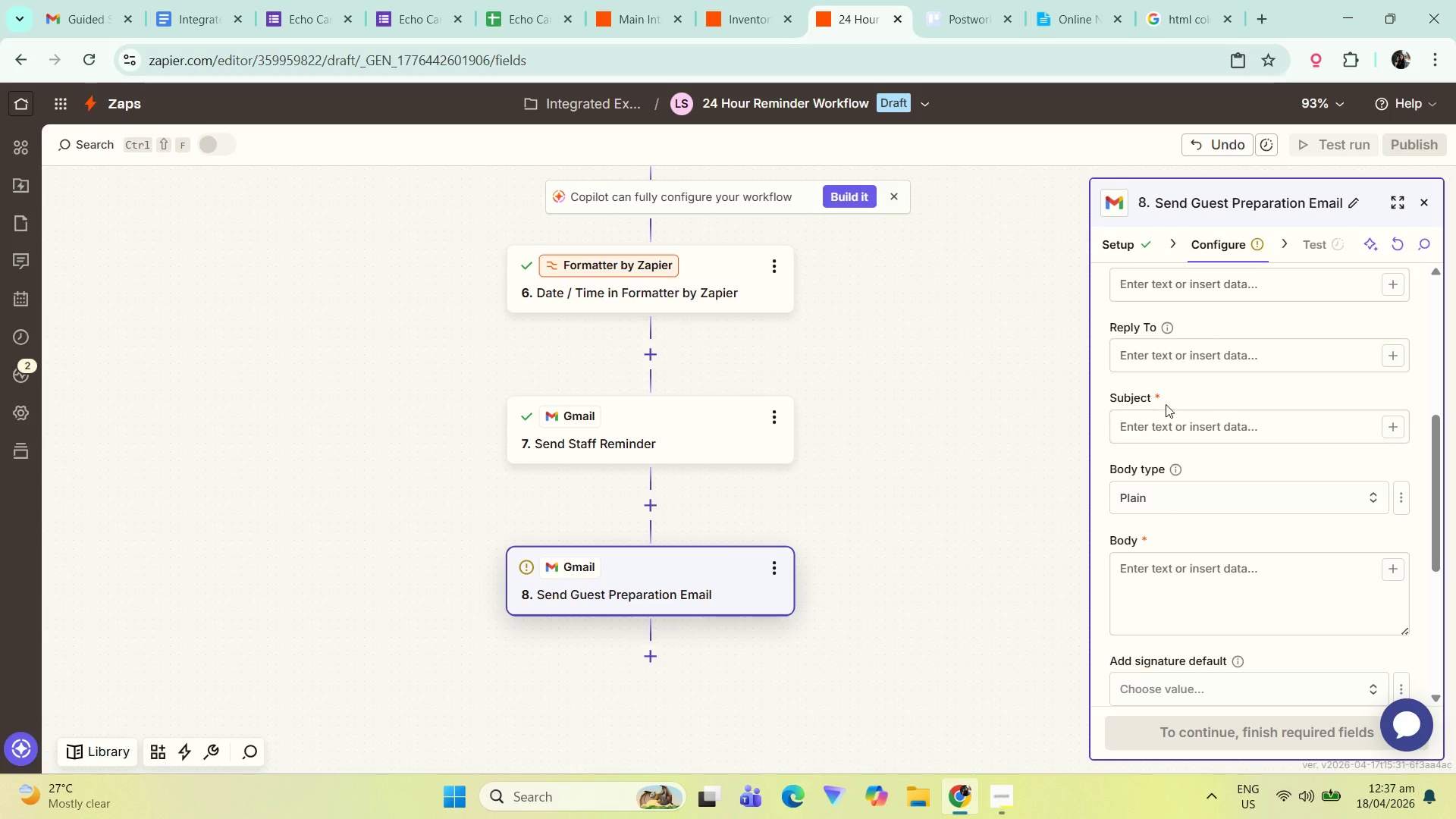 
left_click([1163, 417])
 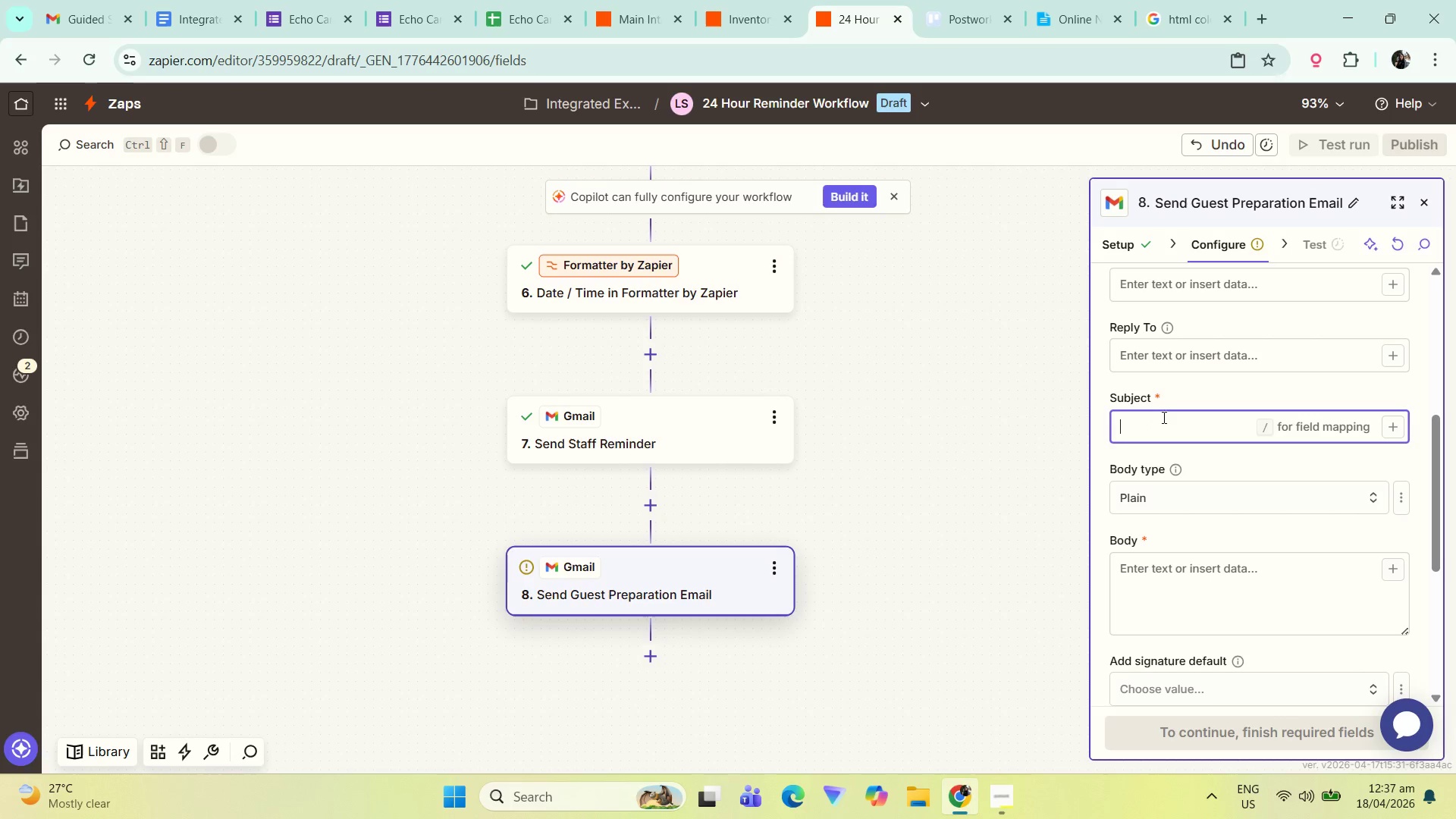 
key(Control+ControlLeft)
 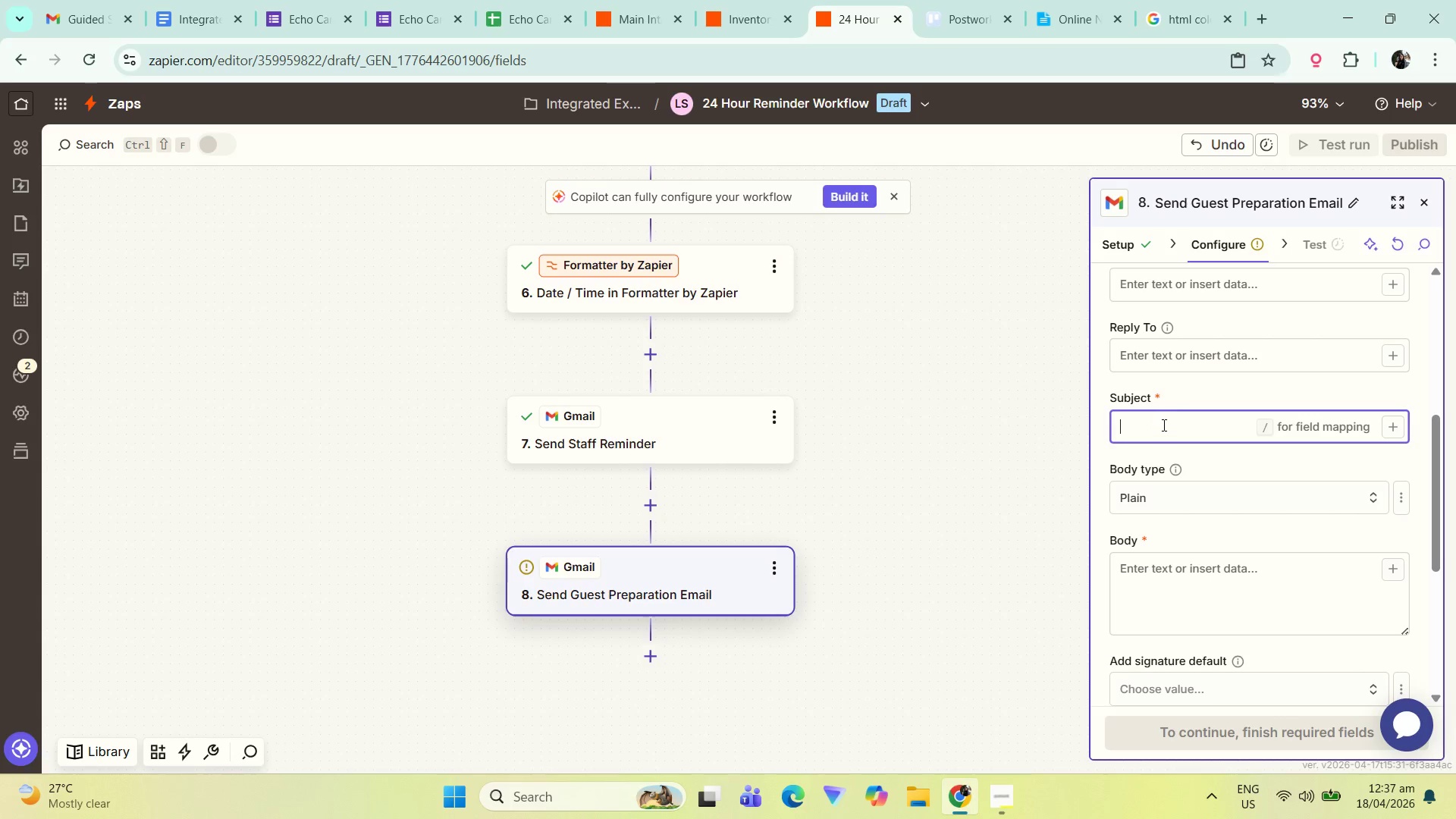 
key(Control+V)
 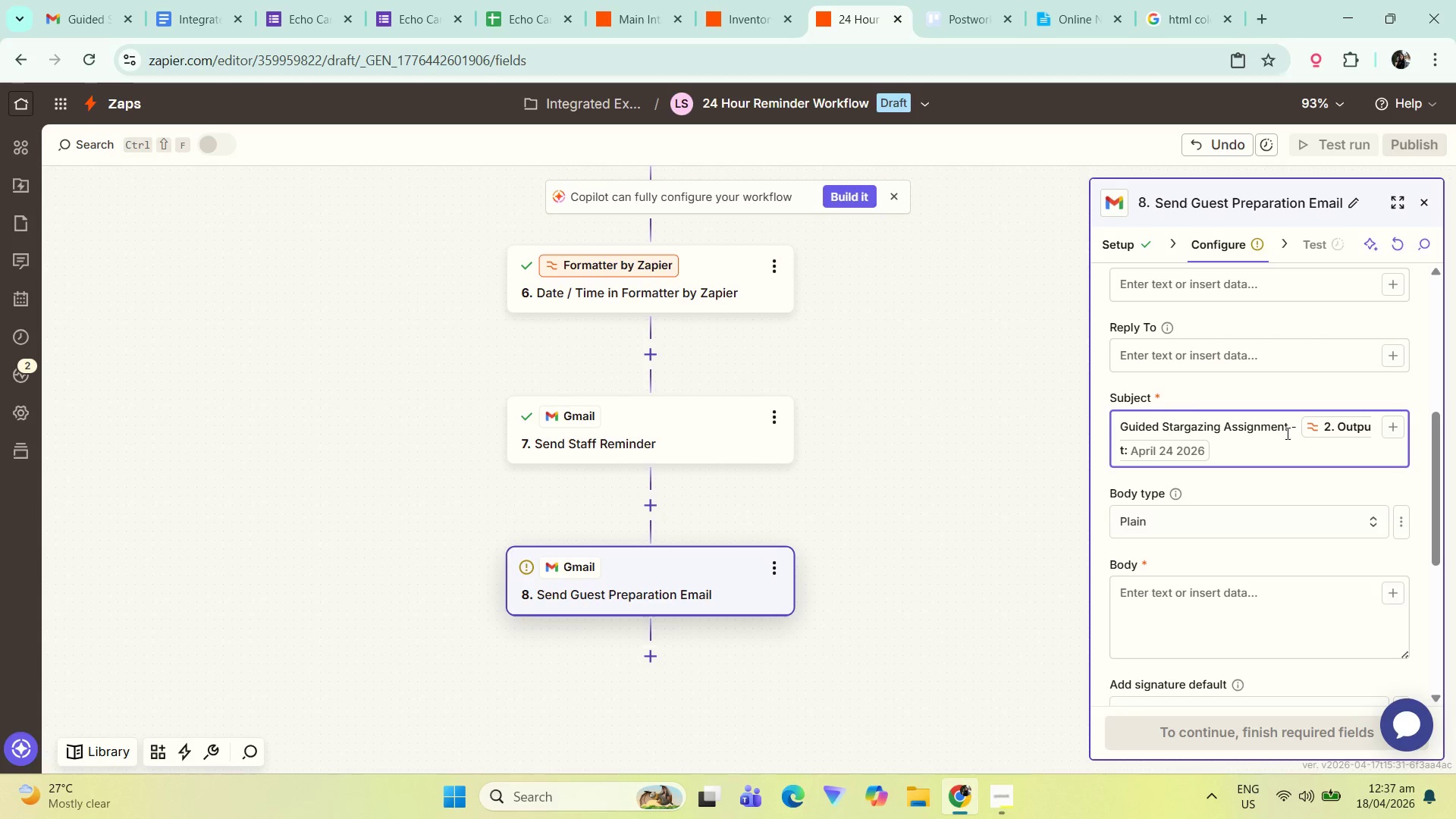 
left_click([1287, 450])
 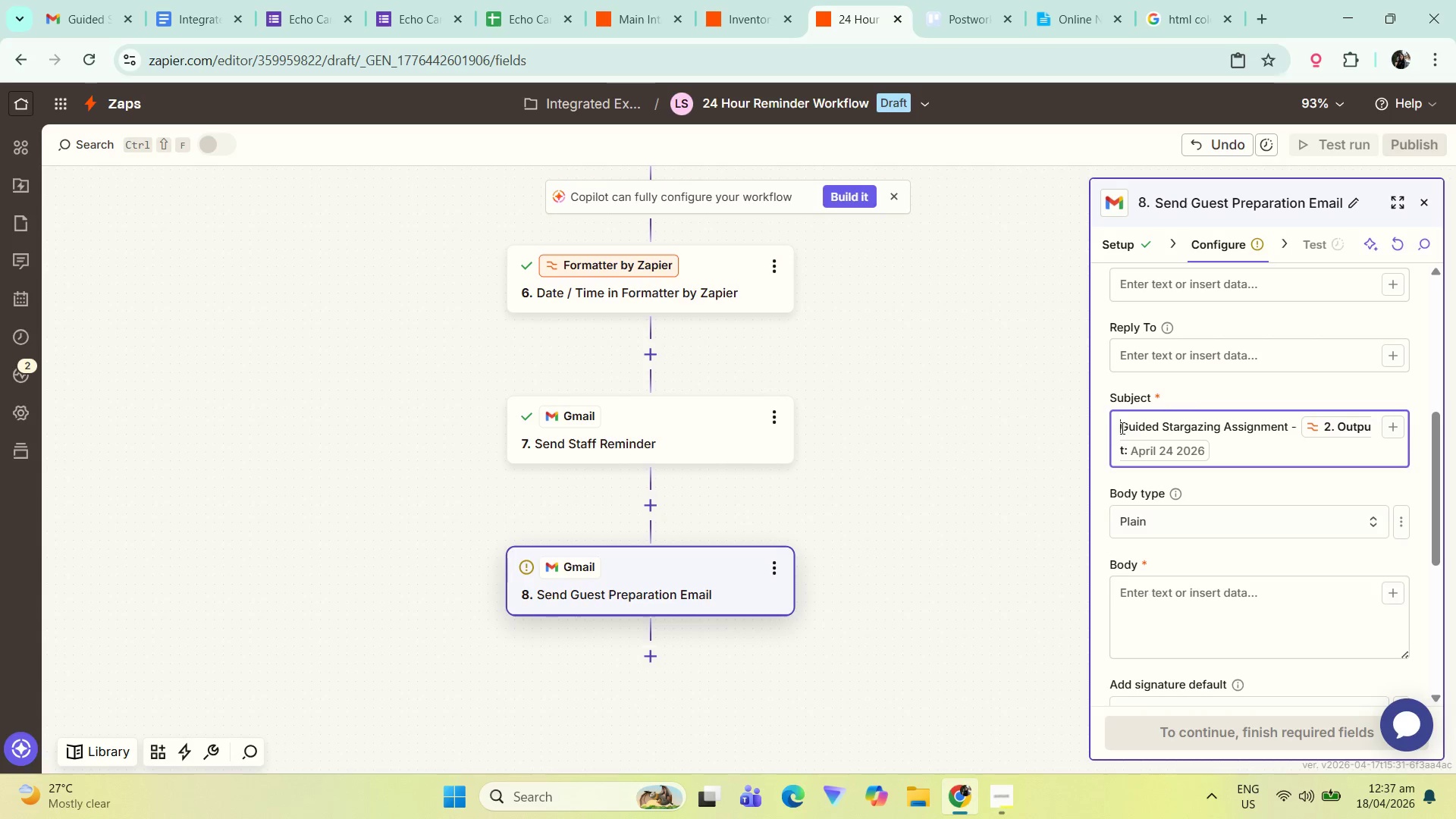 
key(Backspace)
 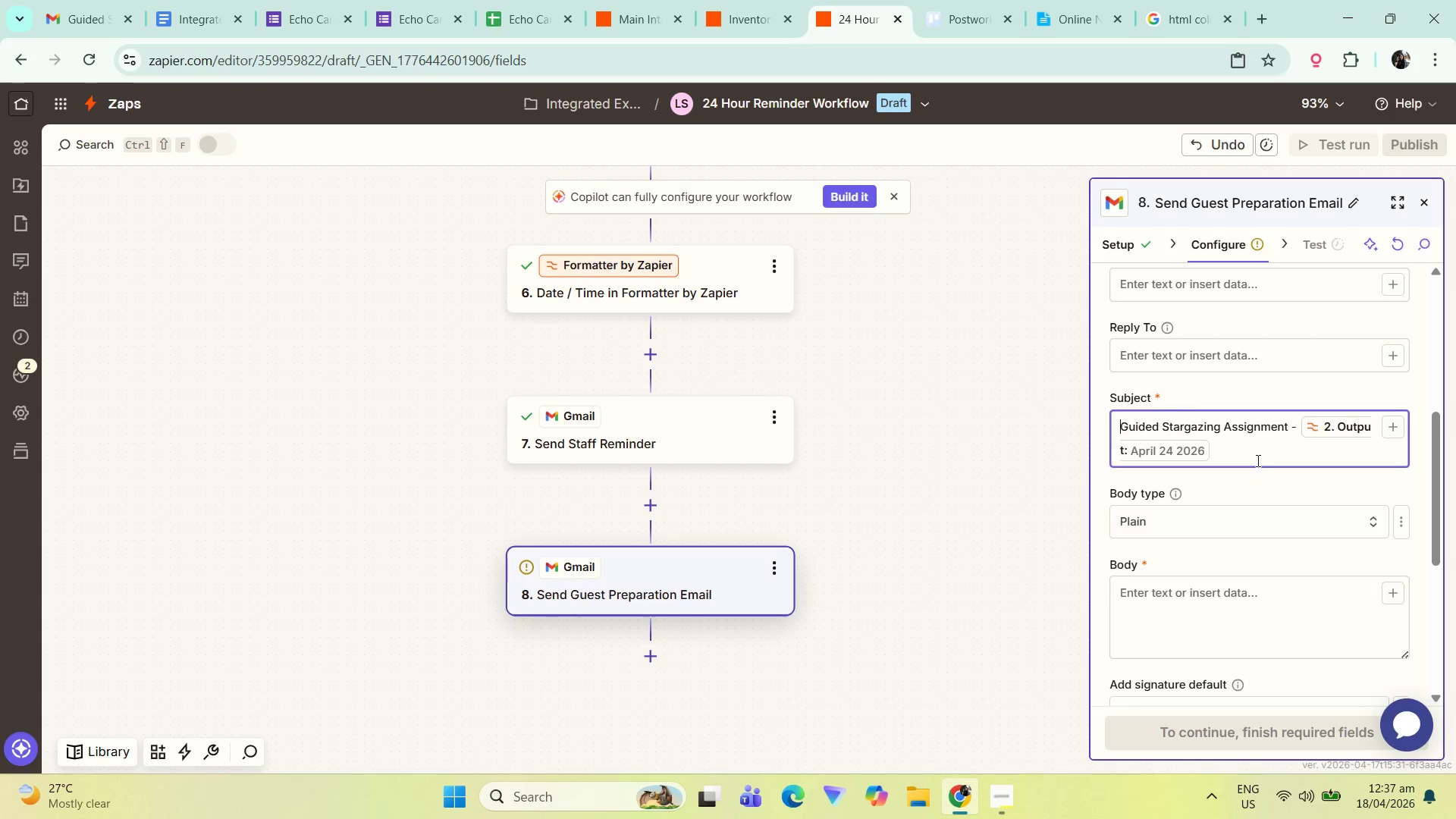 
left_click([1256, 457])
 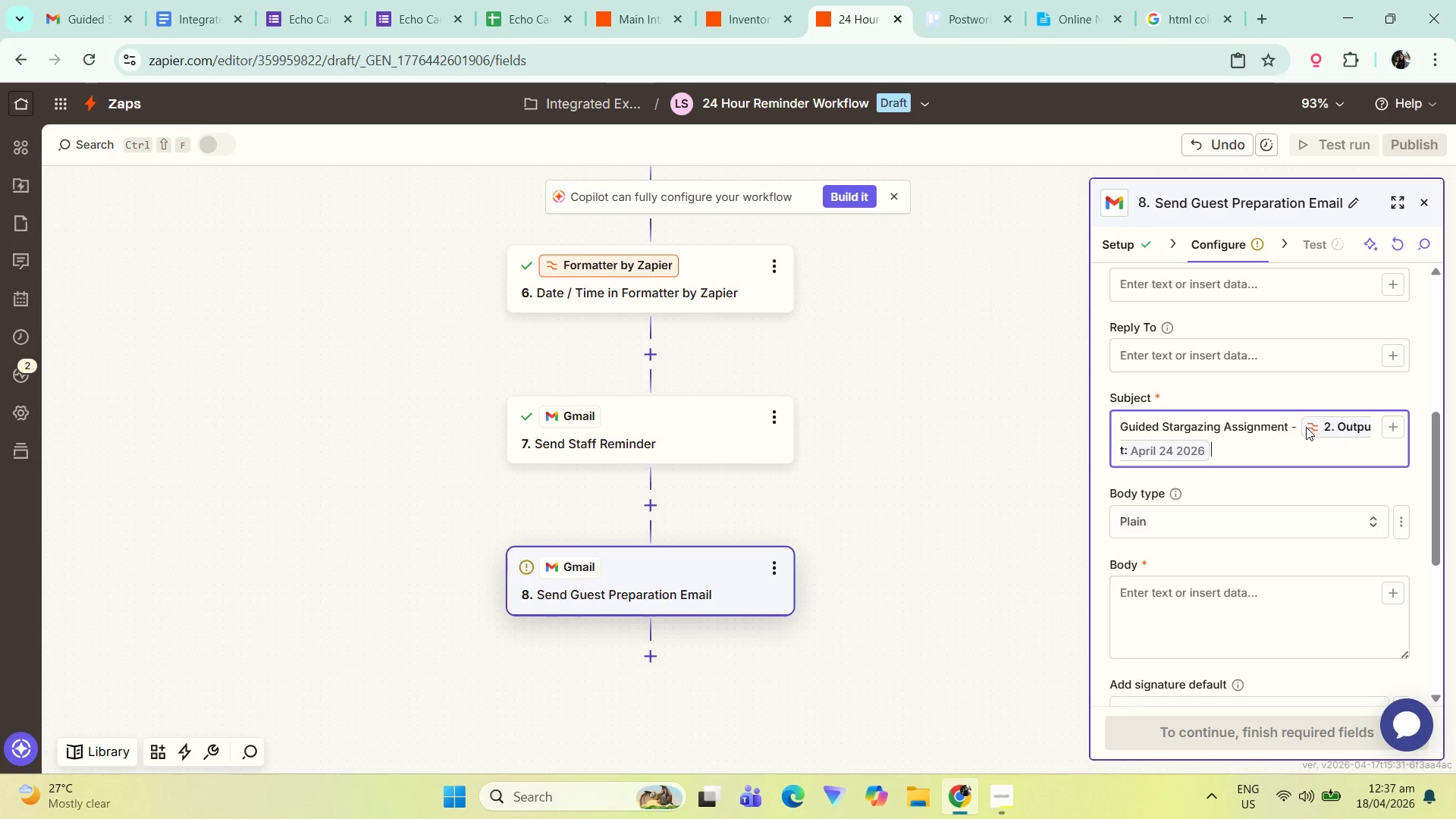 
left_click([1294, 433])
 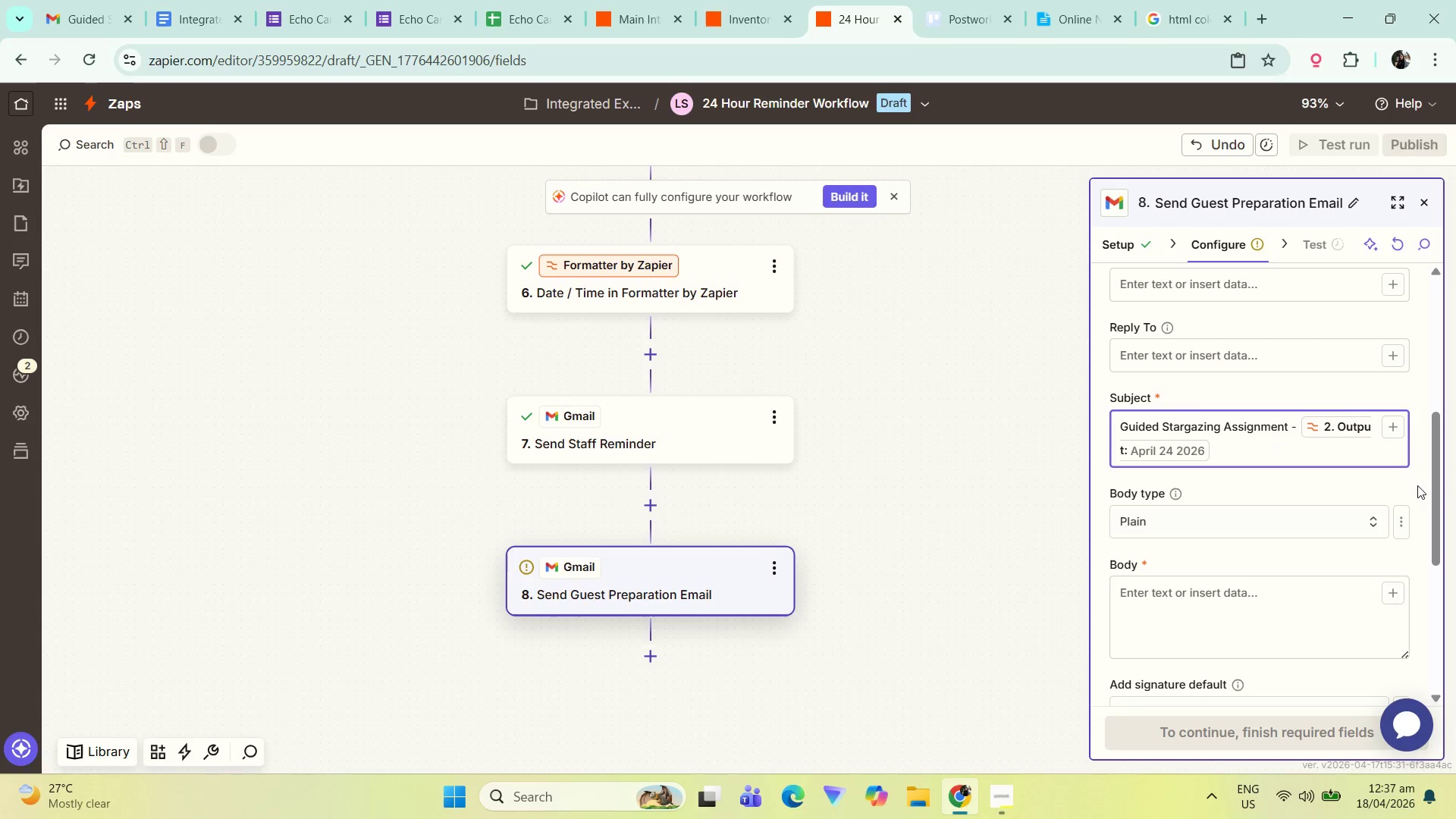 
key(ArrowRight)
 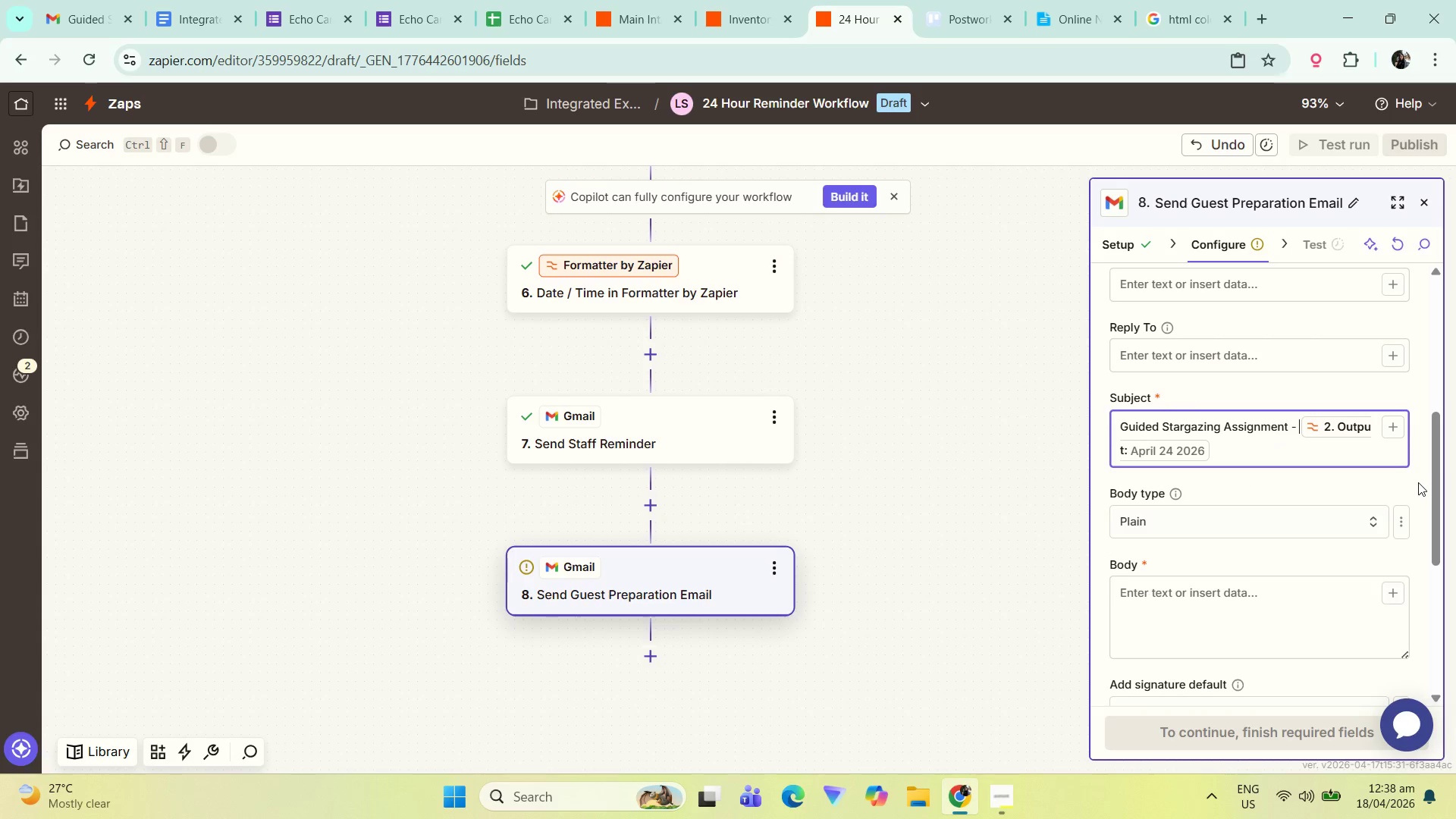 
key(ArrowLeft)
 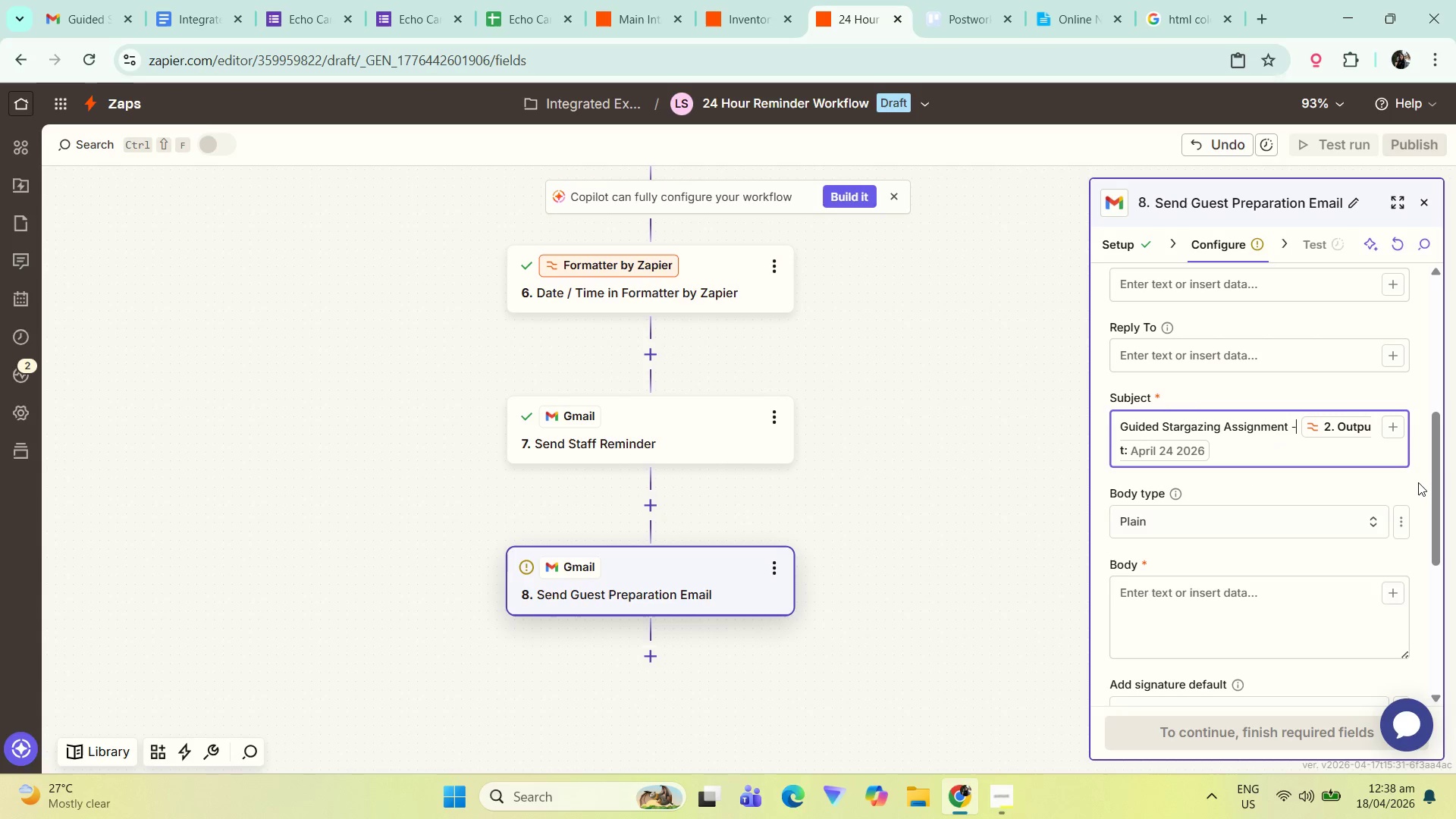 
key(ArrowLeft)
 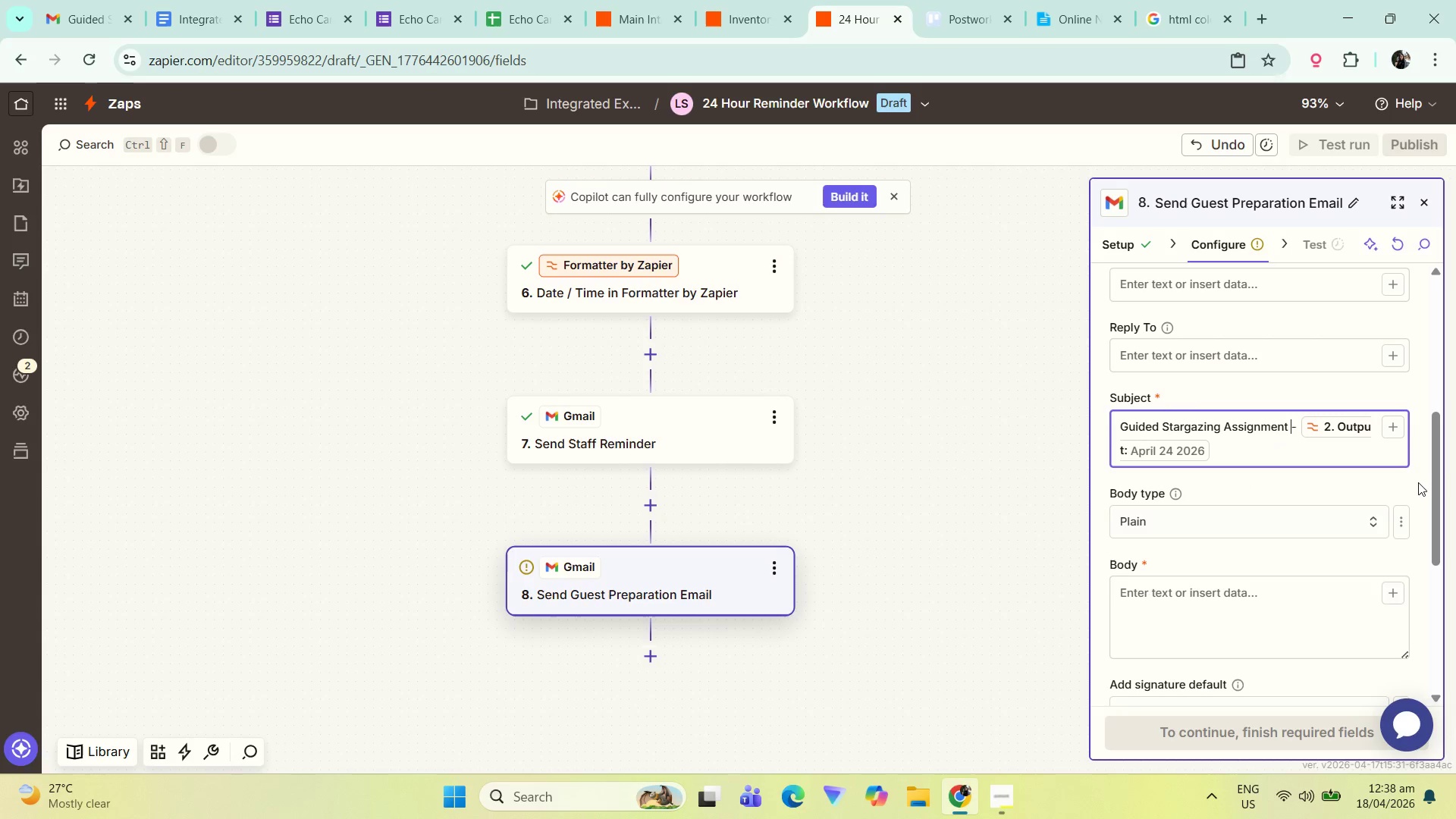 
key(ArrowLeft)
 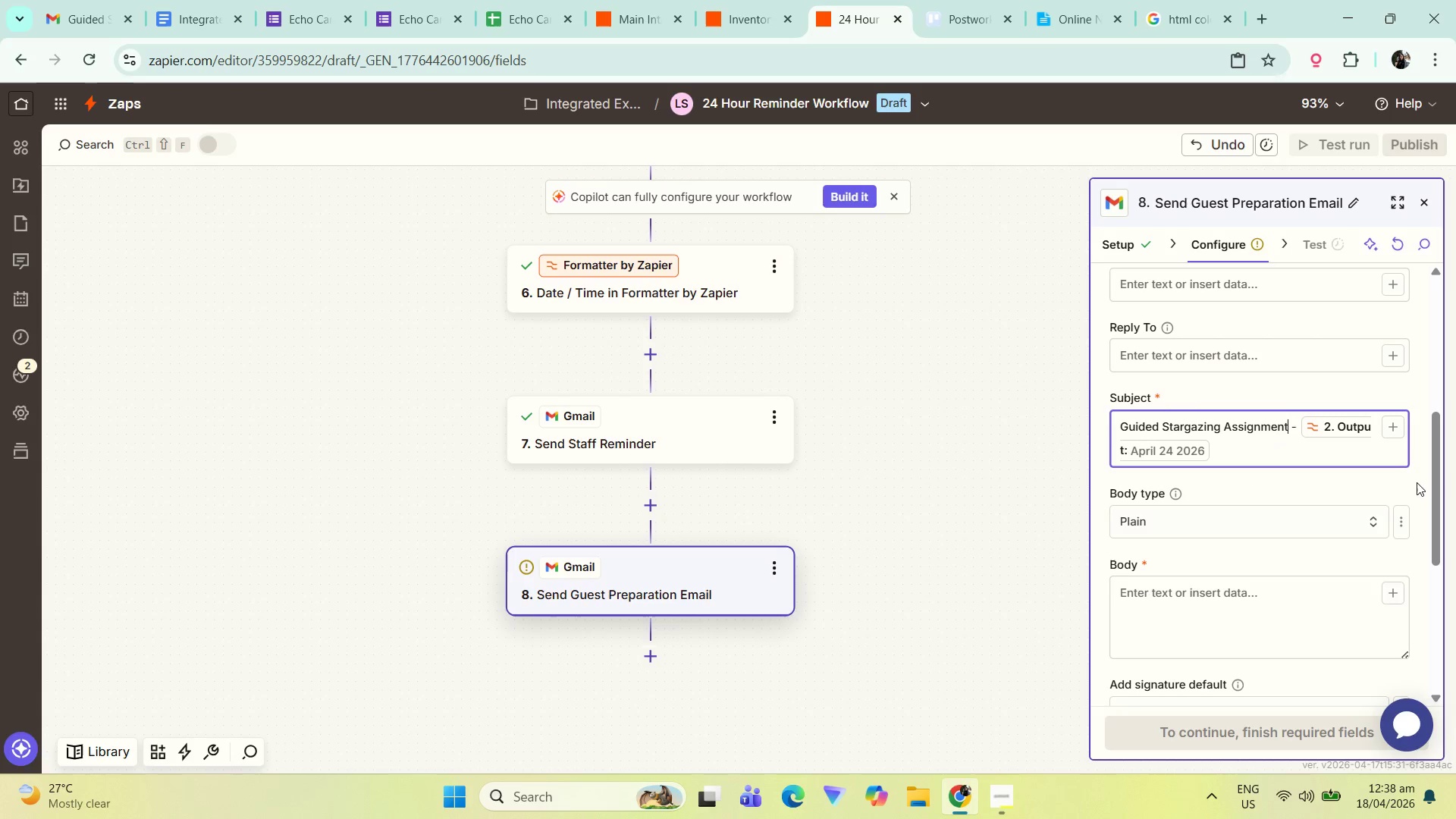 
key(ArrowRight)
 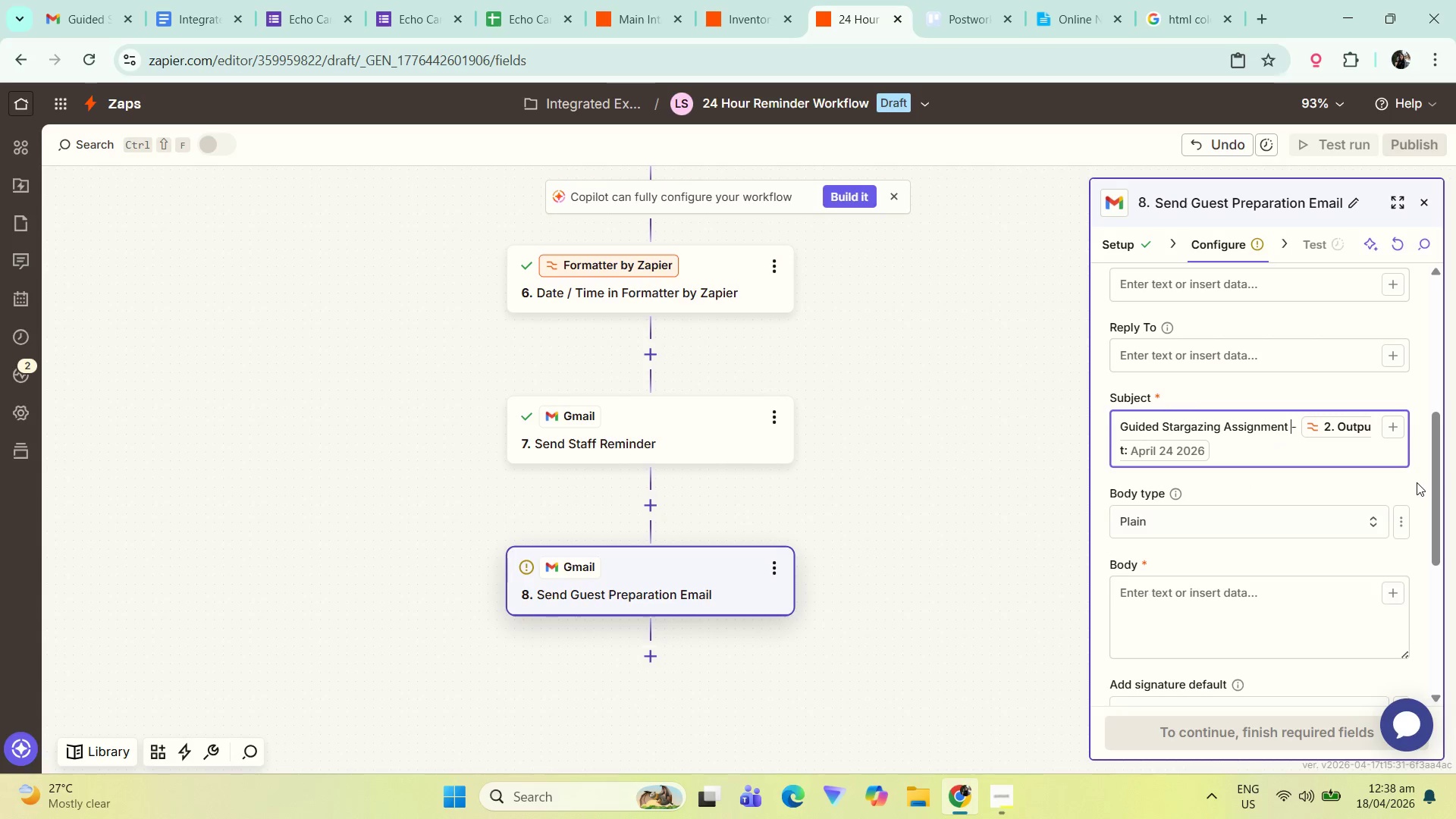 
key(ArrowRight)
 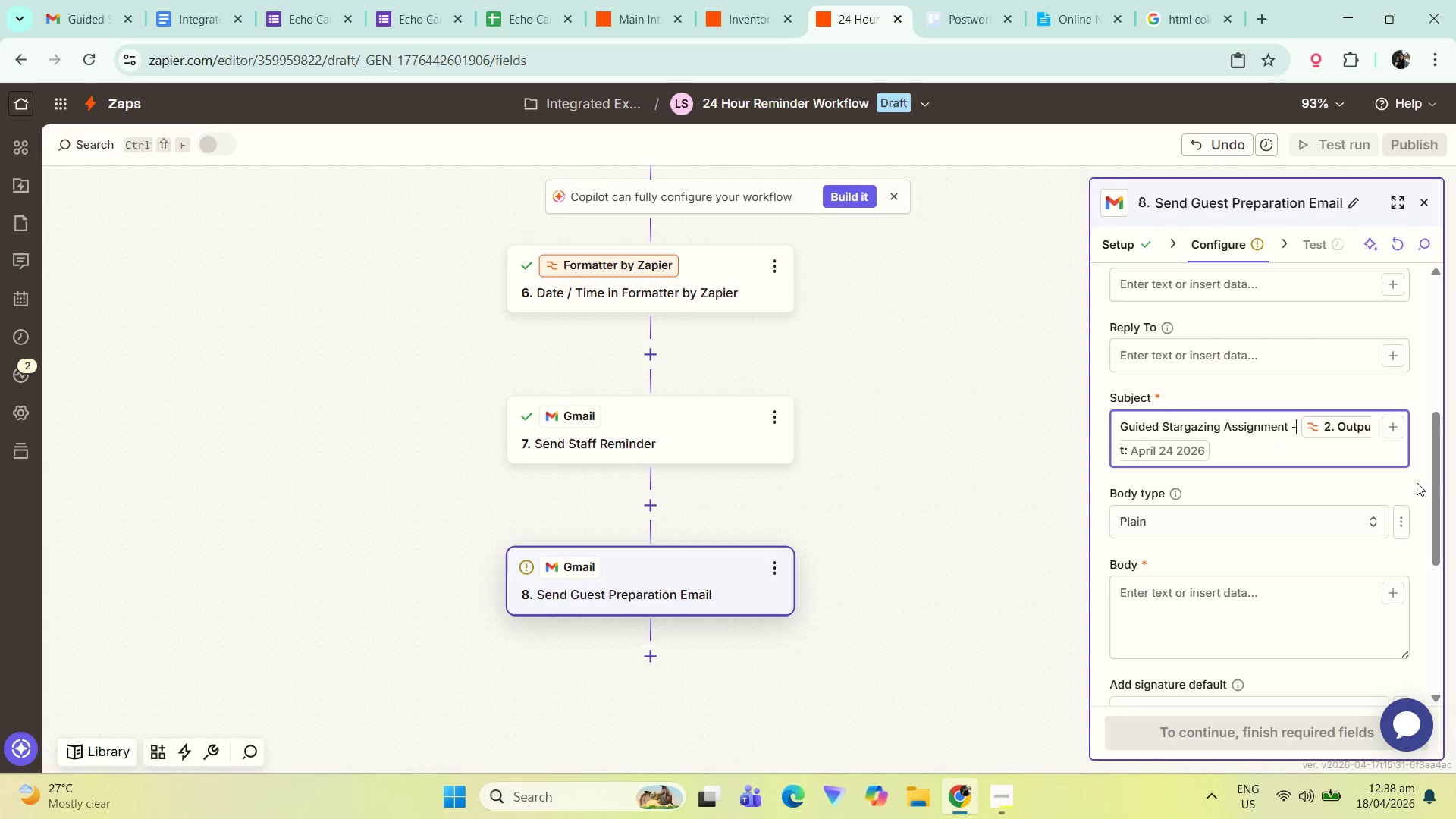 
key(ArrowLeft)
 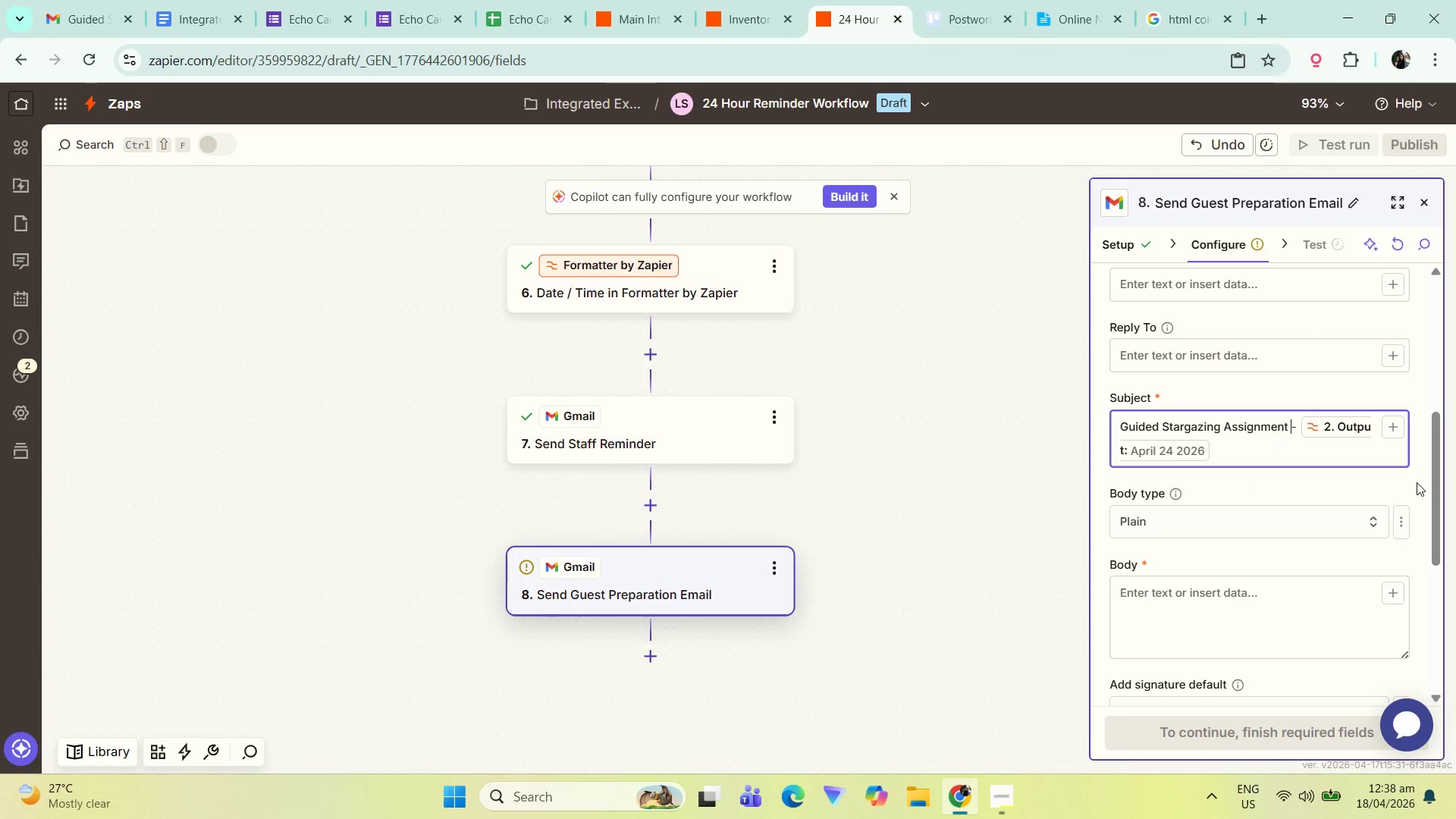 
key(ArrowLeft)
 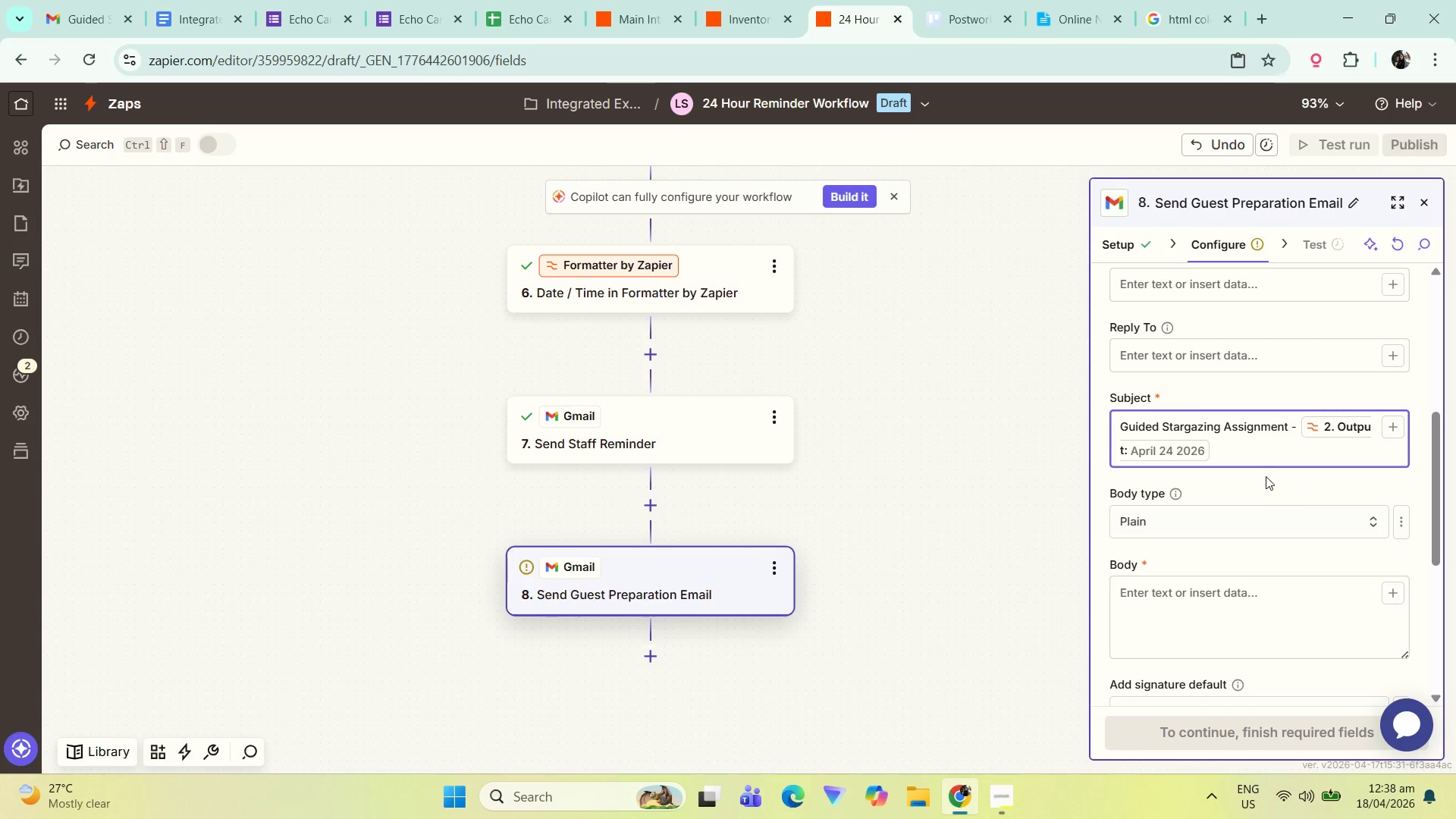 
left_click([1249, 453])
 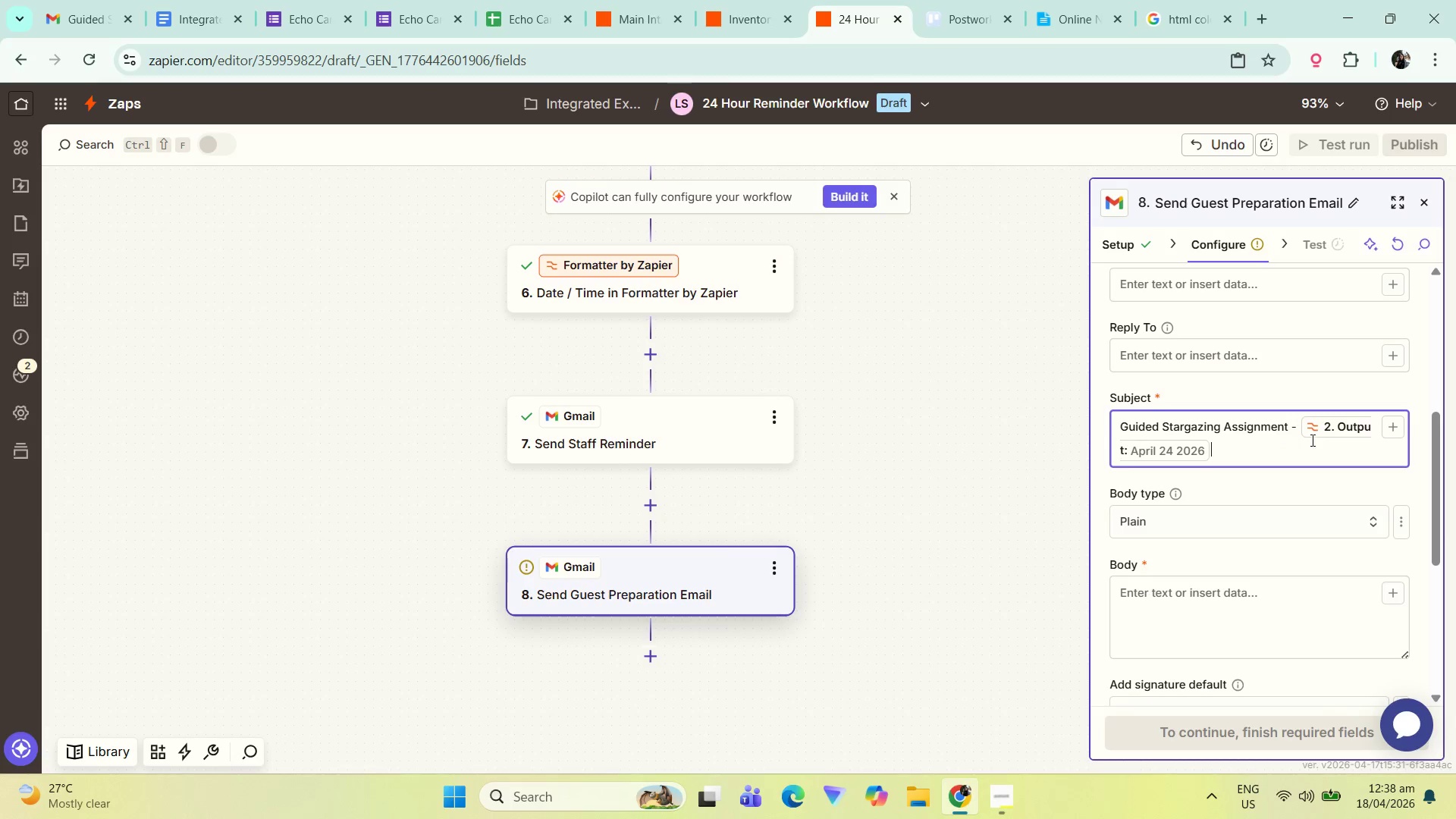 
scroll: coordinate [1395, 429], scroll_direction: down, amount: 1.0
 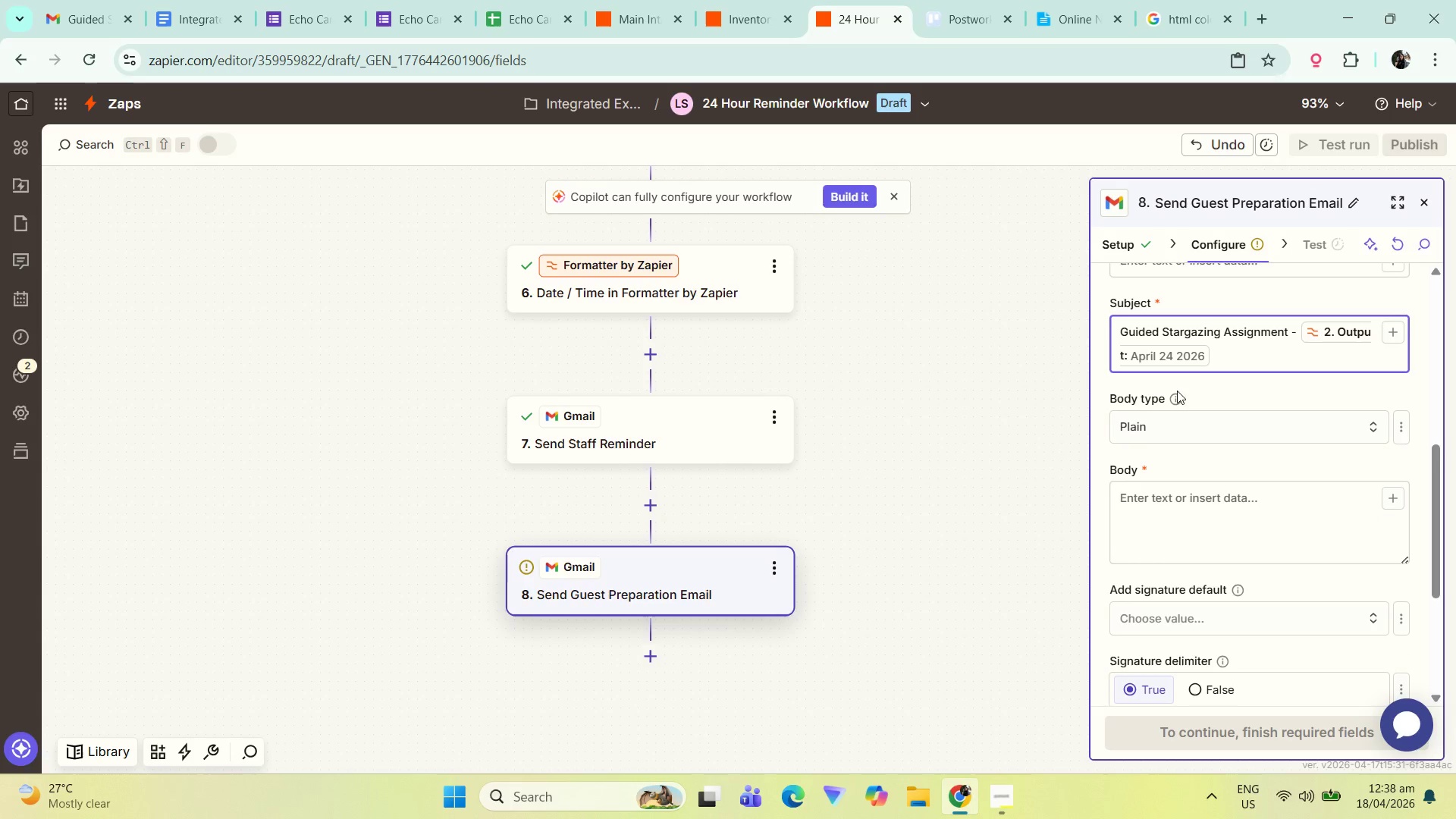 
scroll: coordinate [1212, 399], scroll_direction: up, amount: 1.0
 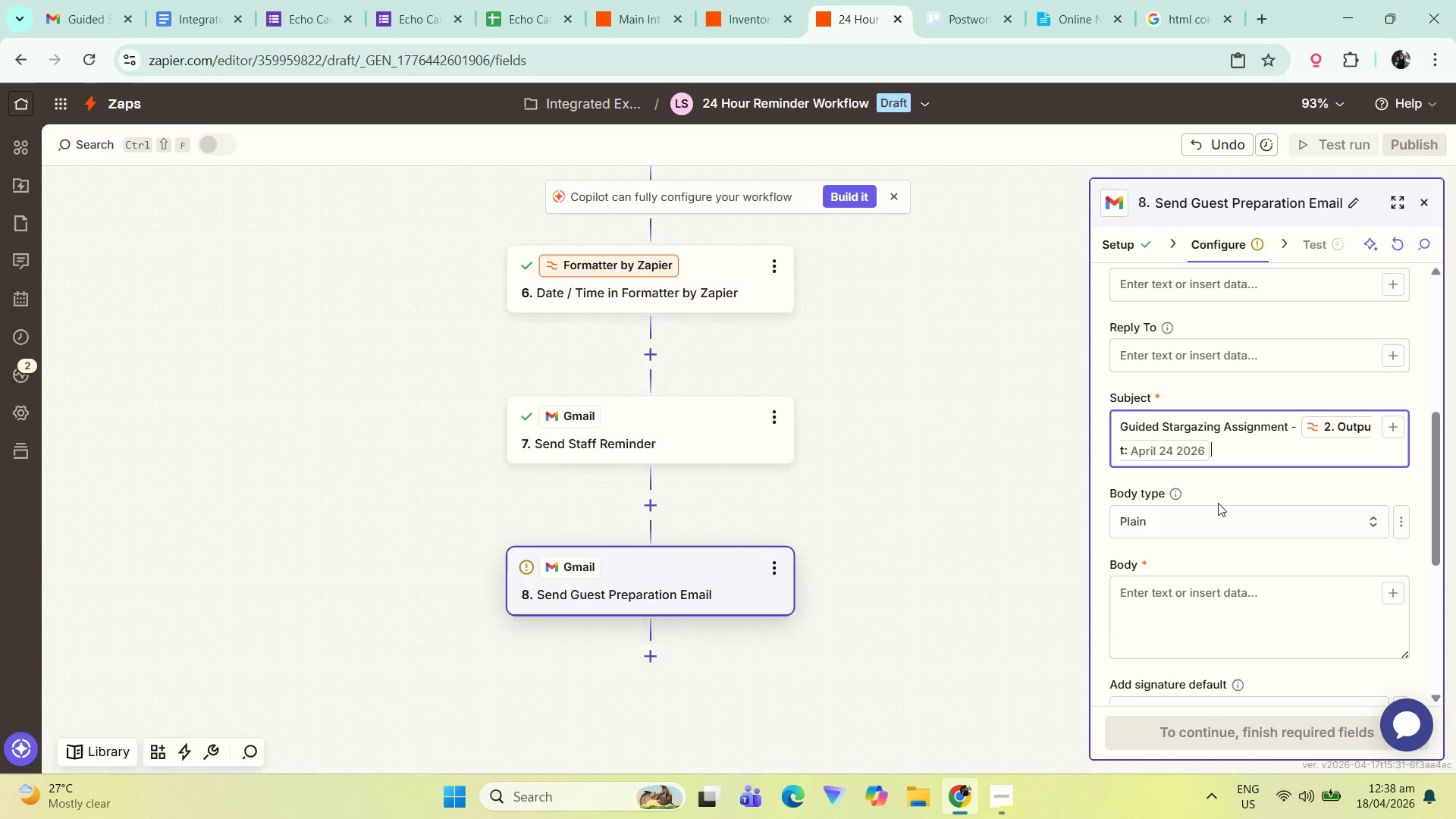 
scroll: coordinate [1209, 523], scroll_direction: down, amount: 1.0
 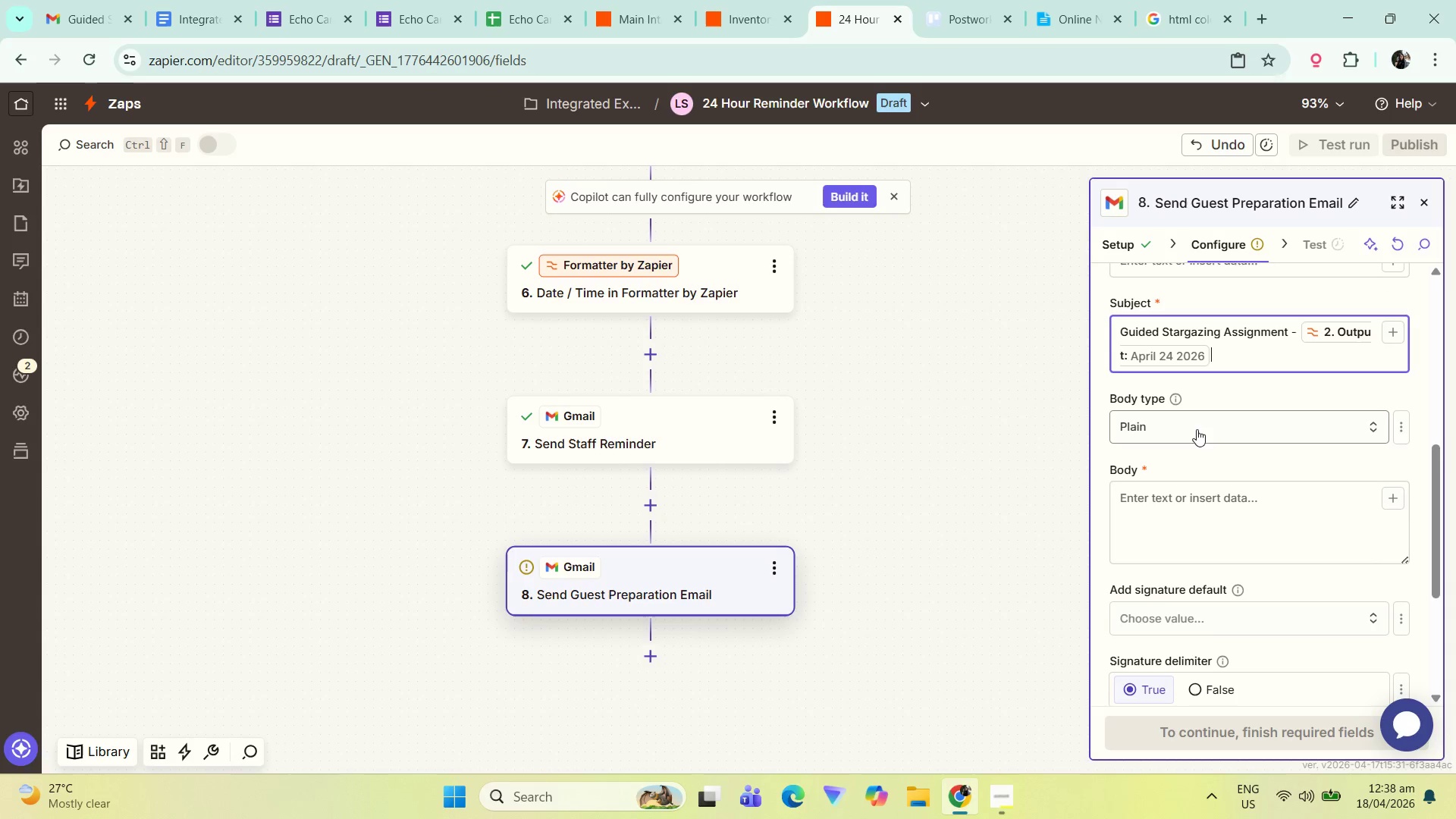 
left_click([1195, 428])
 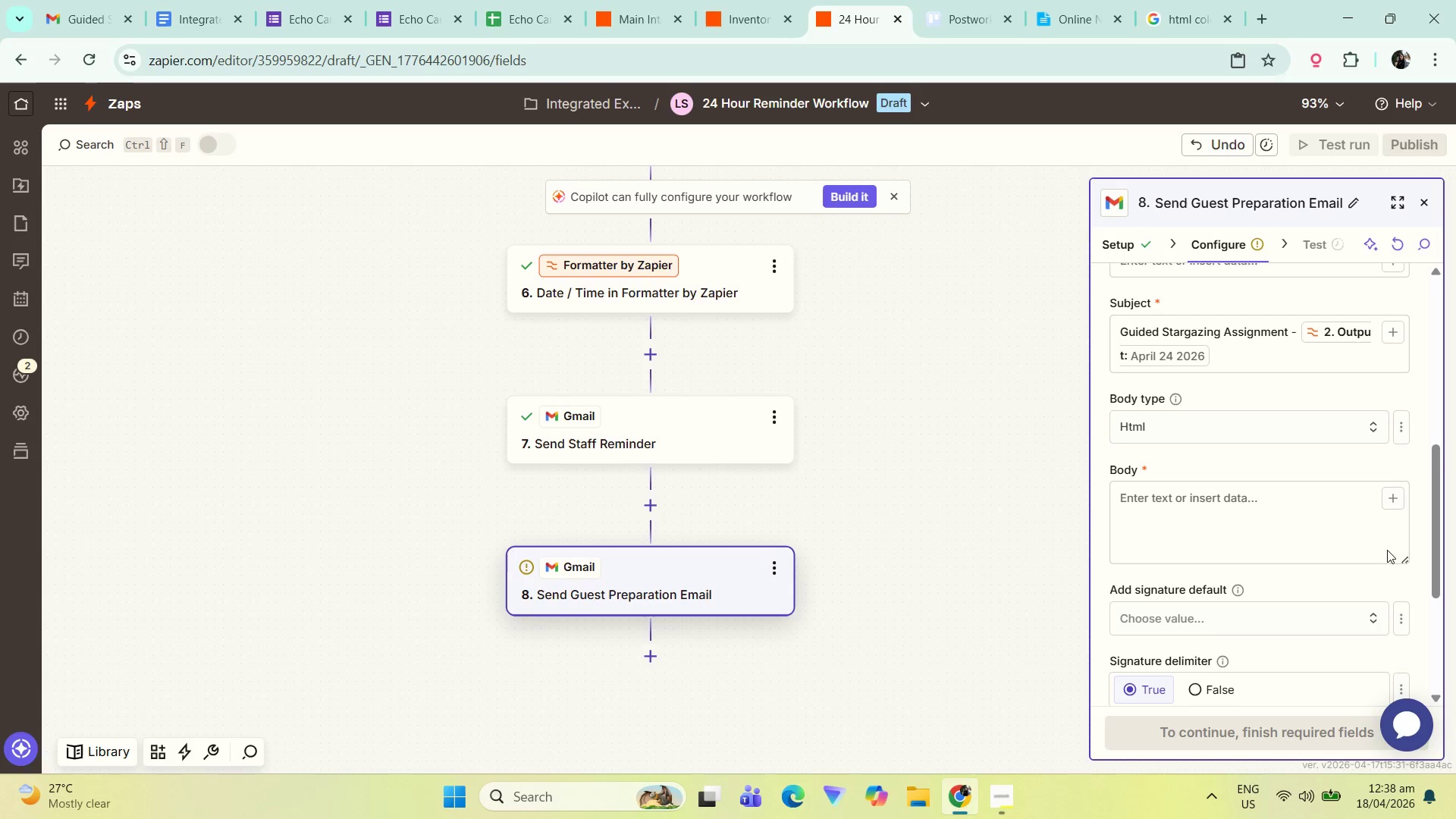 
left_click_drag(start_coordinate=[1402, 560], to_coordinate=[1403, 707])
 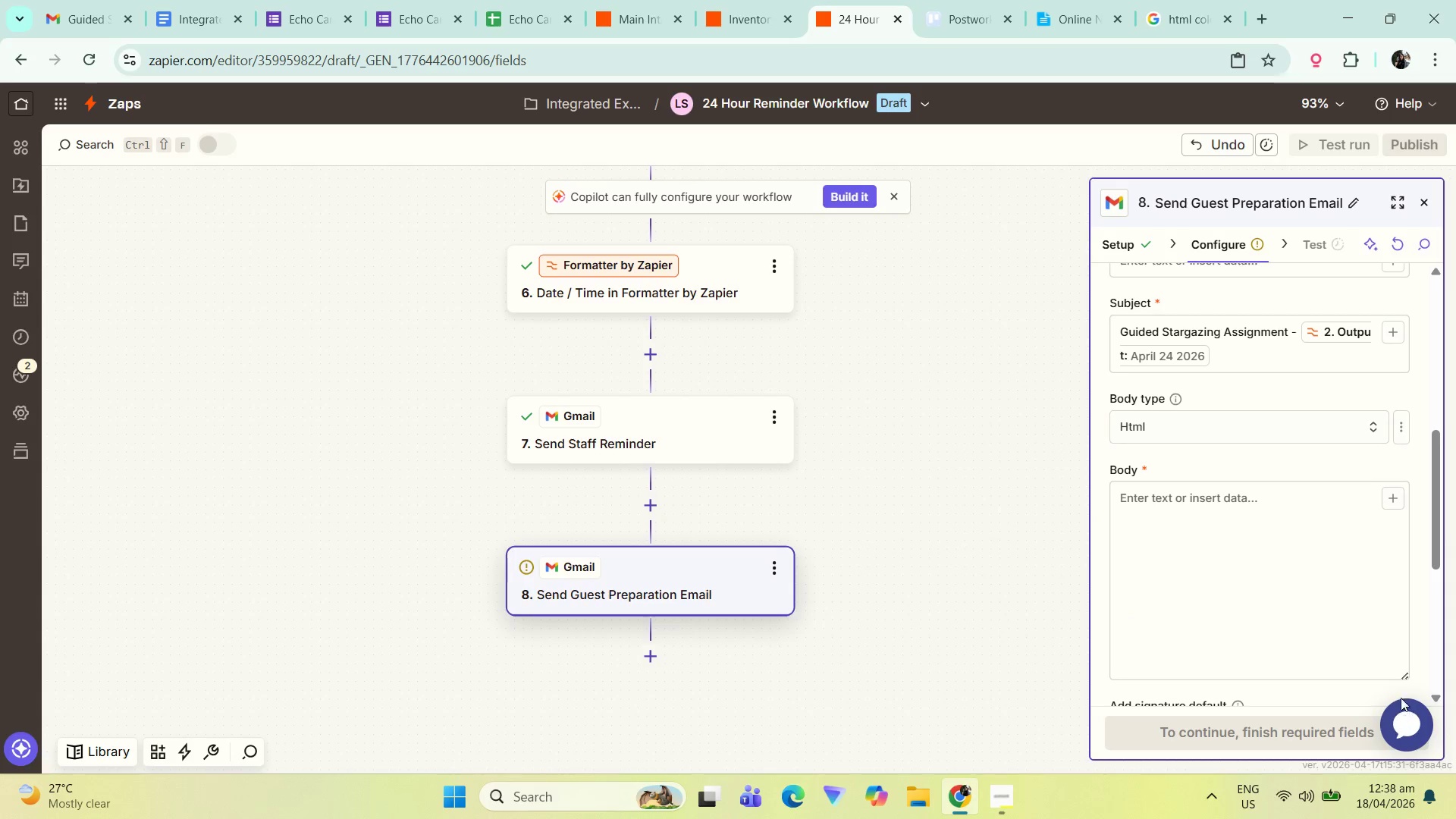 
scroll: coordinate [1358, 582], scroll_direction: down, amount: 3.0
 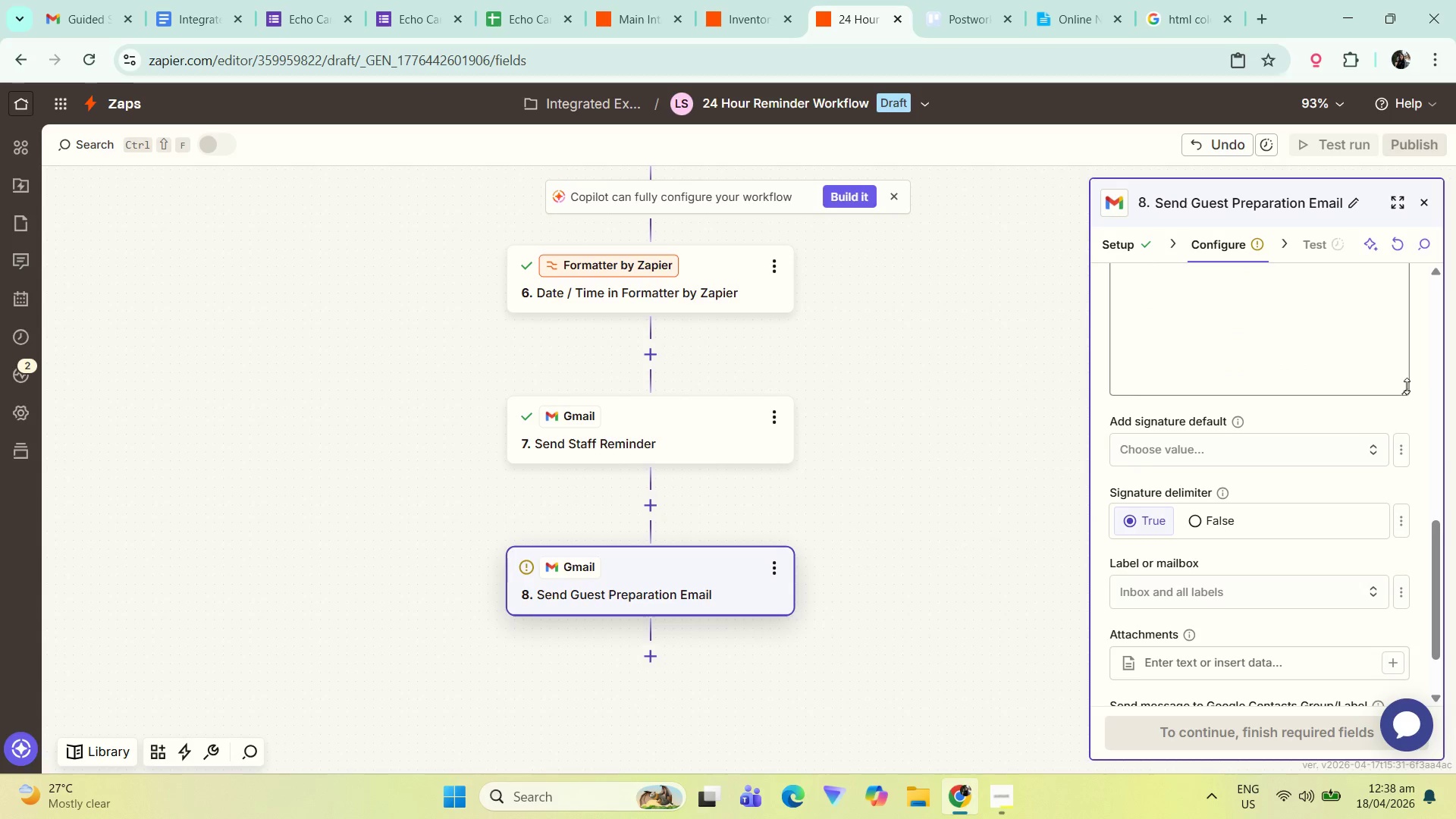 
left_click_drag(start_coordinate=[1404, 393], to_coordinate=[1407, 629])
 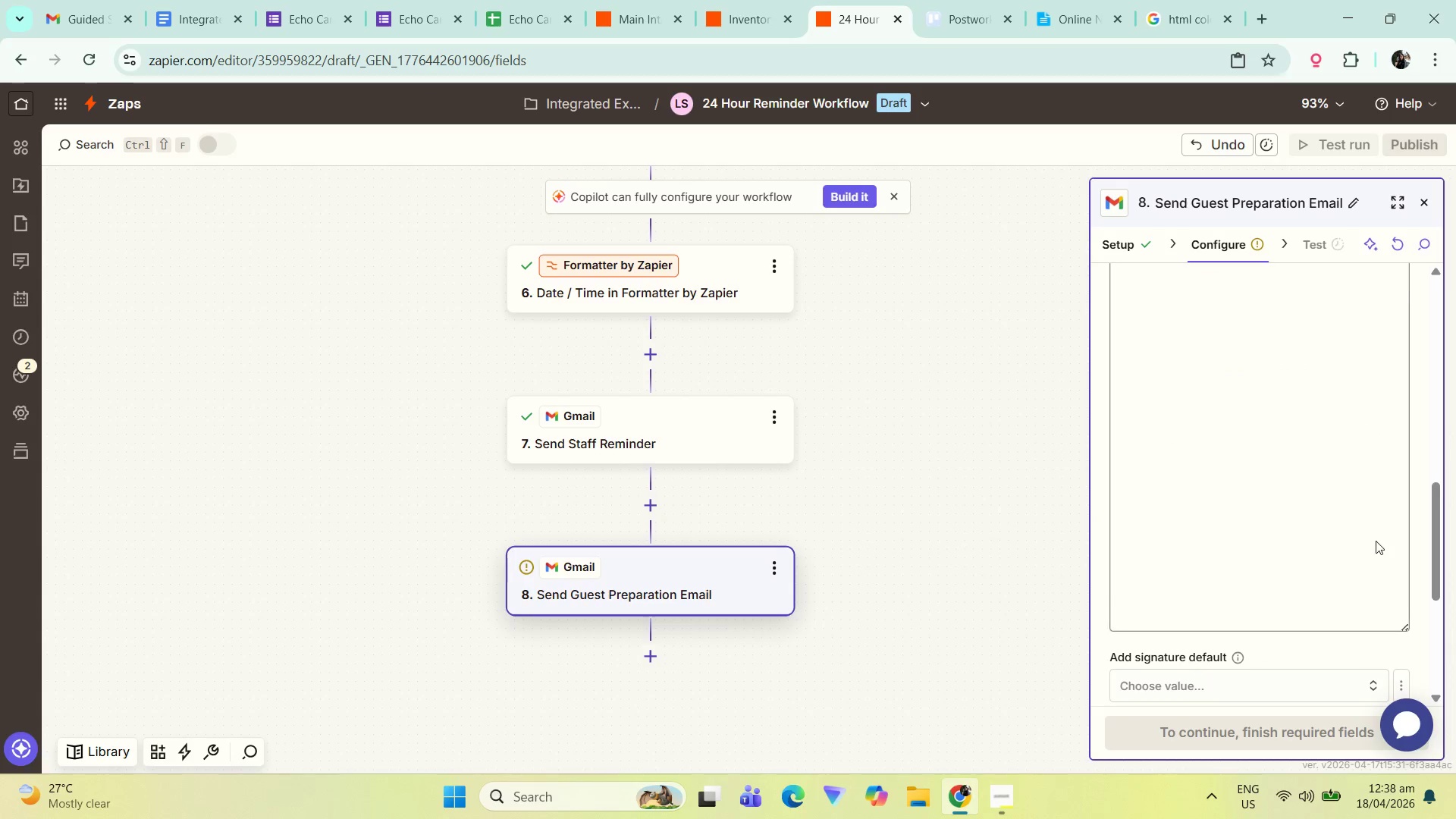 
scroll: coordinate [1298, 504], scroll_direction: up, amount: 5.0
 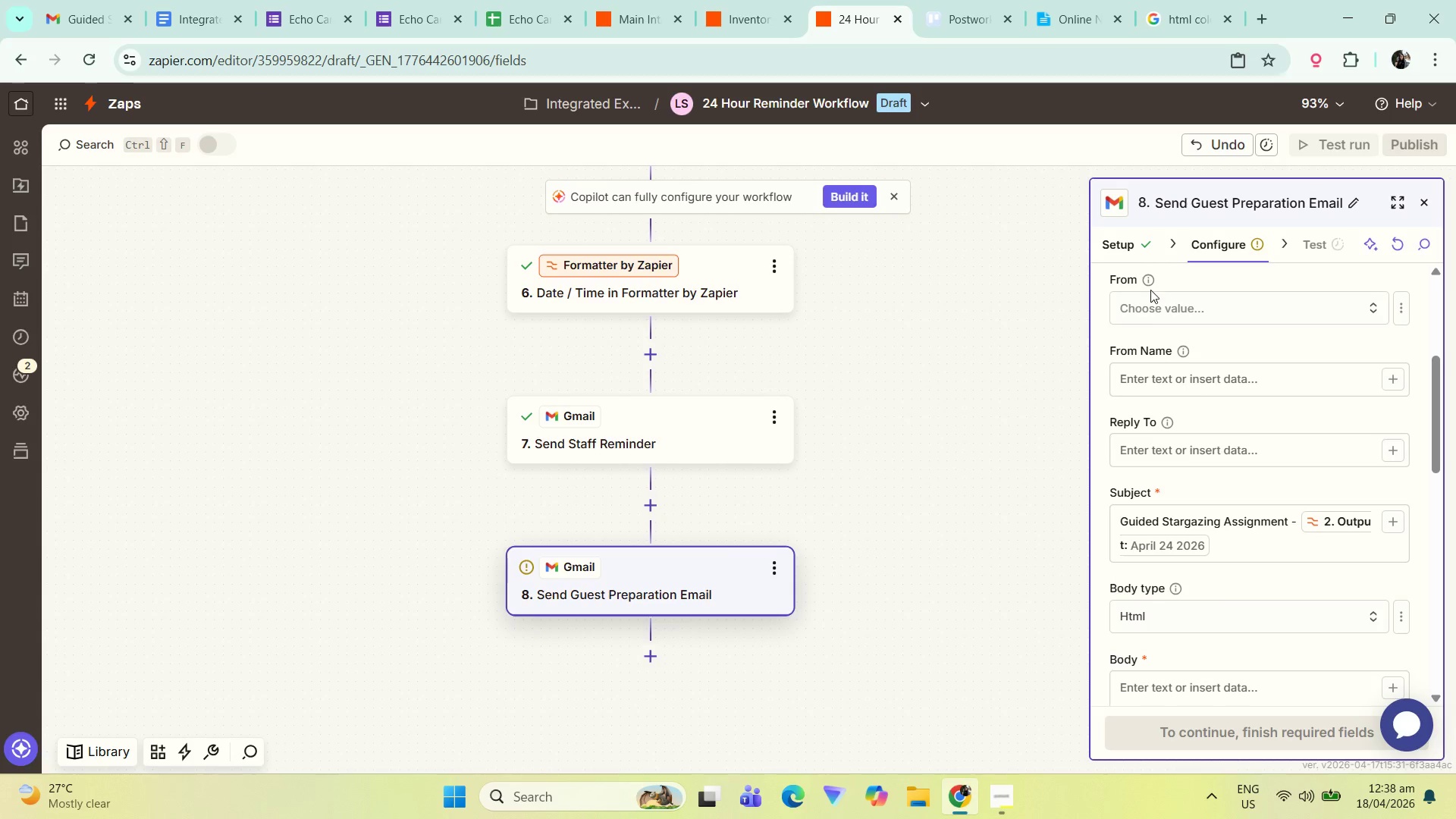 
left_click([1172, 300])
 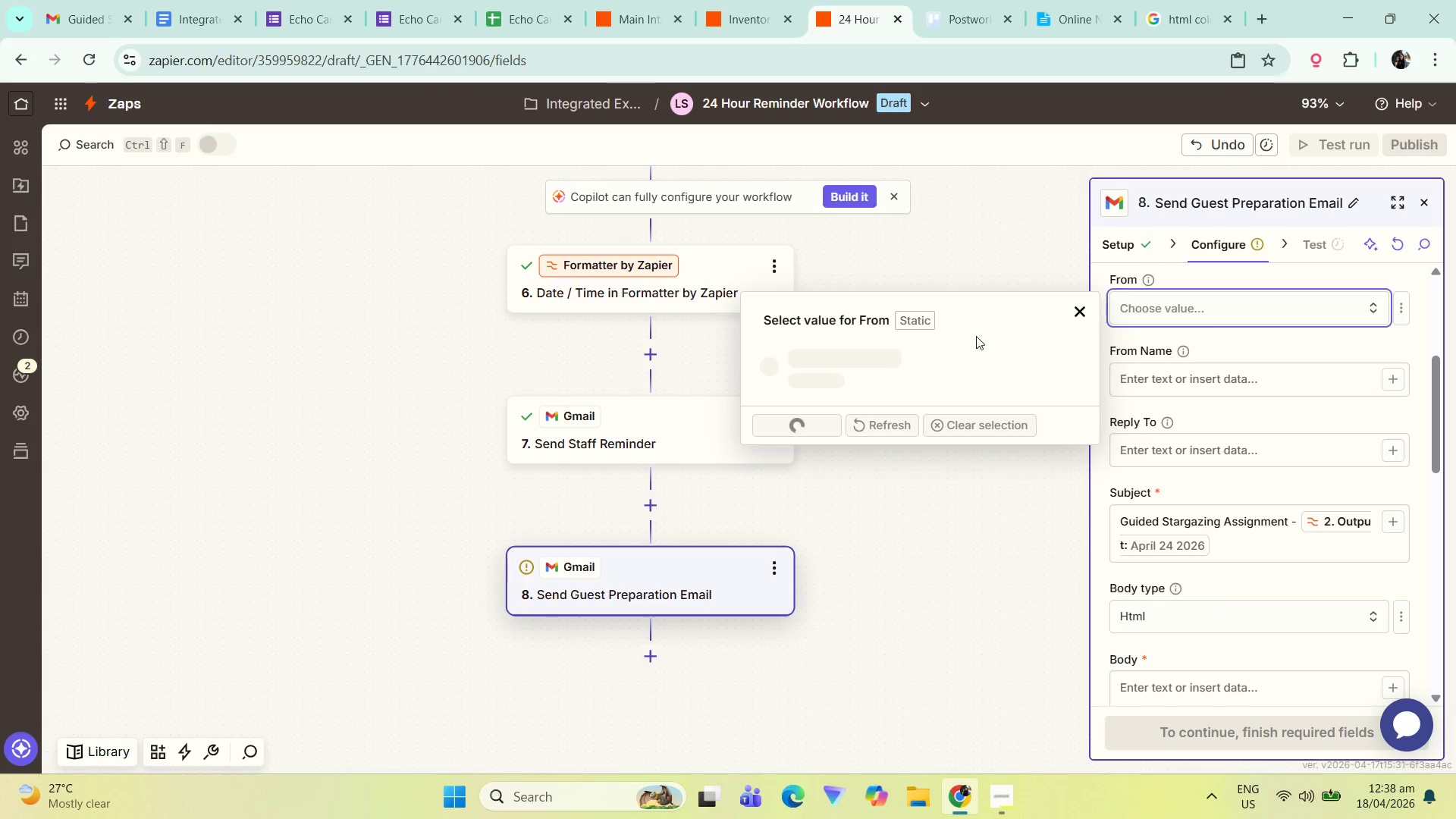 
scroll: coordinate [1218, 358], scroll_direction: up, amount: 6.0
 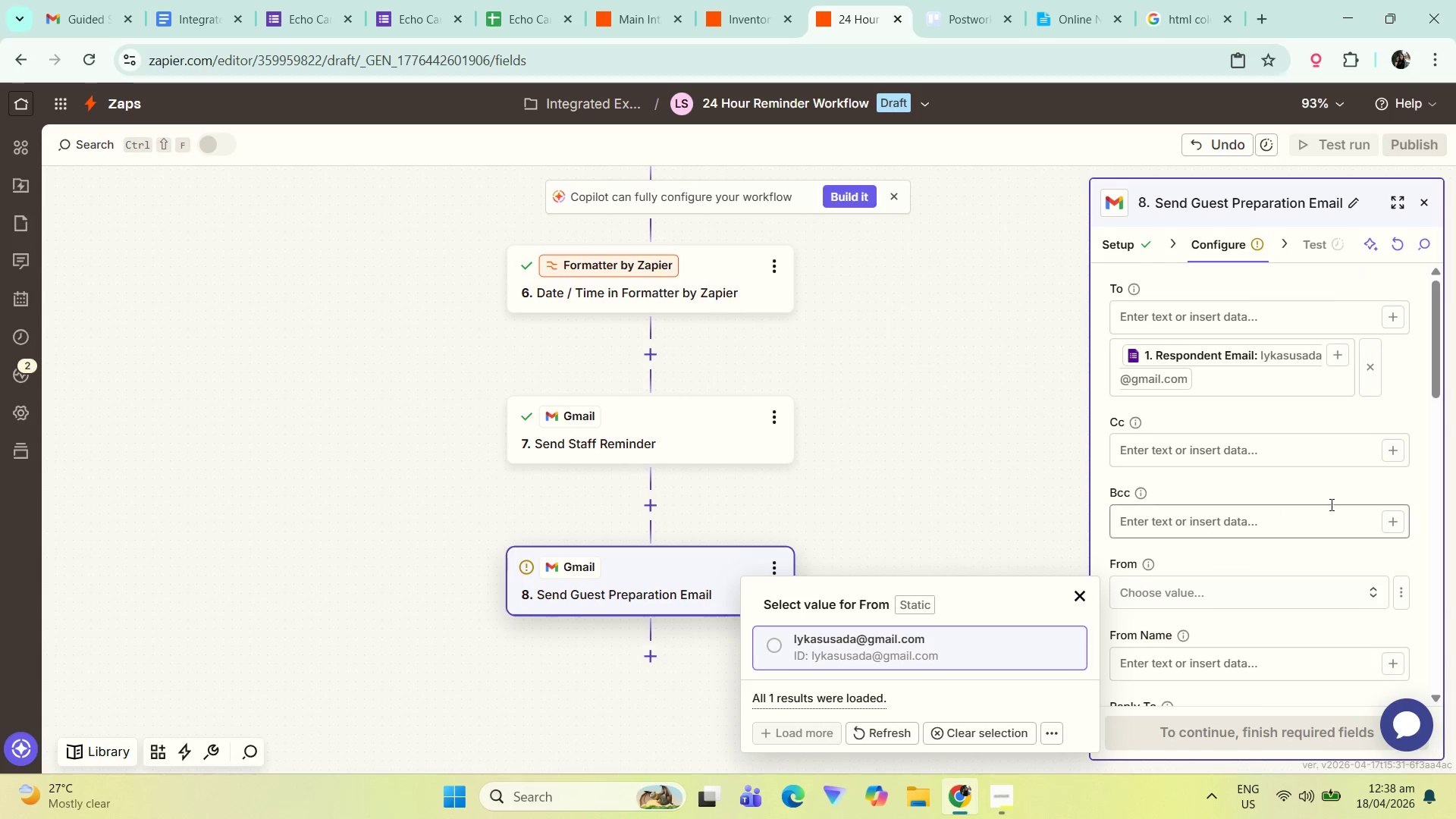 
left_click([1347, 493])
 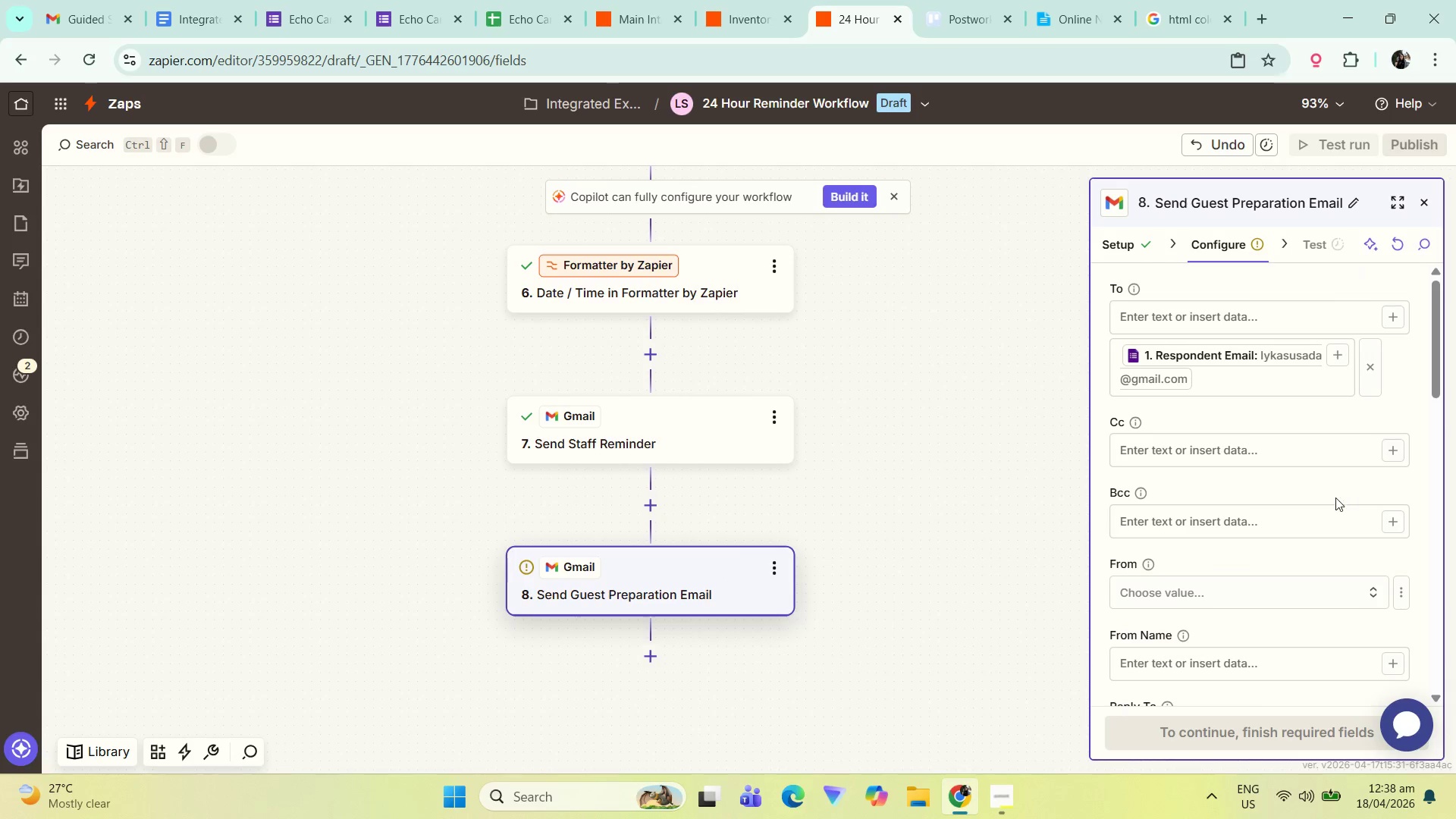 
scroll: coordinate [1275, 528], scroll_direction: down, amount: 6.0
 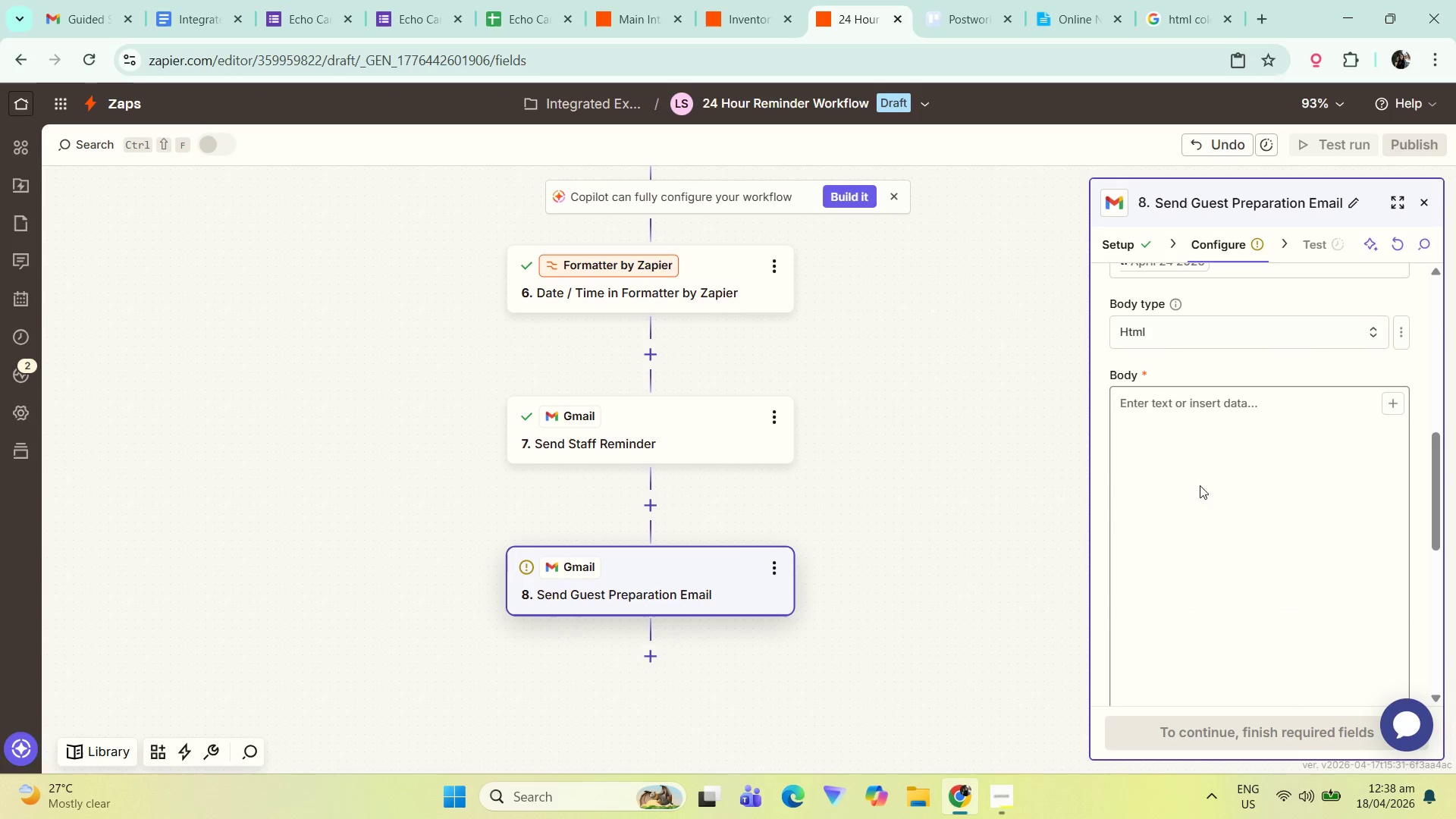 
left_click([1216, 436])
 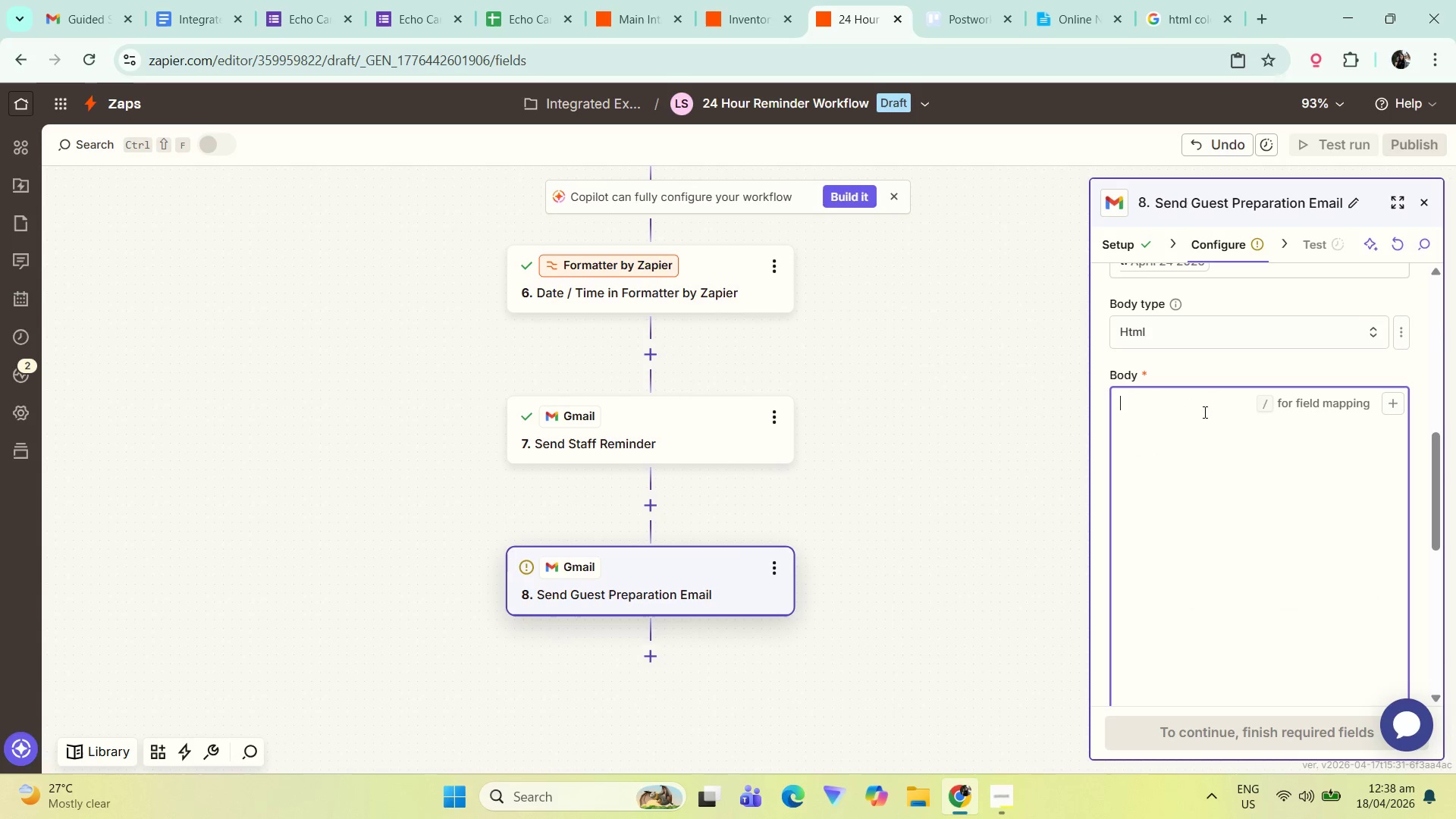 
wait(5.89)
 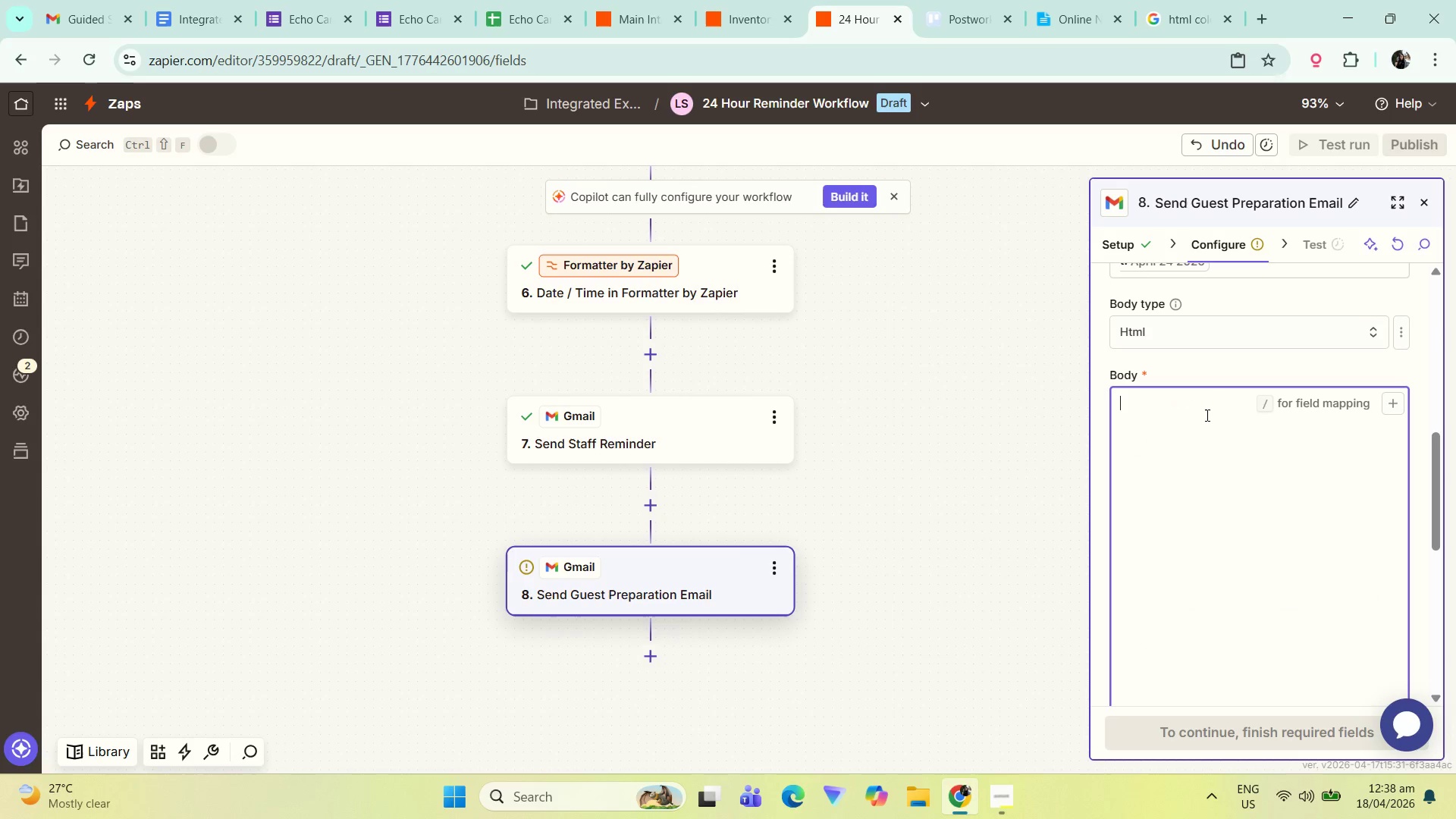 
type(Hi )
 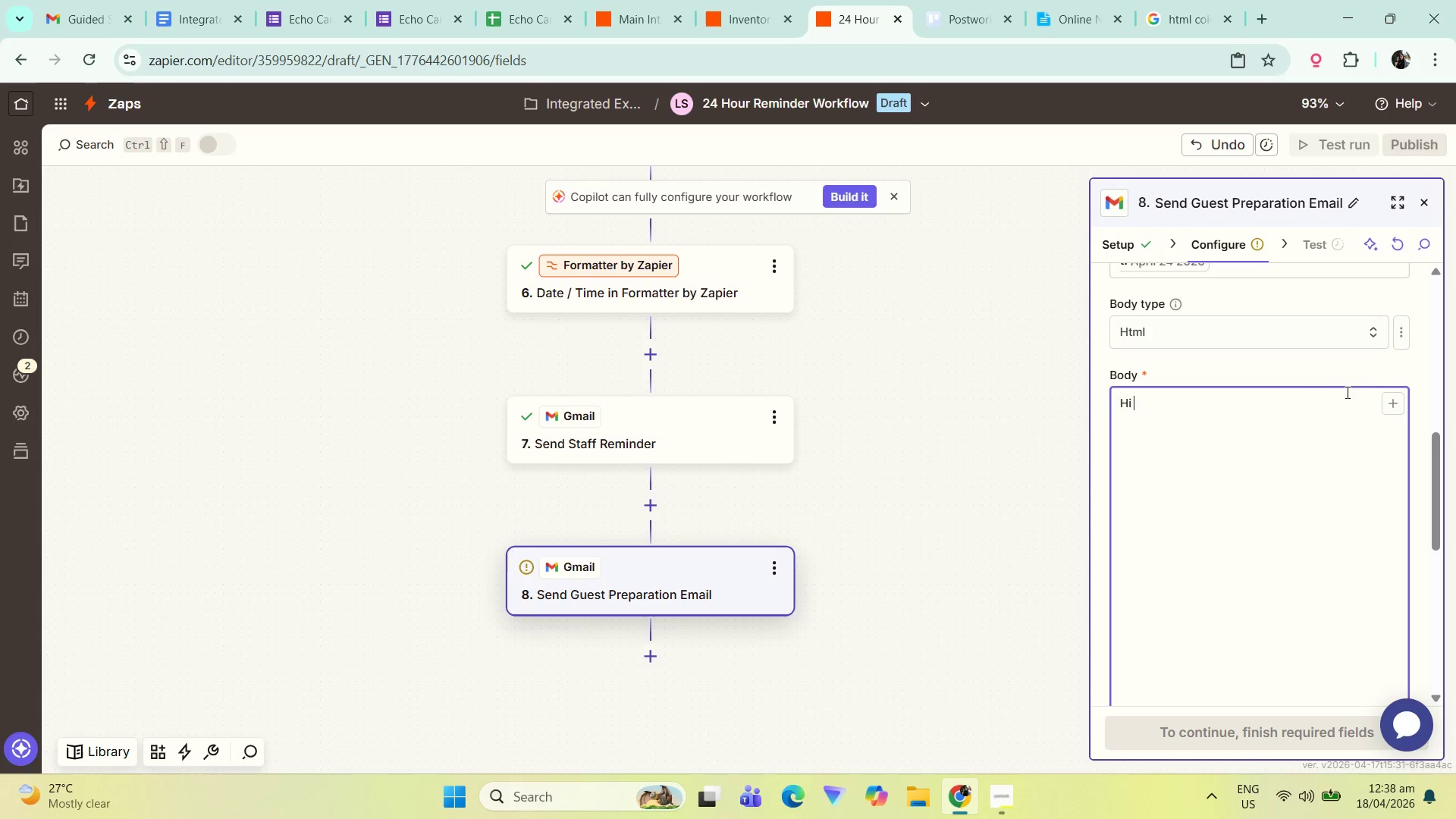 
left_click([1395, 403])
 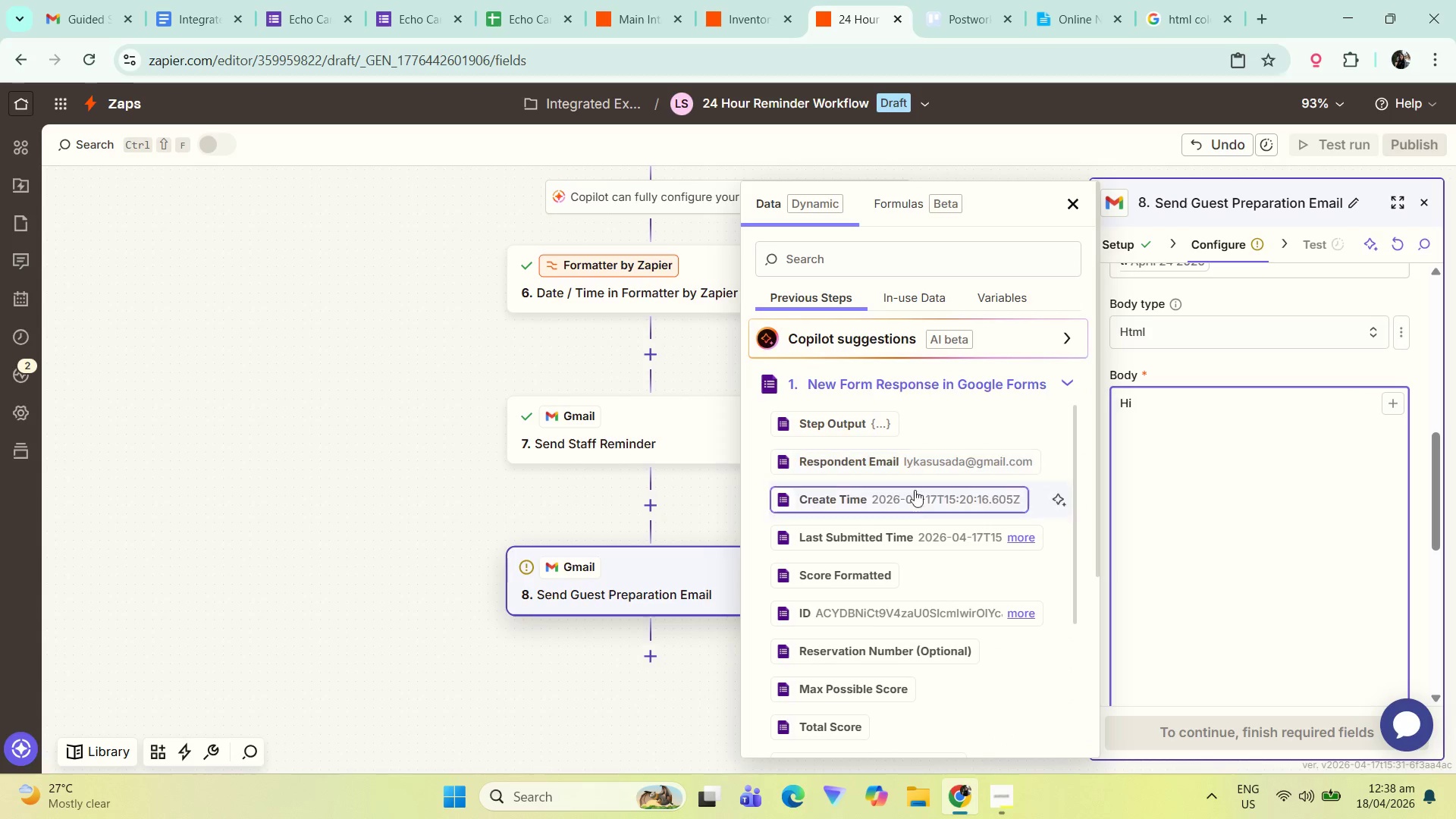 
scroll: coordinate [912, 570], scroll_direction: down, amount: 4.0
 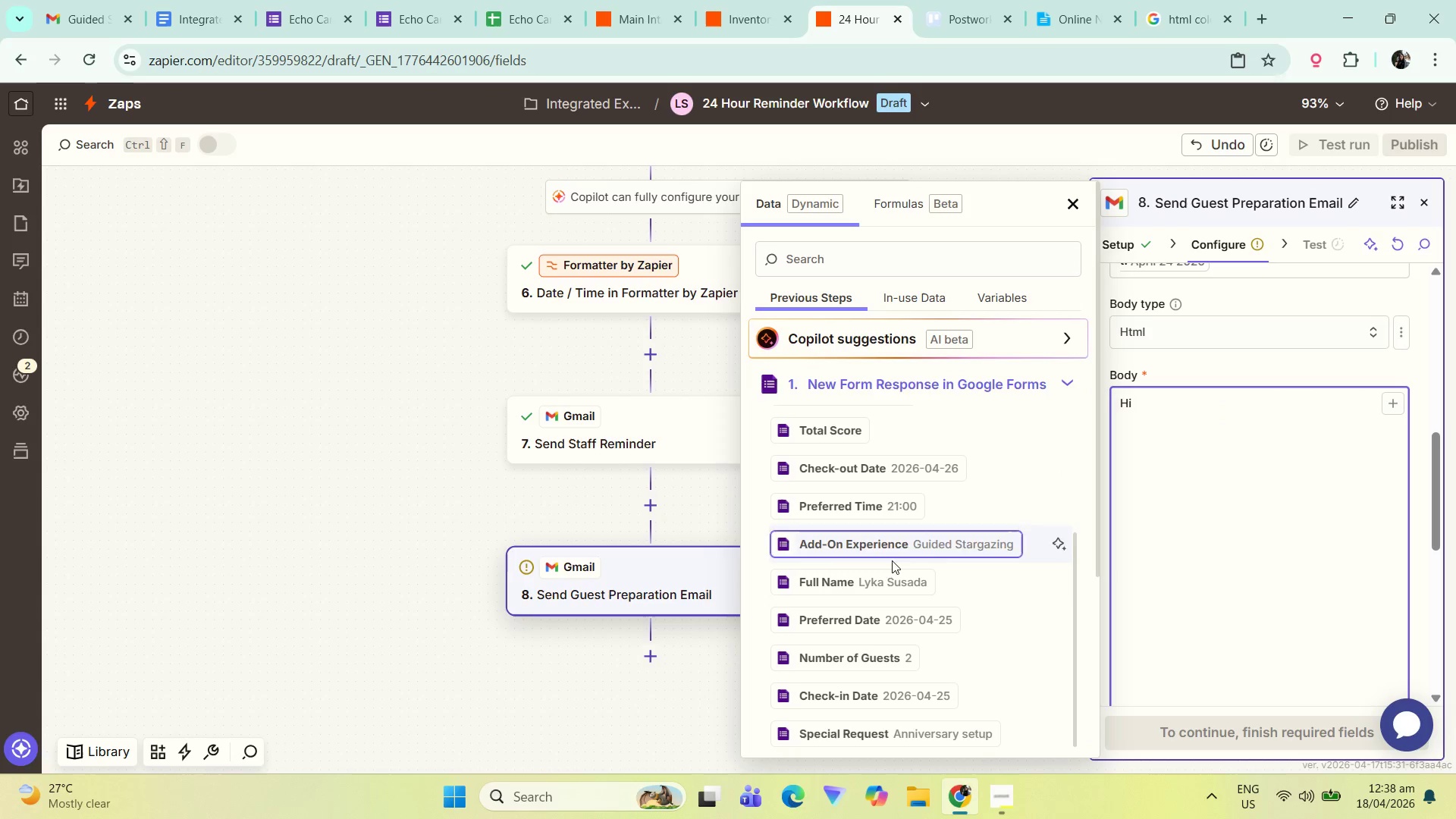 
left_click([888, 587])
 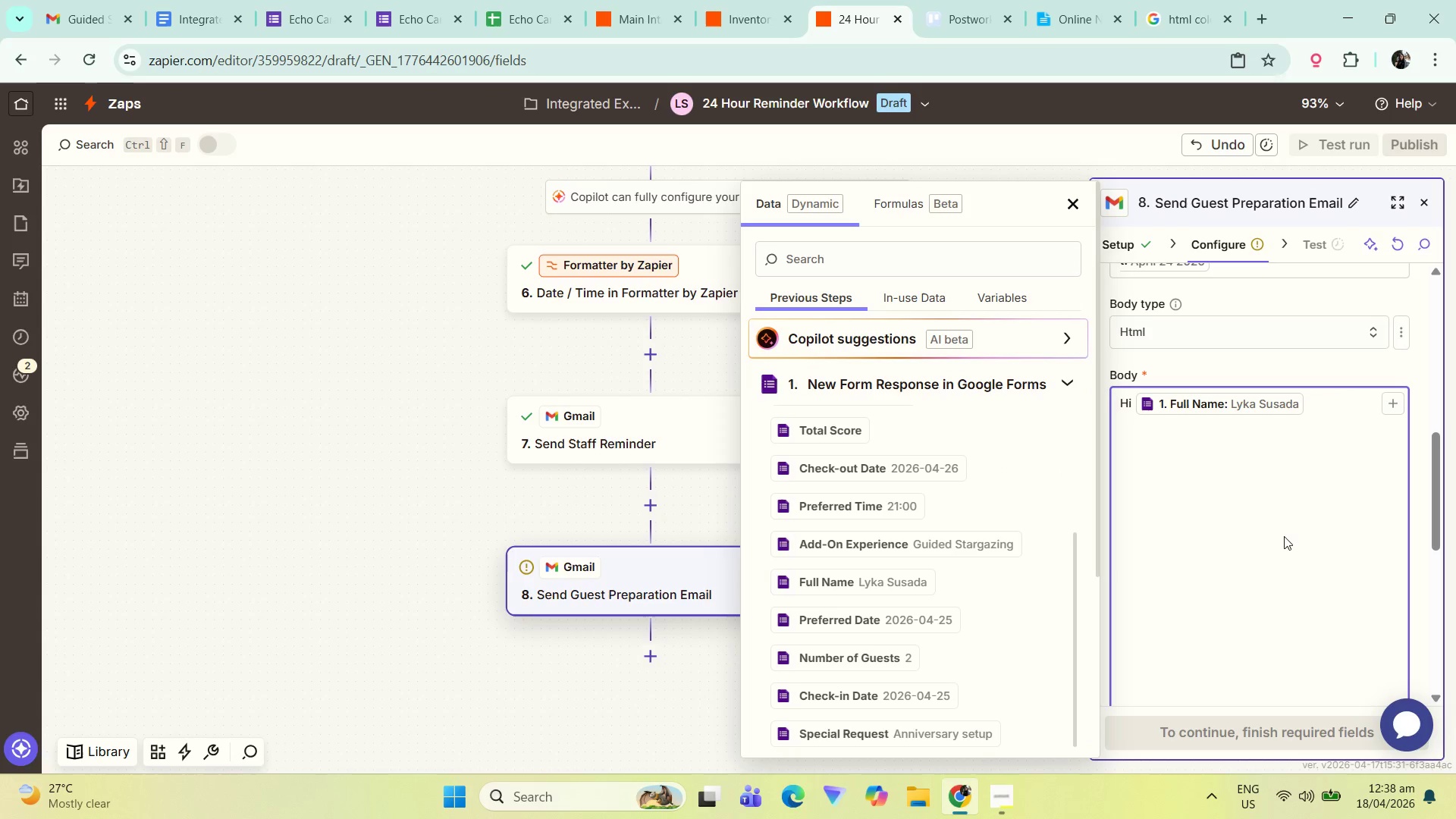 
key(Comma)
 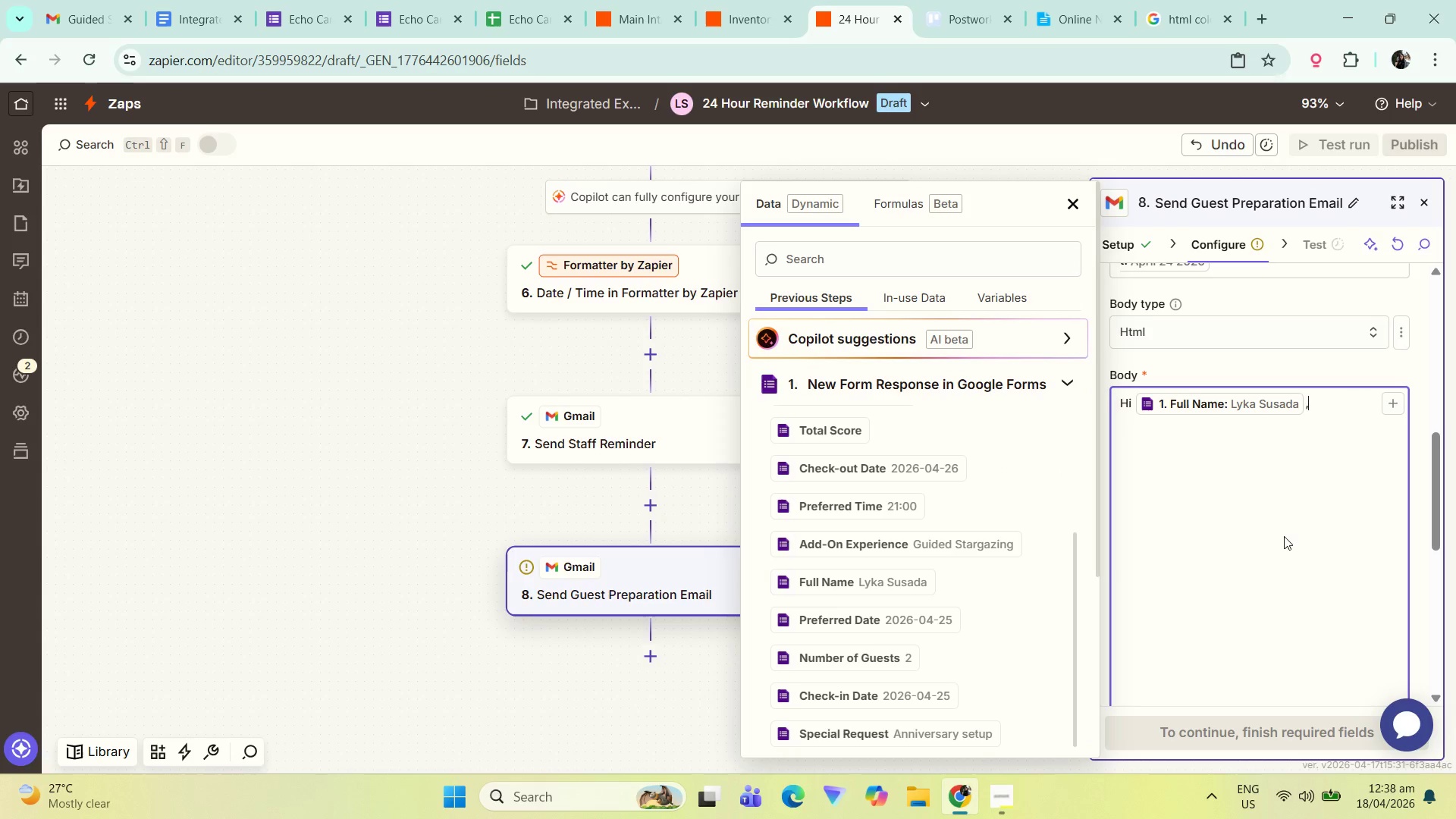 
key(Enter)
 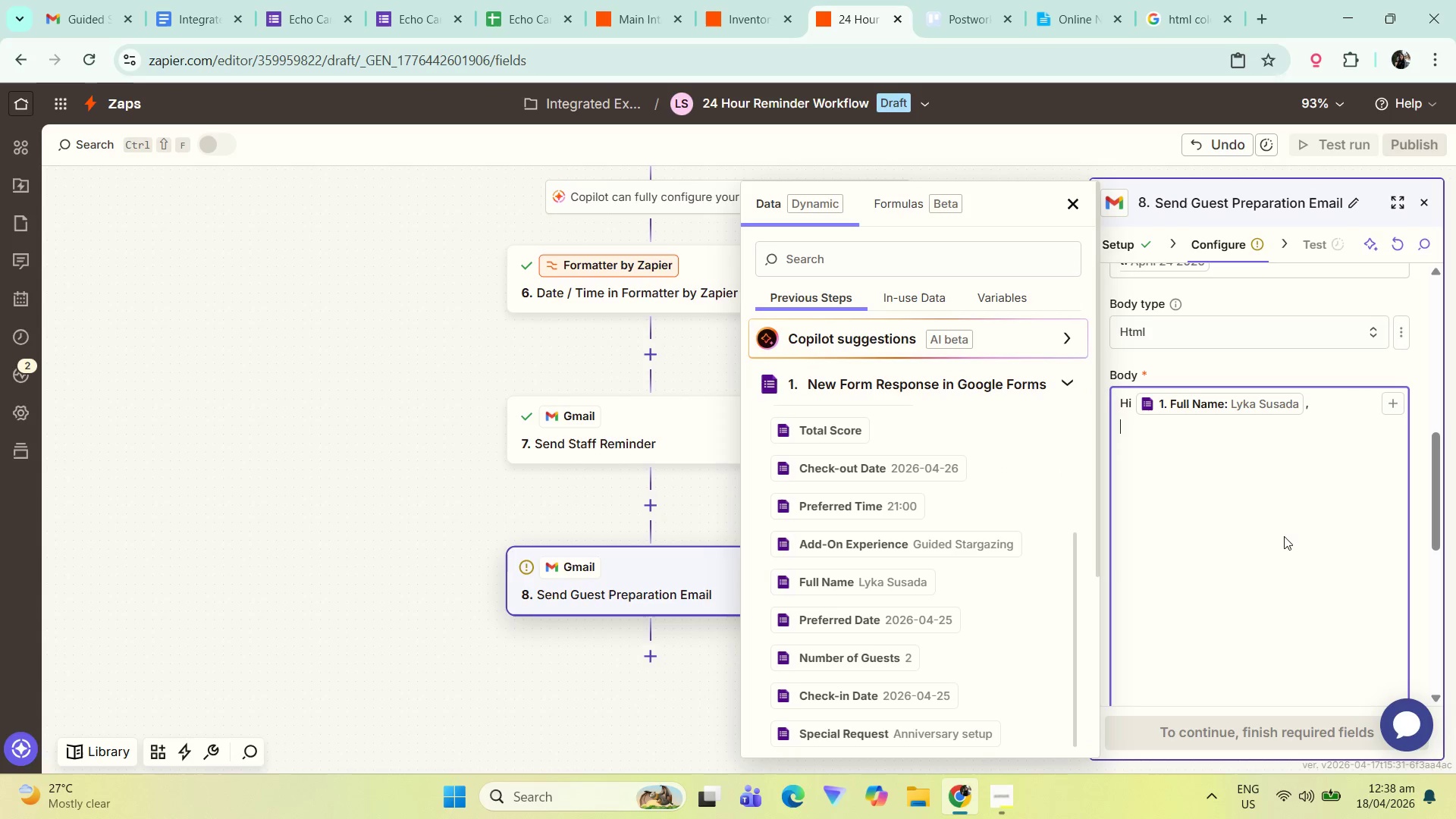 
key(Enter)
 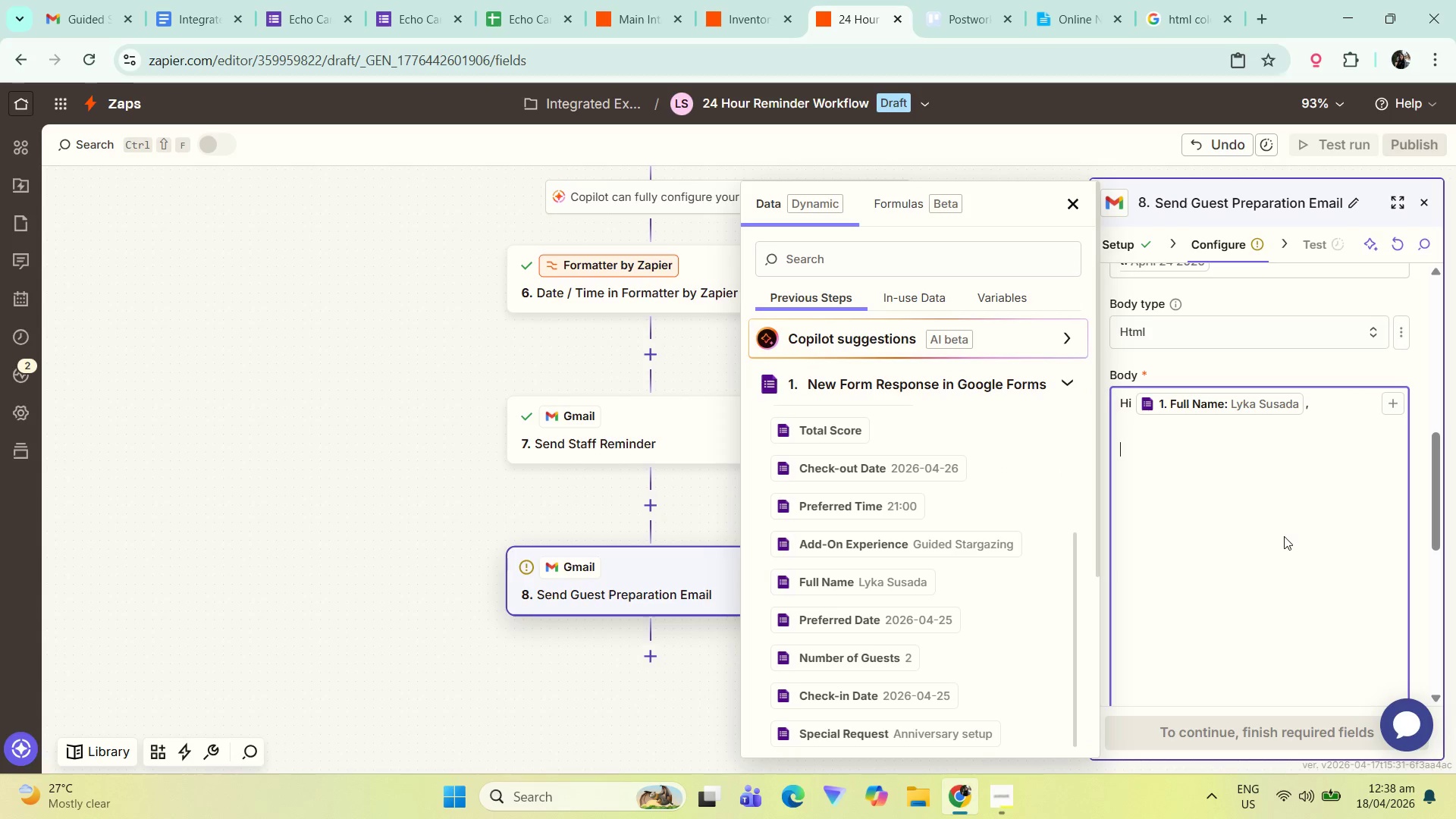 
key(Backspace)
 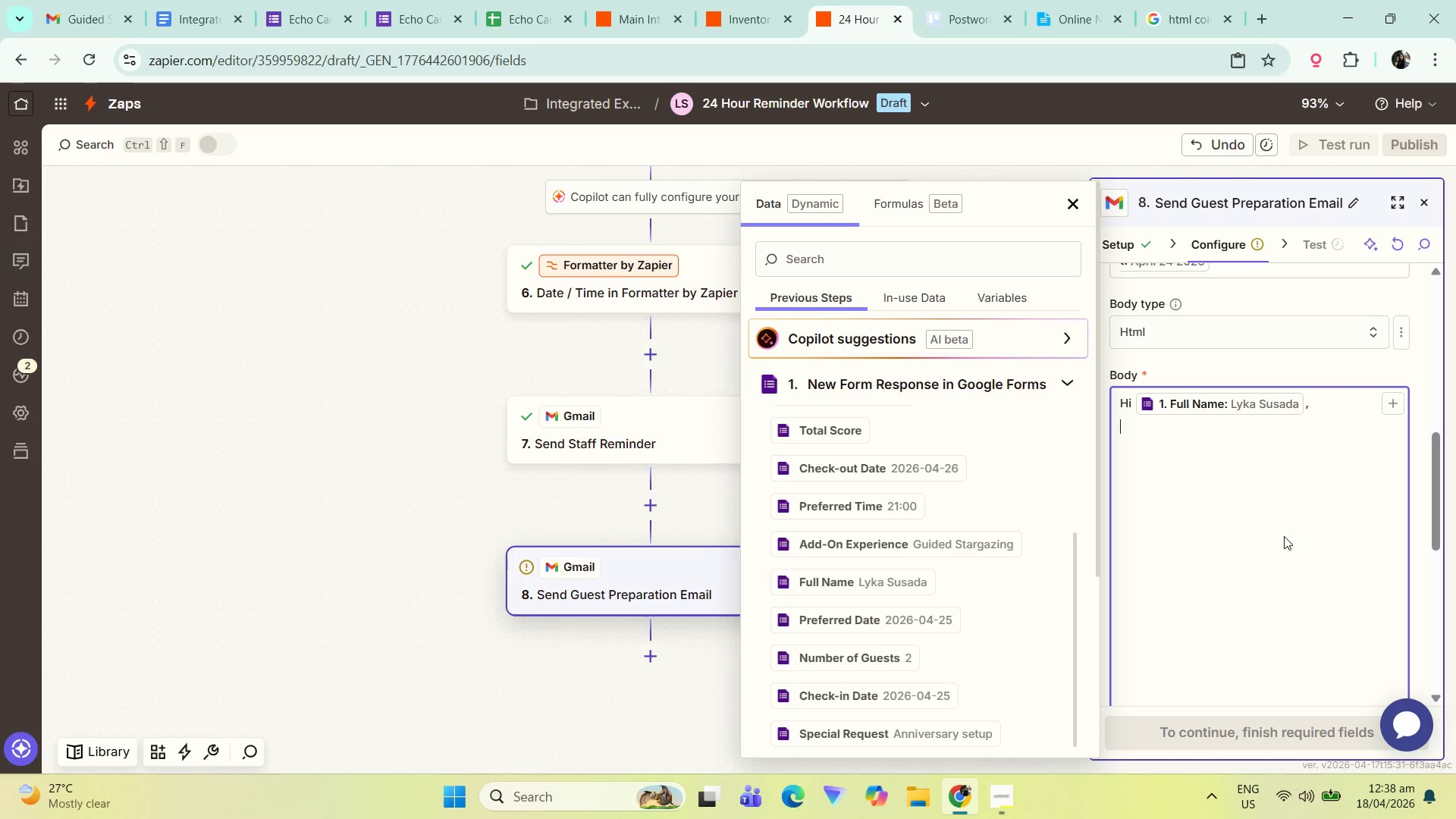 
key(Control+B)
 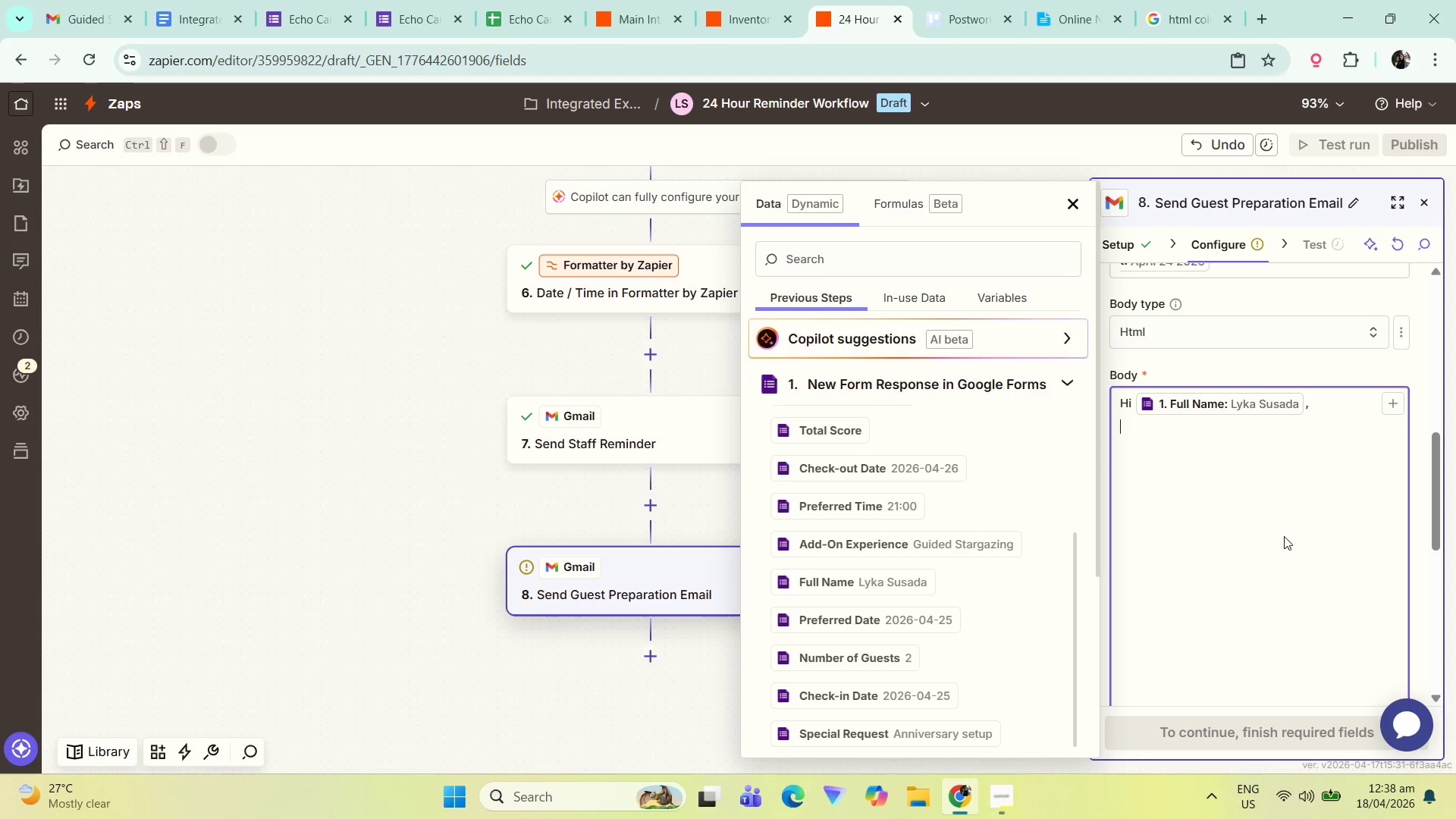 
key(Control+V)
 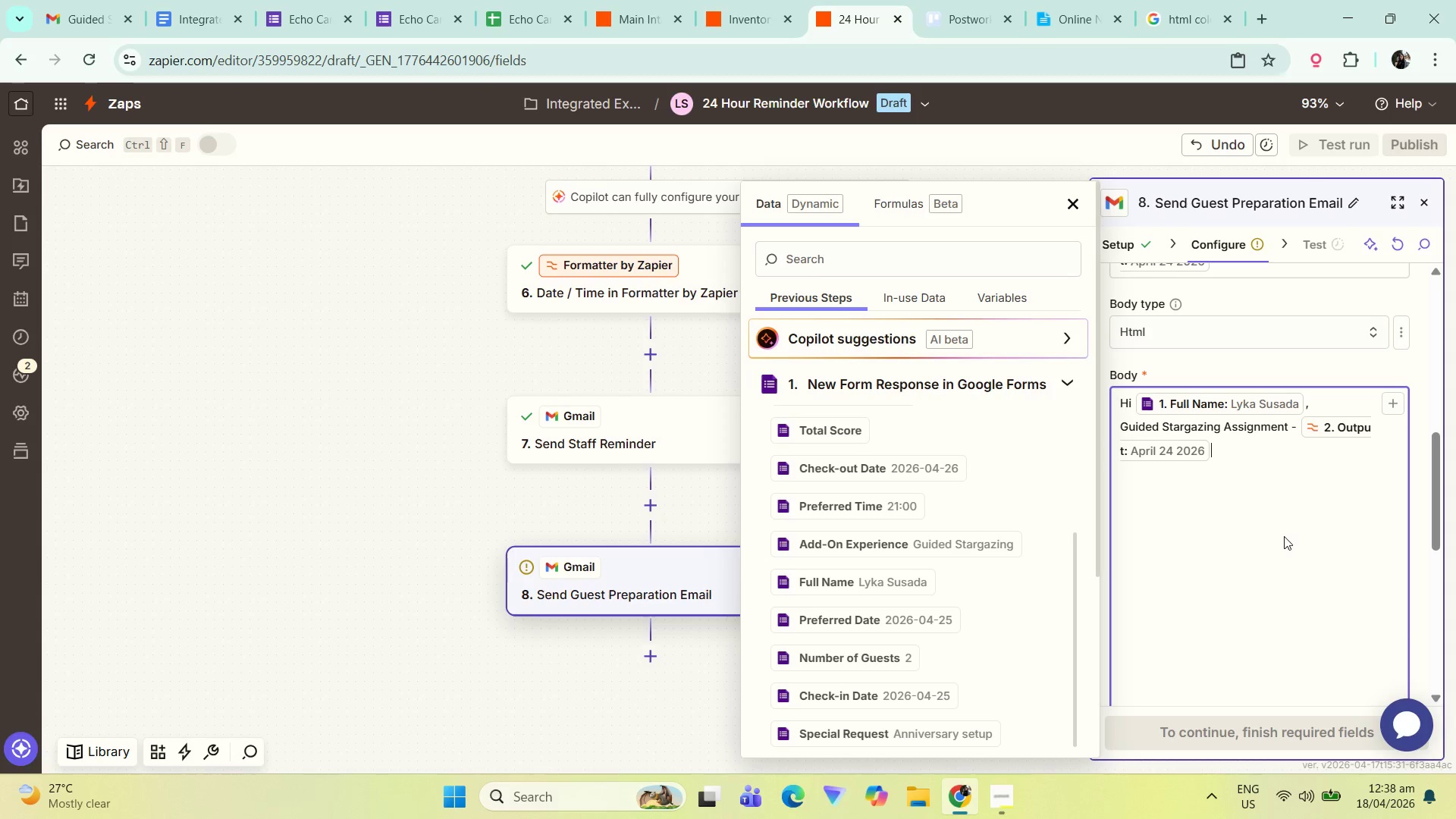 
key(Control+Z)
 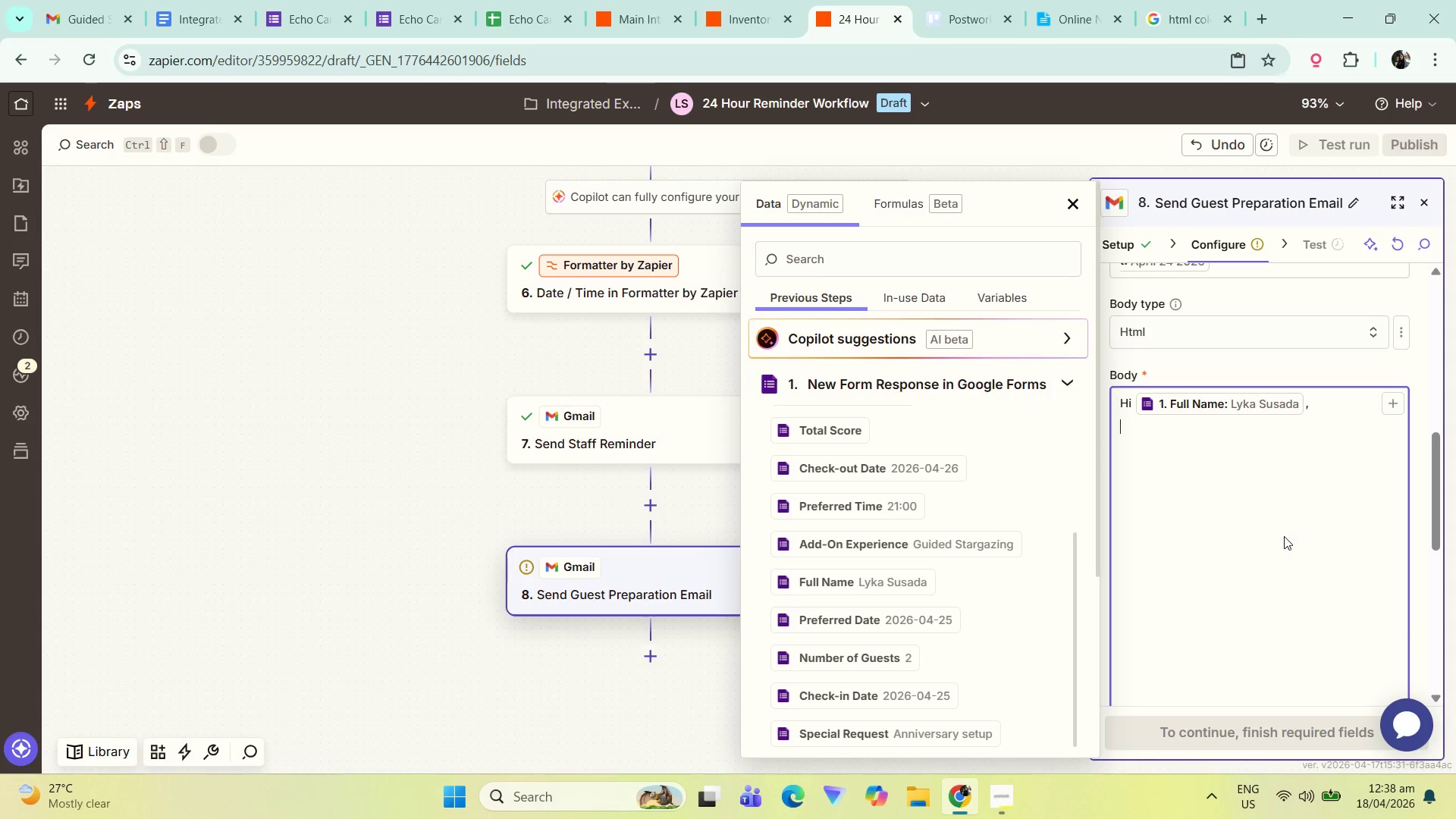 
type(<br>)
 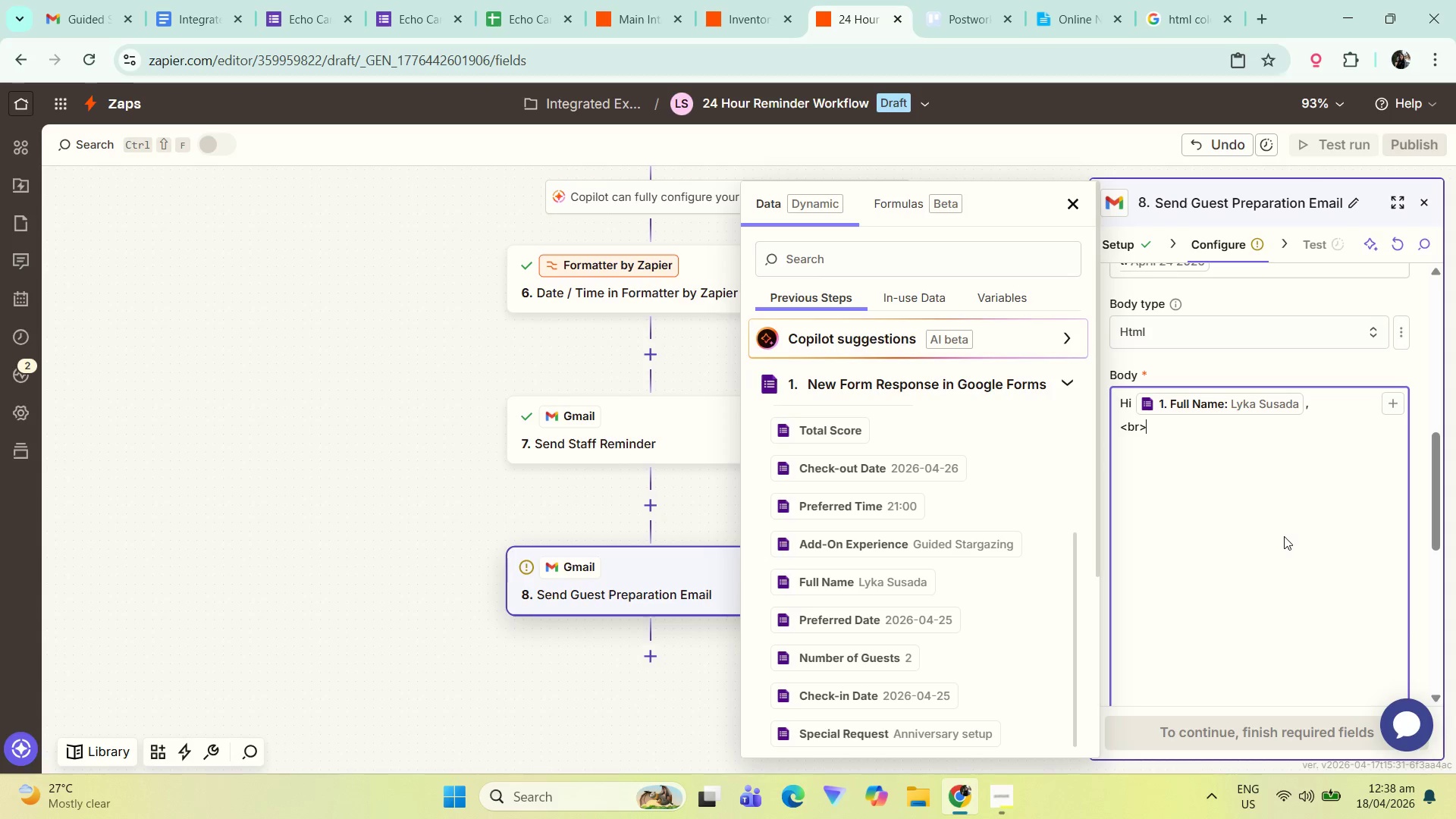 
left_click_drag(start_coordinate=[1166, 419], to_coordinate=[1109, 425])
 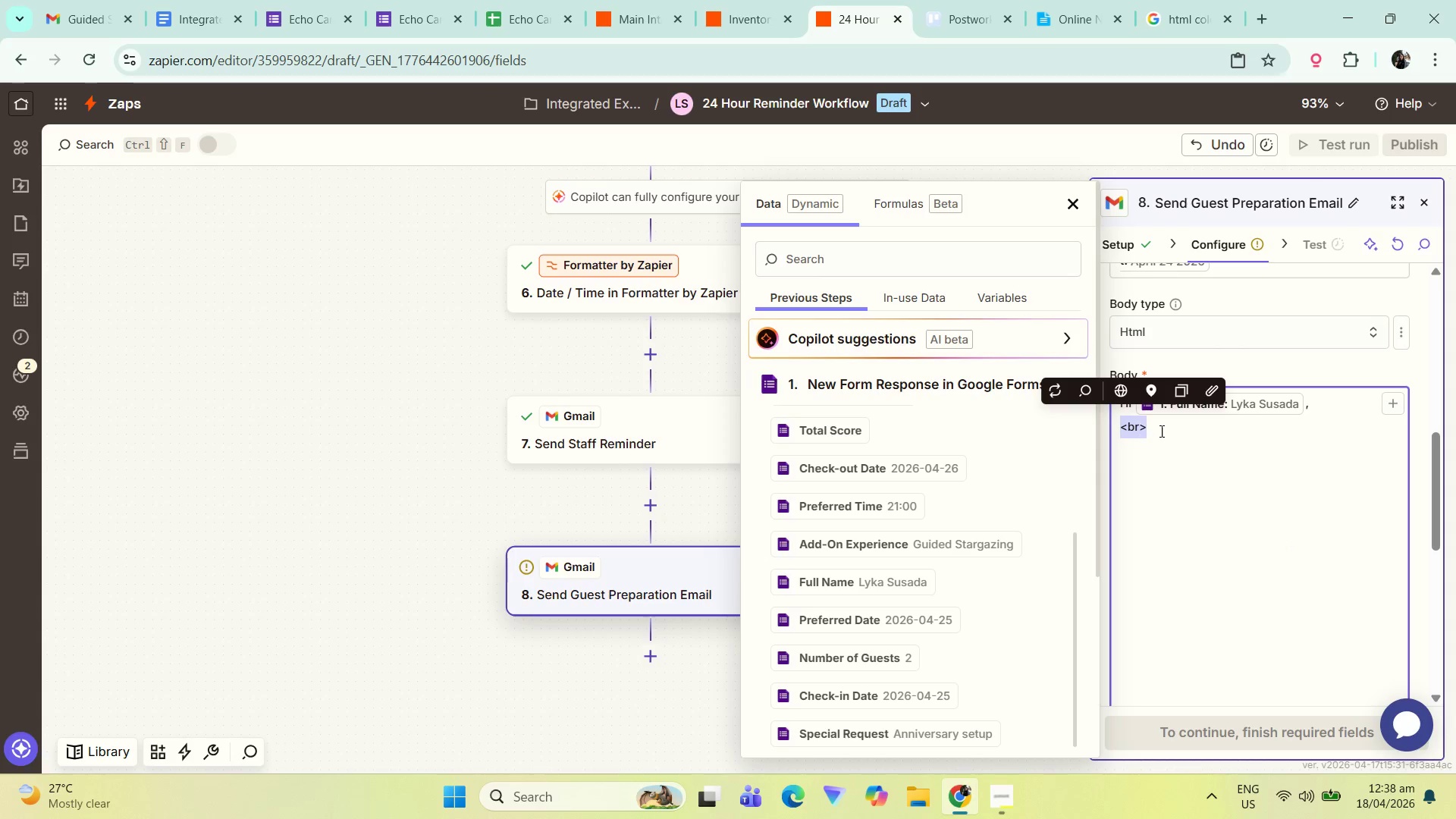 
key(Control+C)
 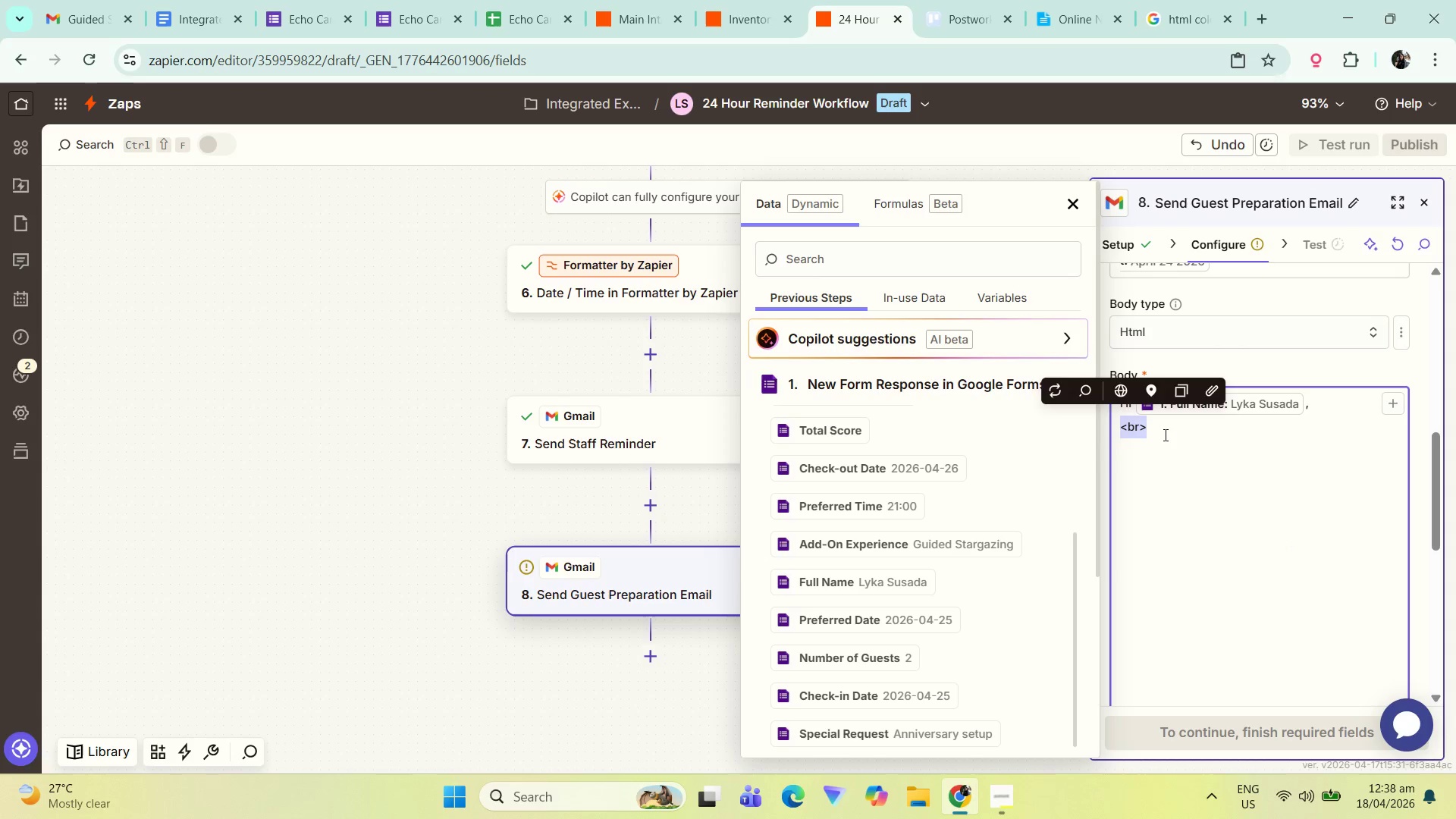 
left_click([1164, 435])
 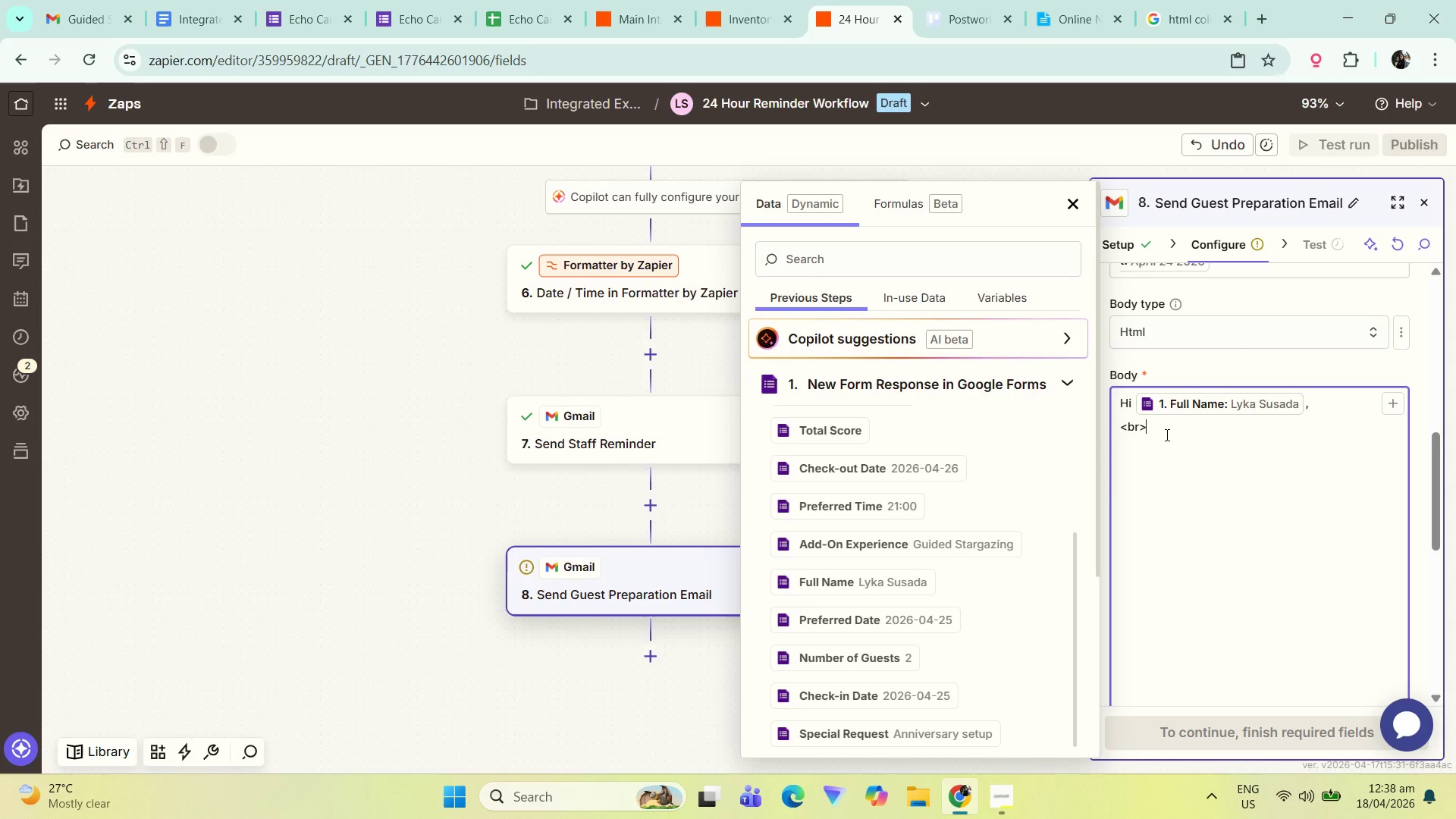 
key(Enter)
 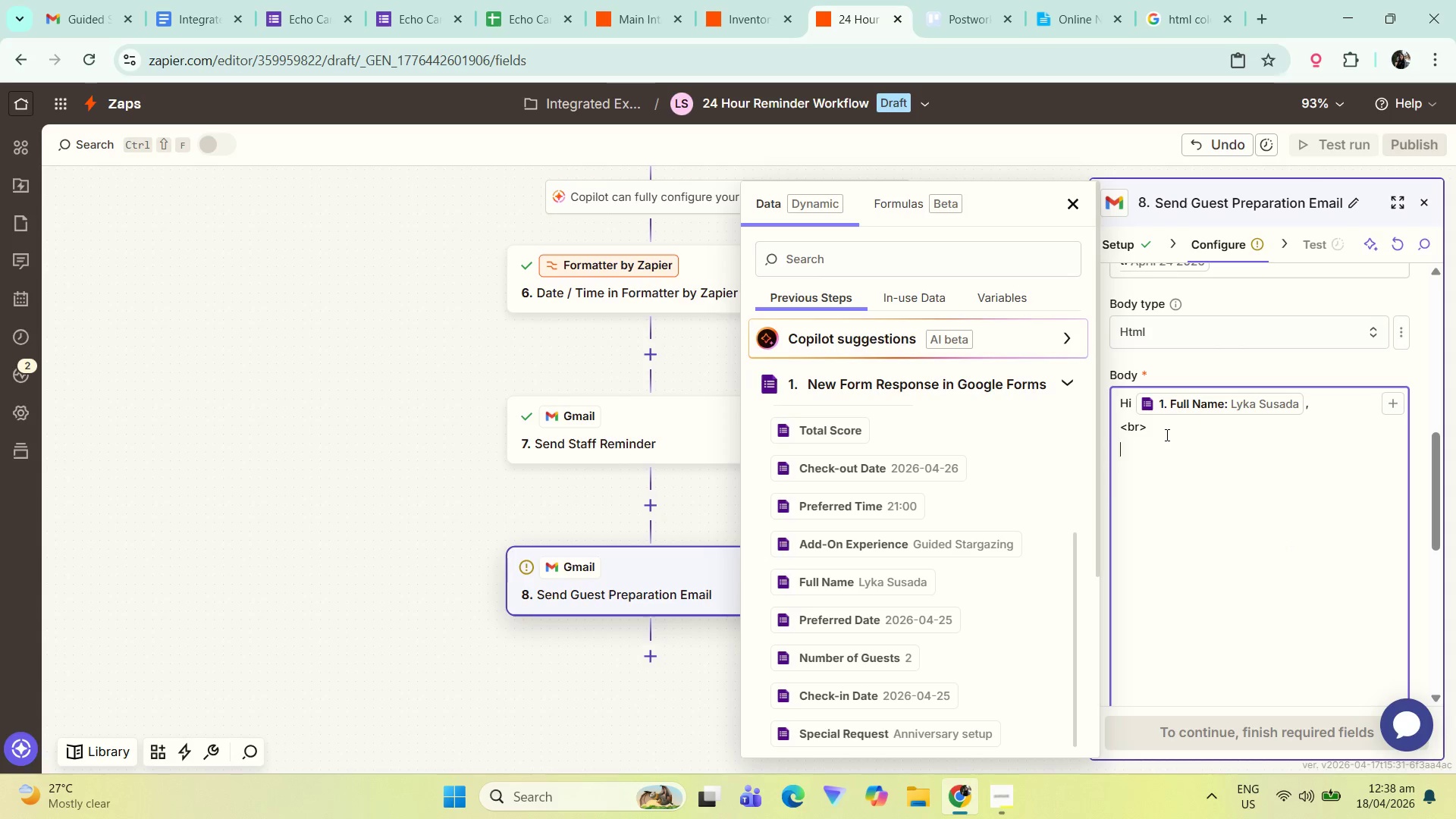 
key(Control+ControlLeft)
 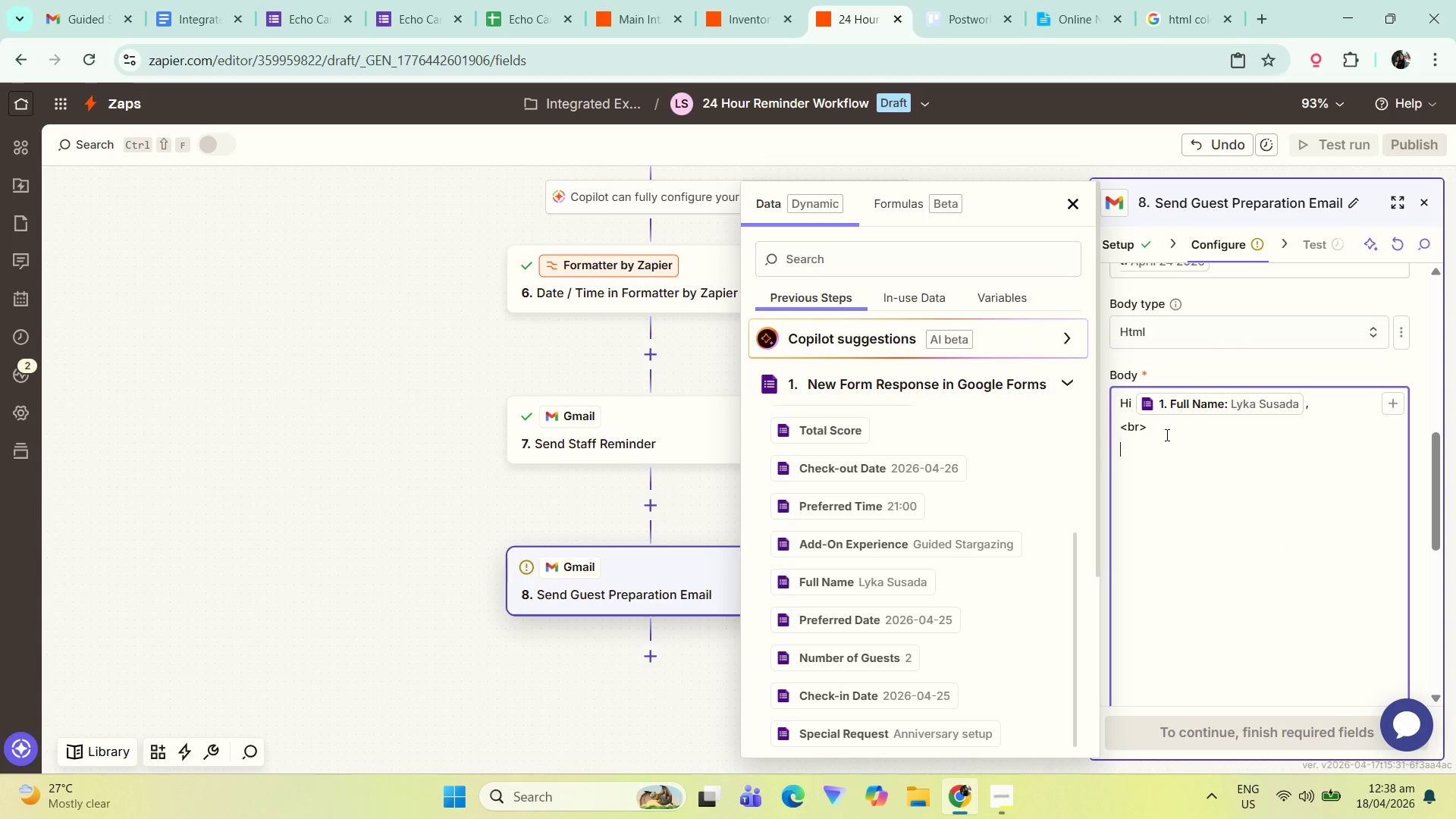 
key(Control+V)
 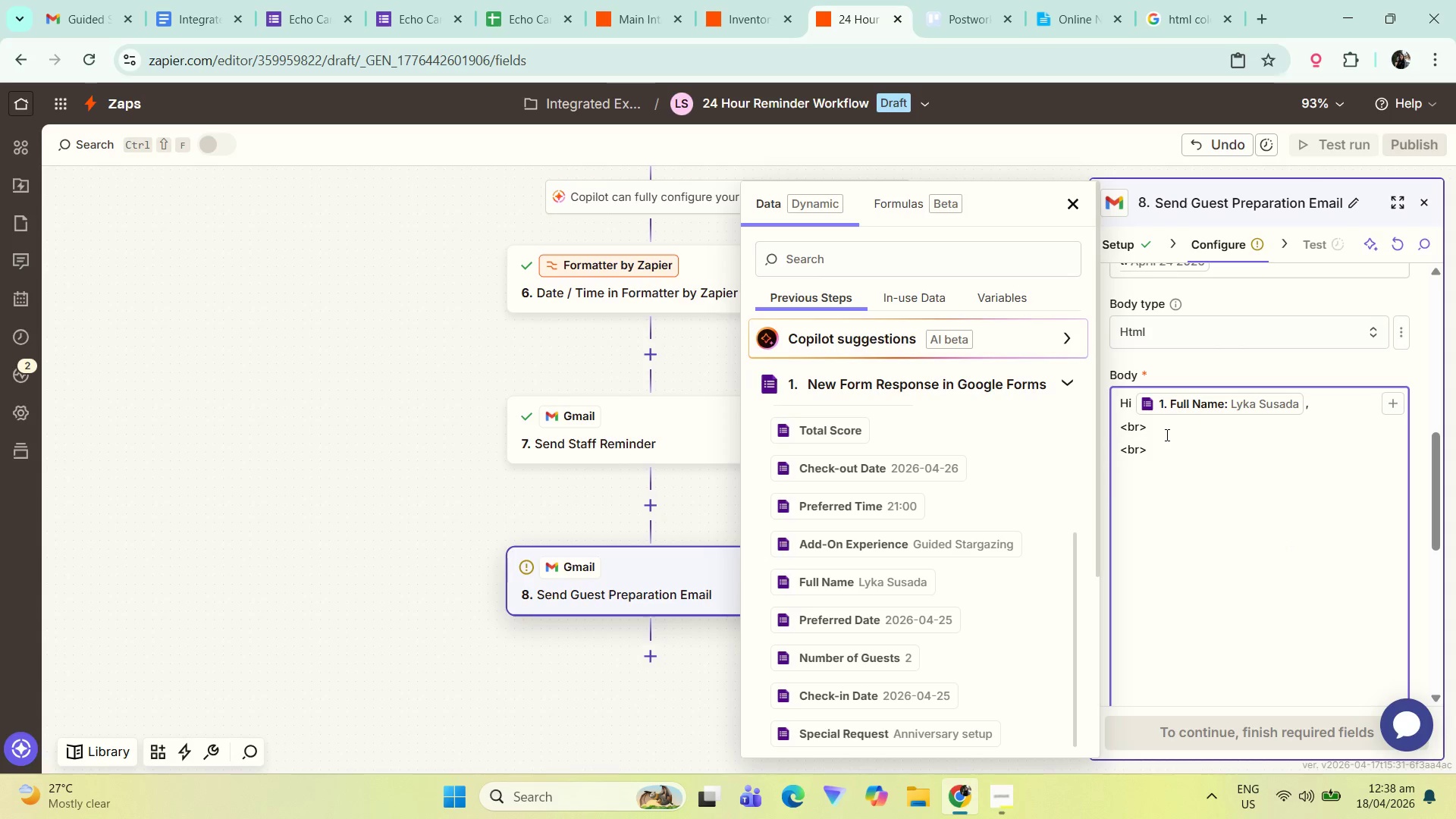 
type( We're excited to host your guided)
key(Backspace)
key(Backspace)
key(Backspace)
key(Backspace)
key(Backspace)
key(Backspace)
type(Guided Str)
key(Backspace)
type(argazing experience tommo)
key(Backspace)
key(Backspace)
type(orrow,)
key(Backspace)
type( at )
 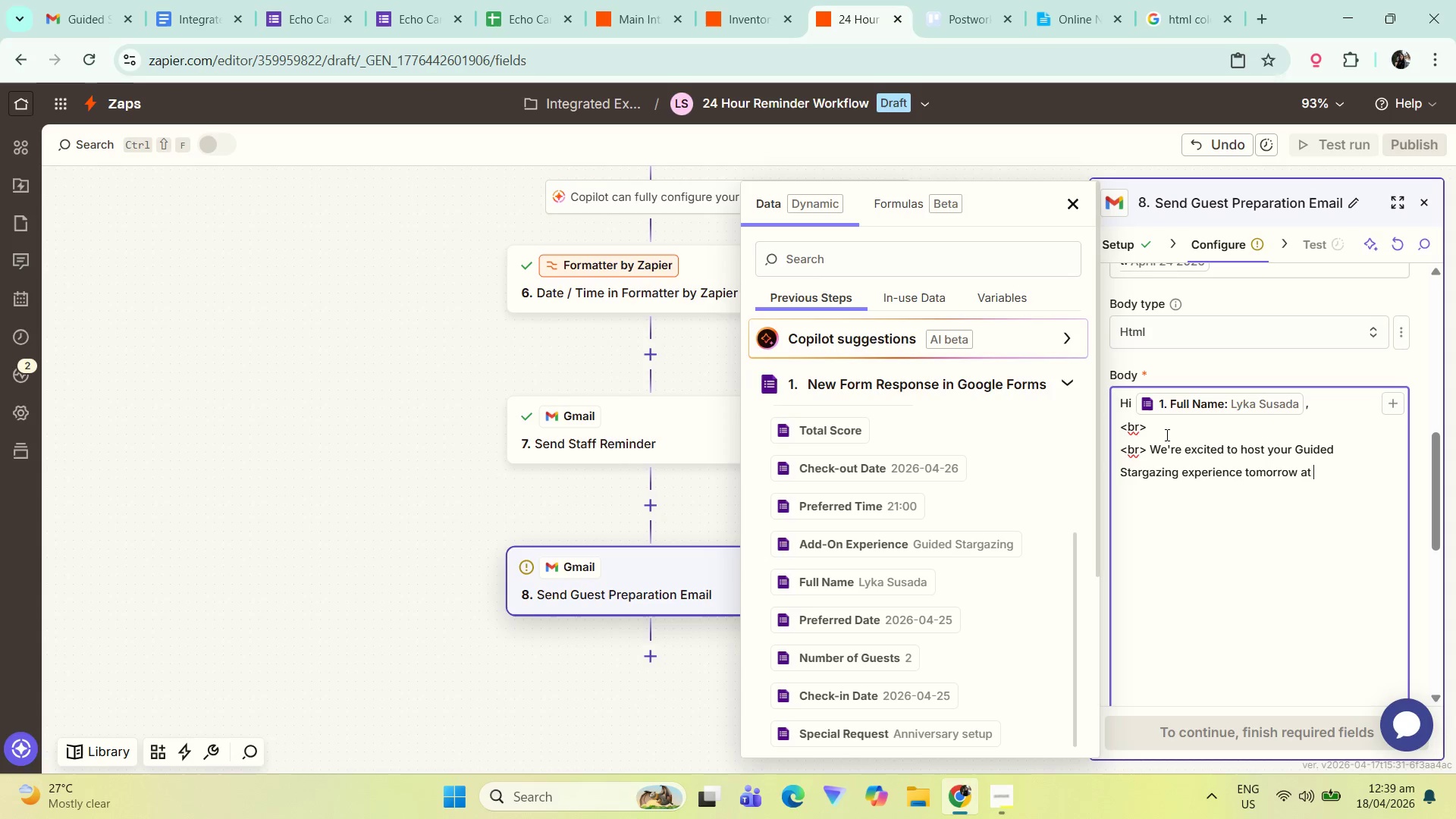 
double_click([1395, 406])
 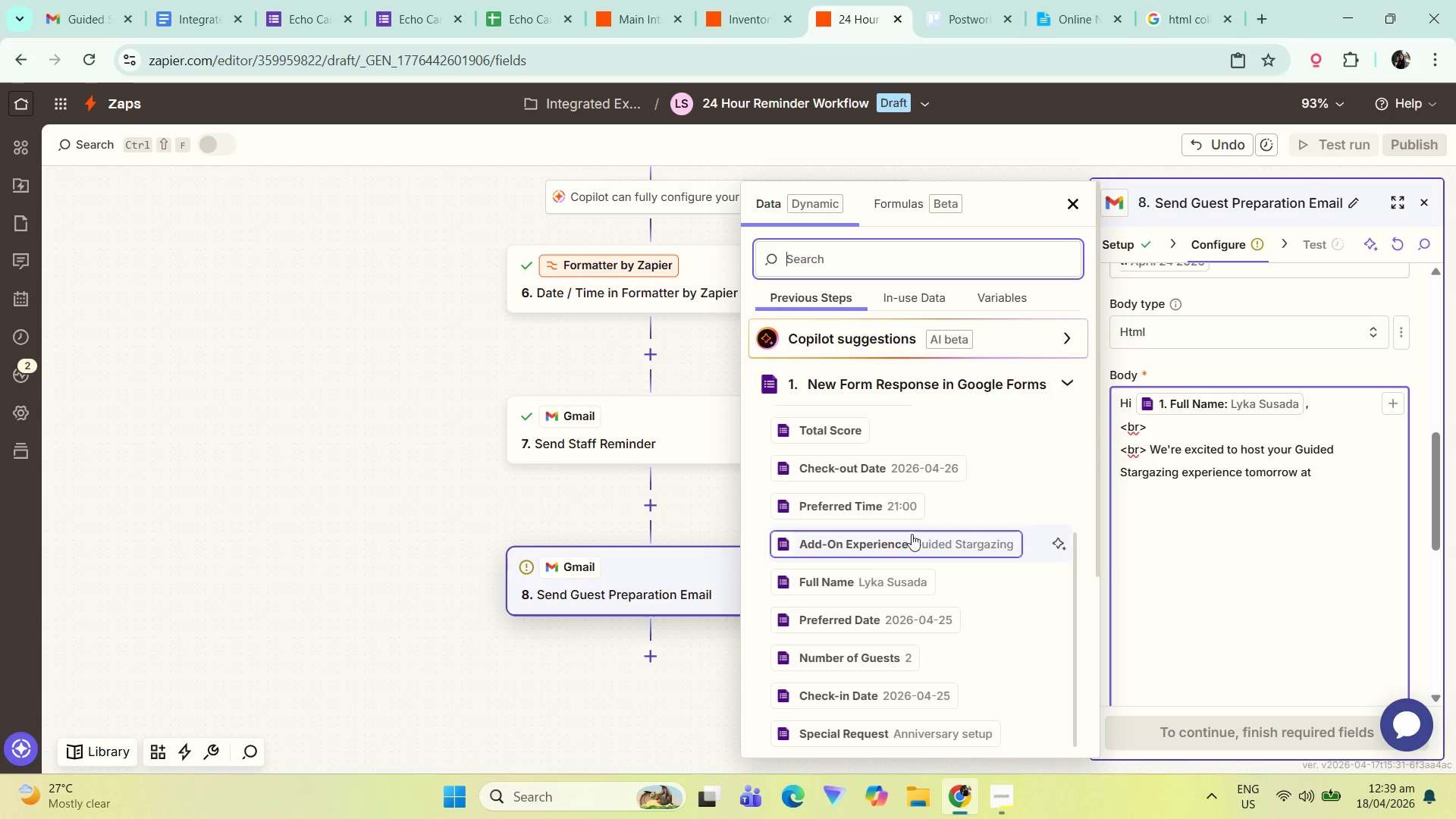 
scroll: coordinate [930, 531], scroll_direction: down, amount: 2.0
 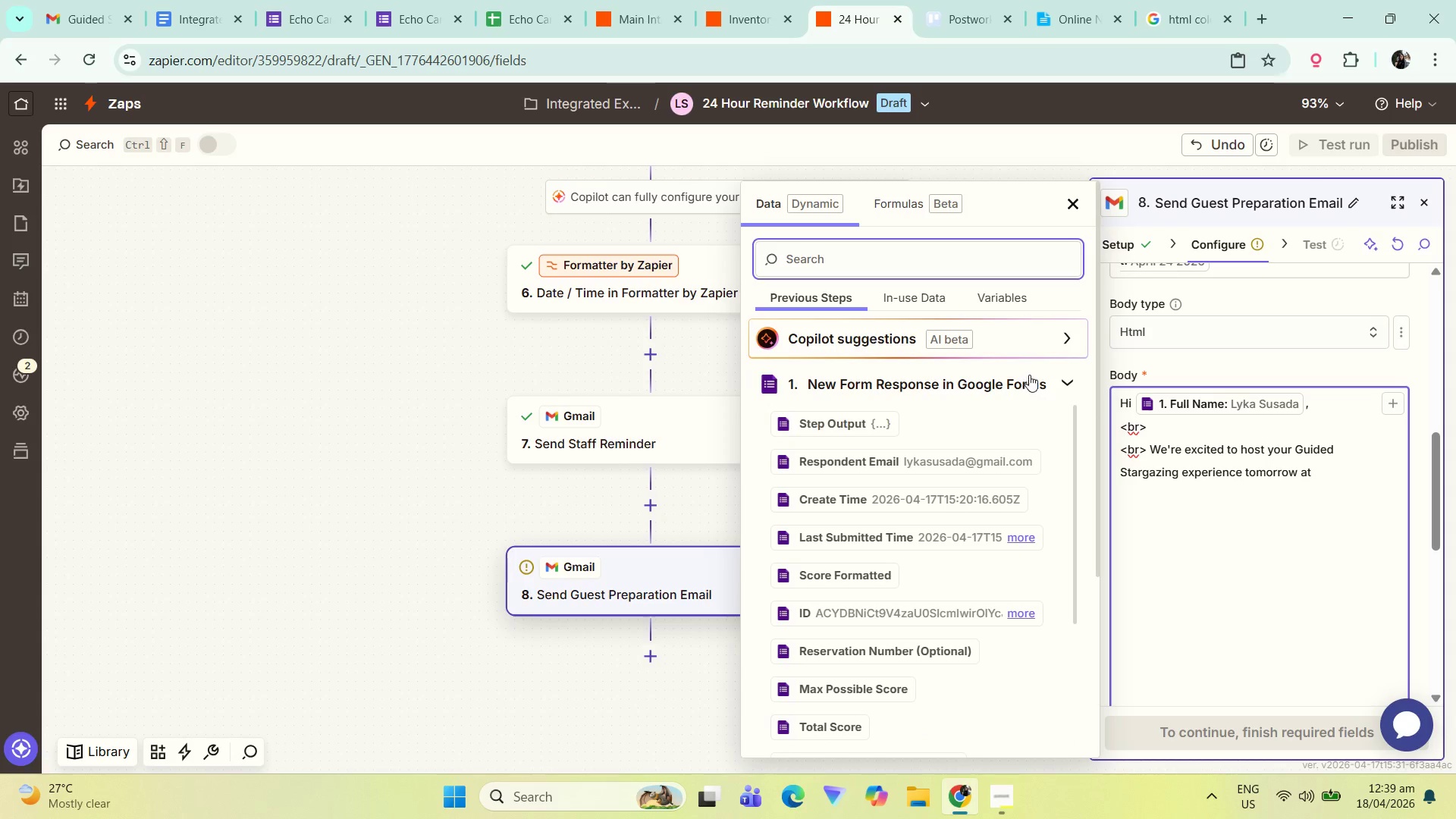 
left_click([1033, 372])
 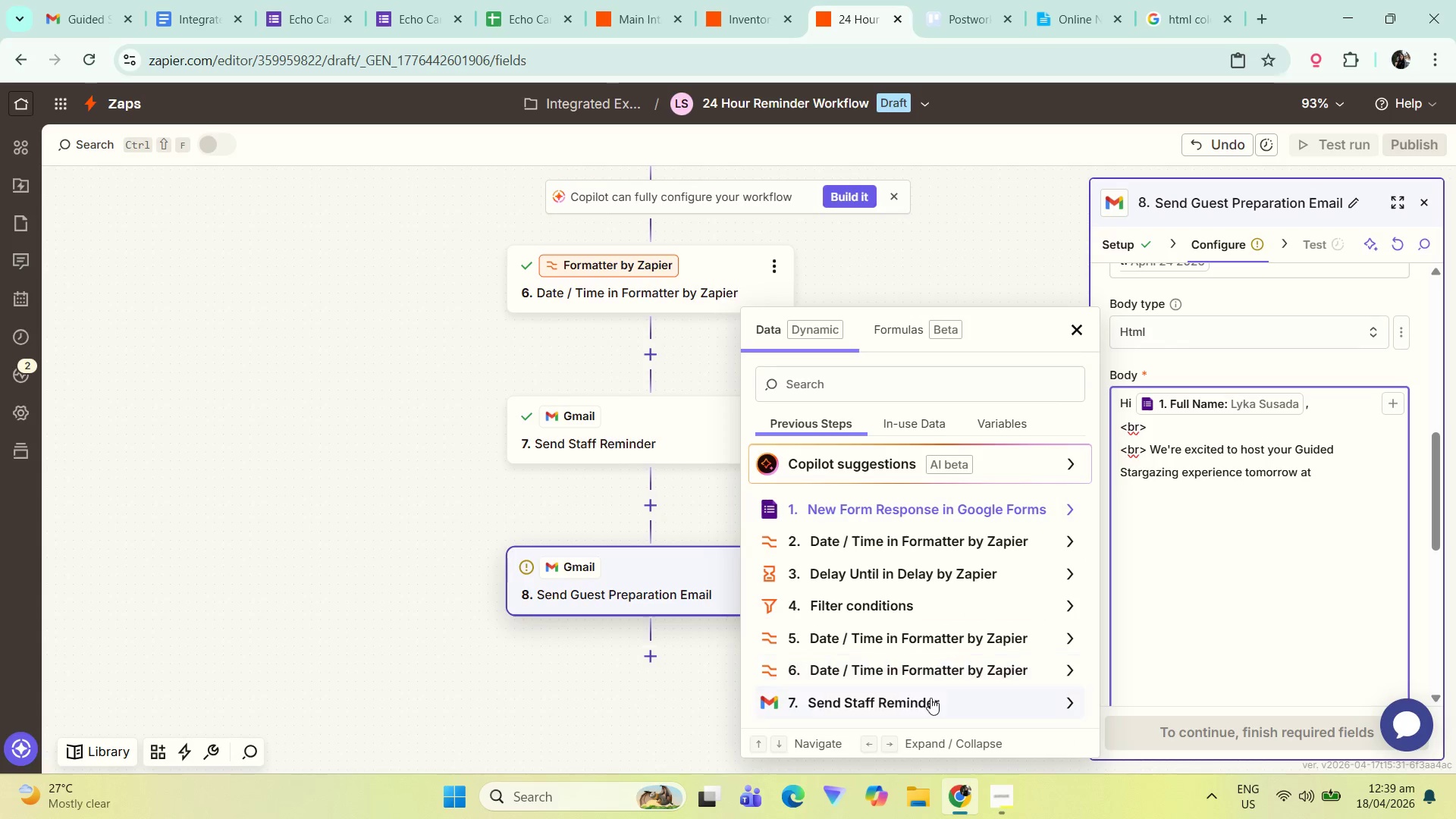 
left_click([961, 675])
 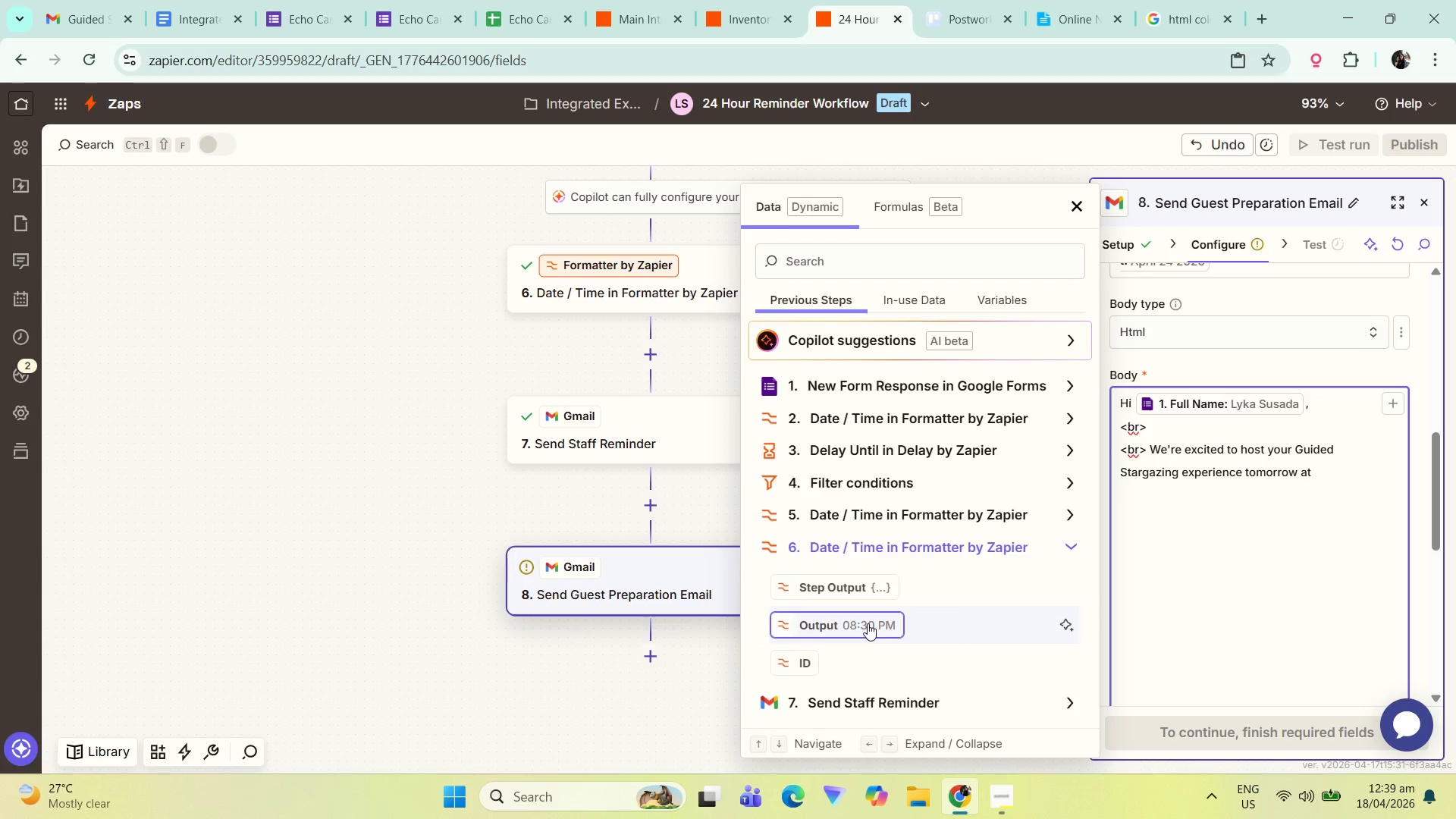 
scroll: coordinate [934, 695], scroll_direction: down, amount: 2.0
 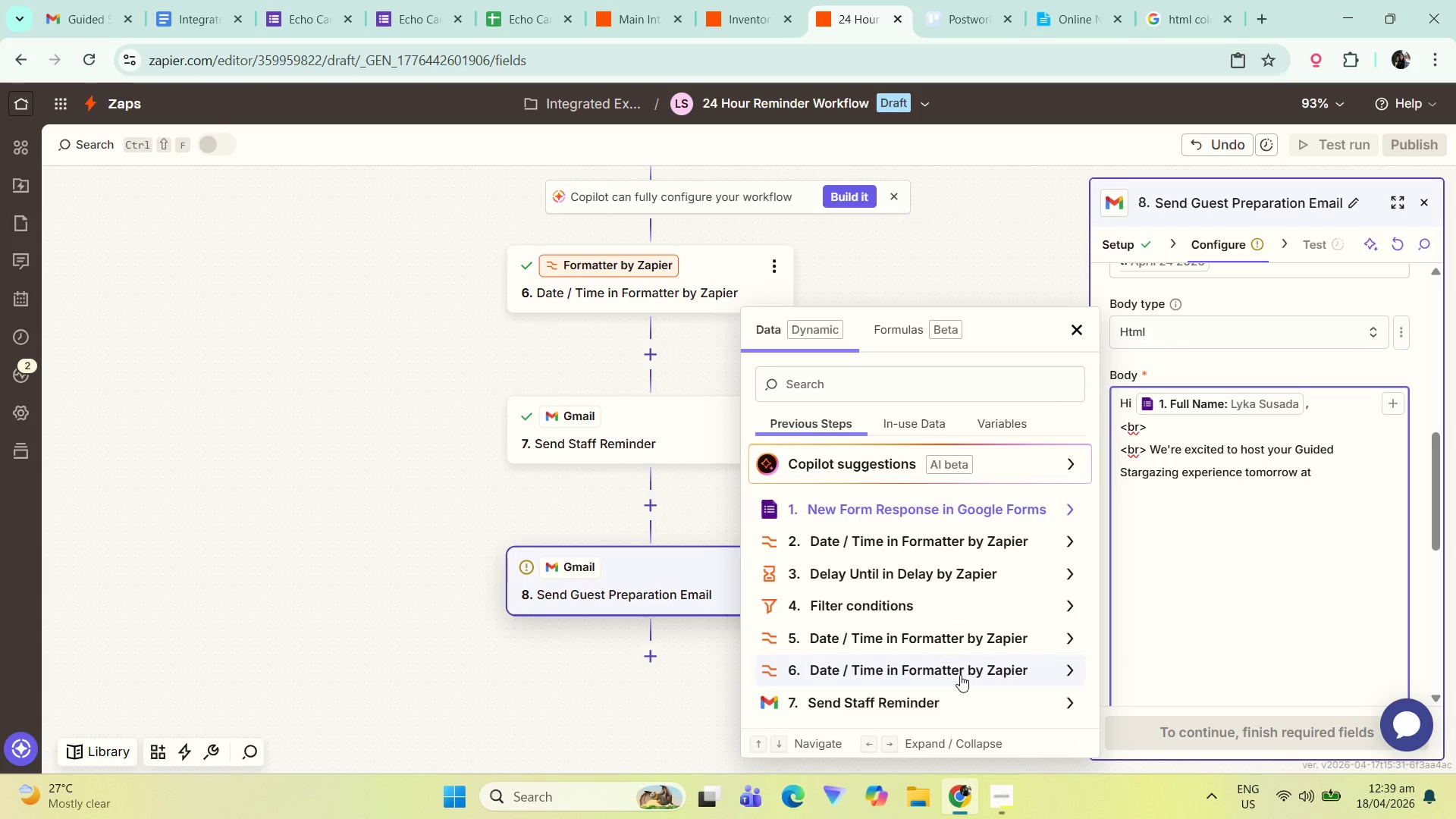 
left_click_drag(start_coordinate=[868, 623], to_coordinate=[864, 628])
 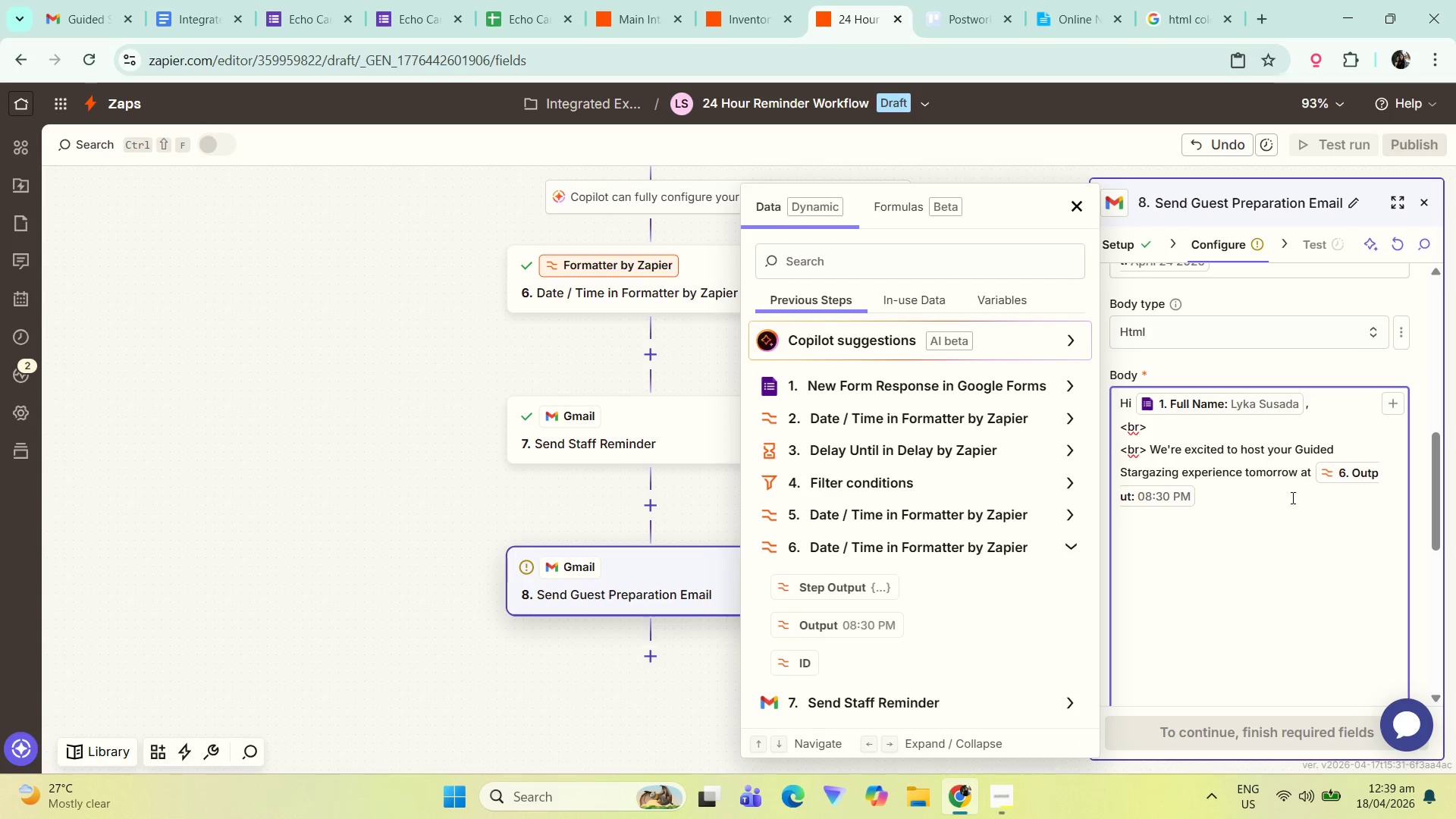 
left_click([1285, 488])
 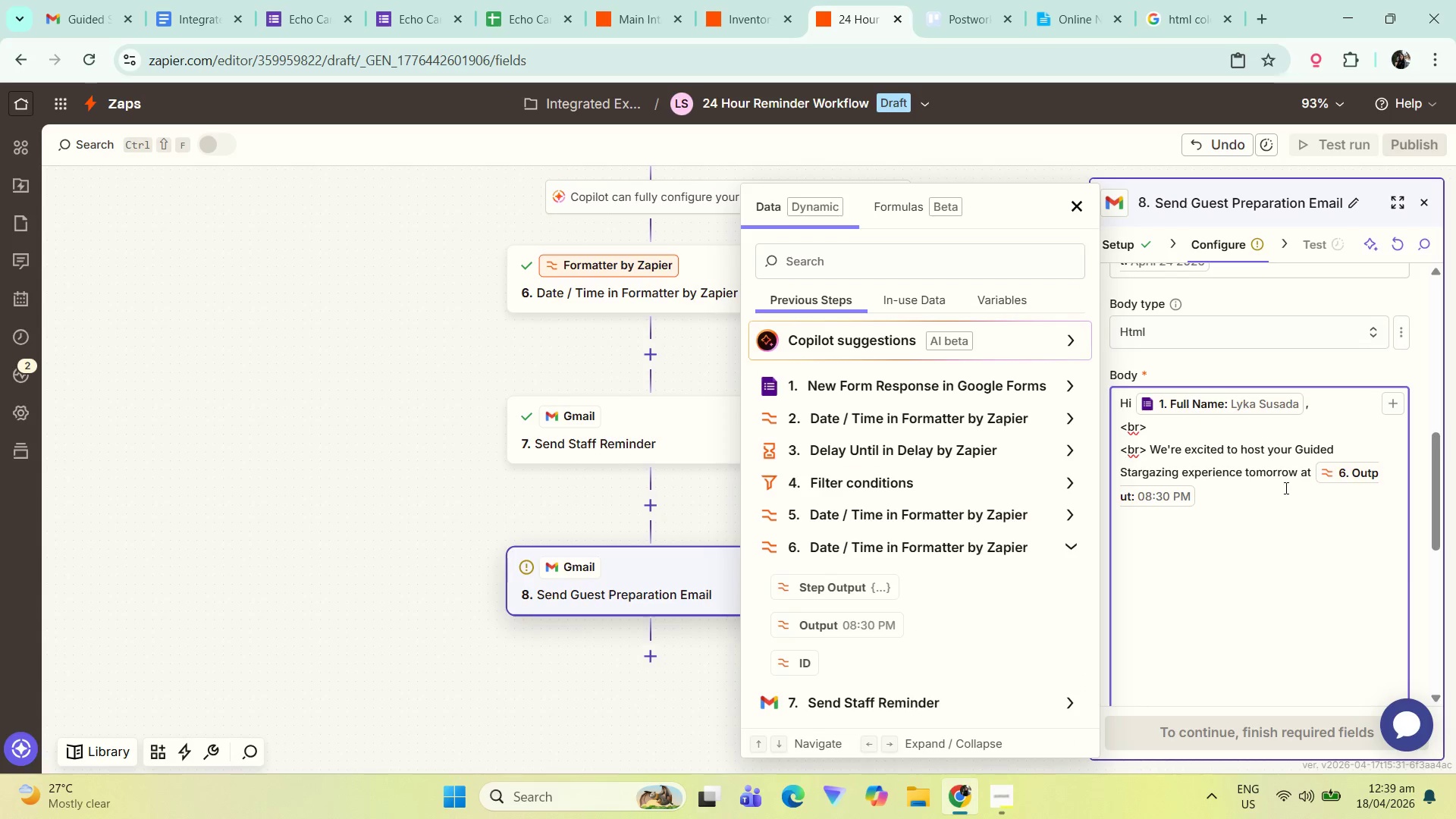 
scroll: coordinate [1285, 488], scroll_direction: down, amount: 1.0
 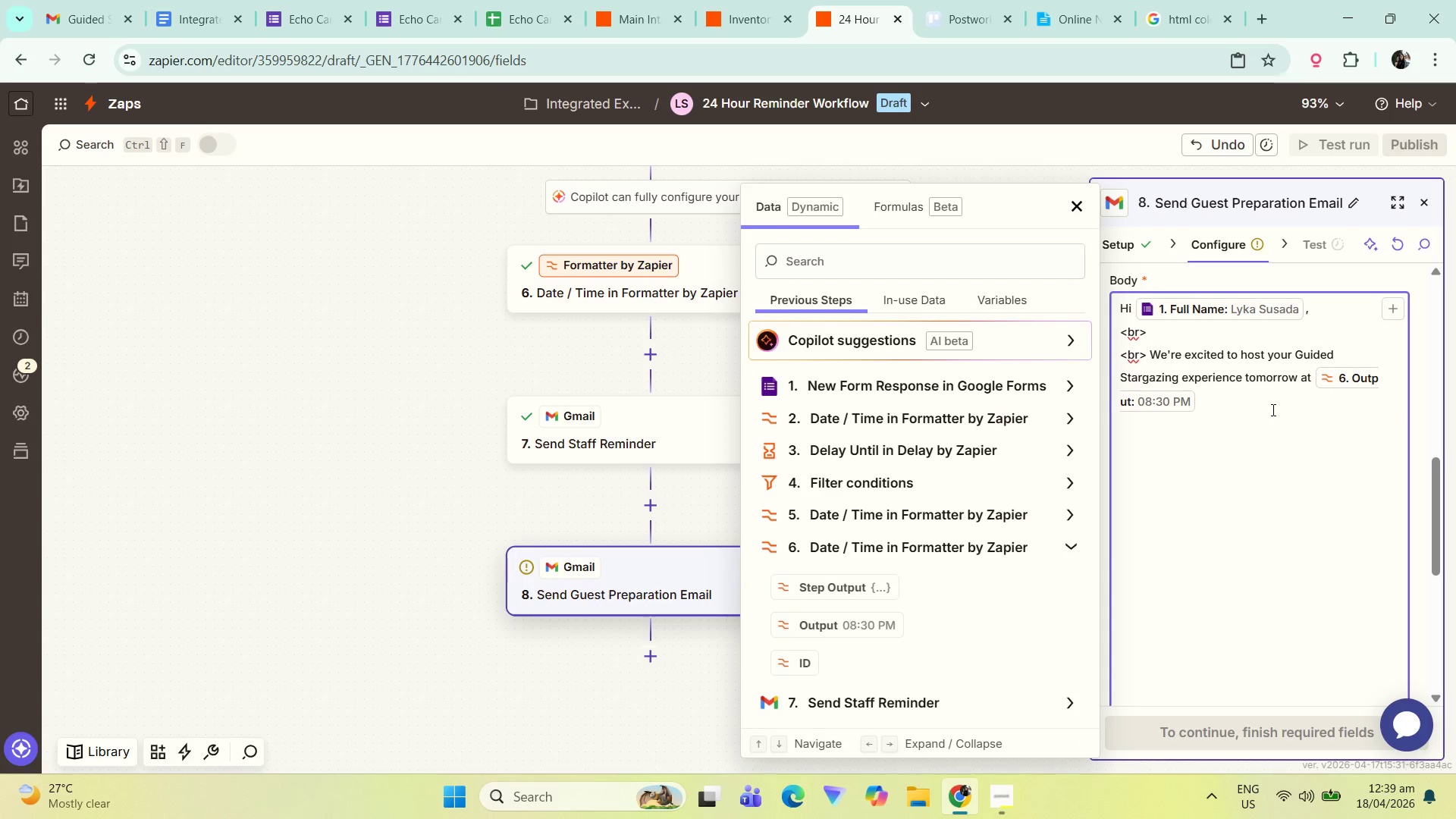 
key(Backspace)
 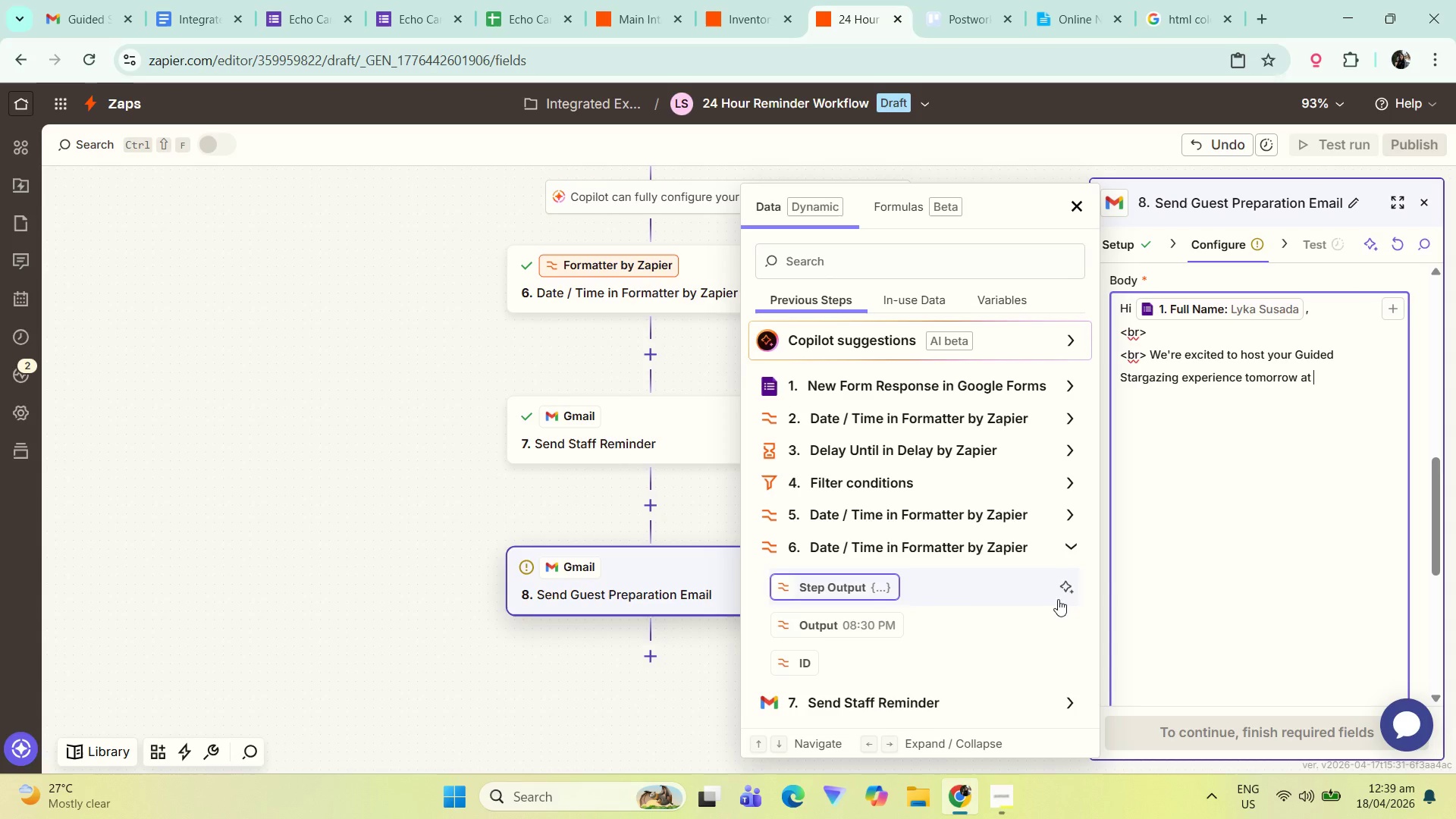 
left_click([1017, 519])
 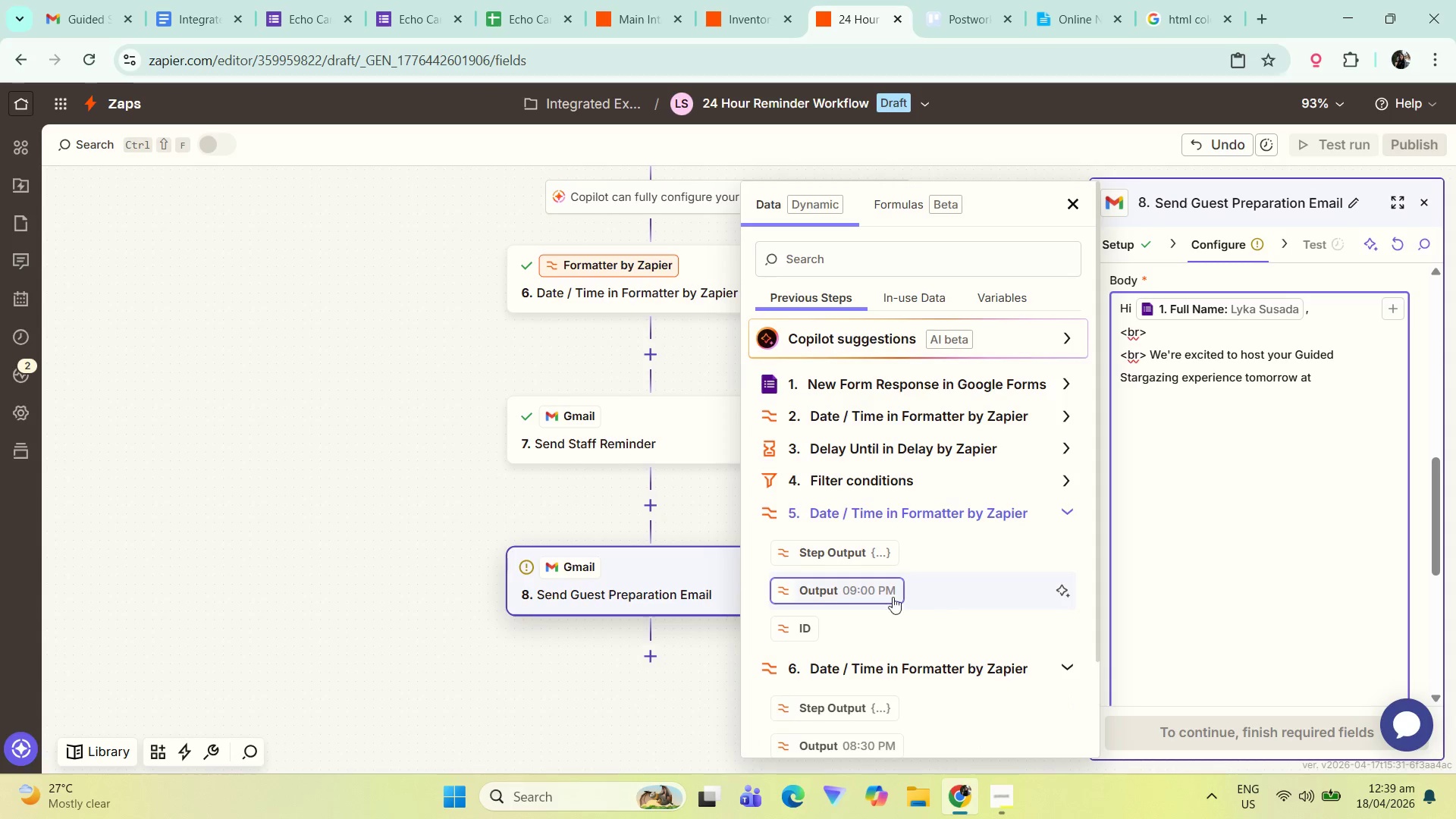 
left_click([830, 588])
 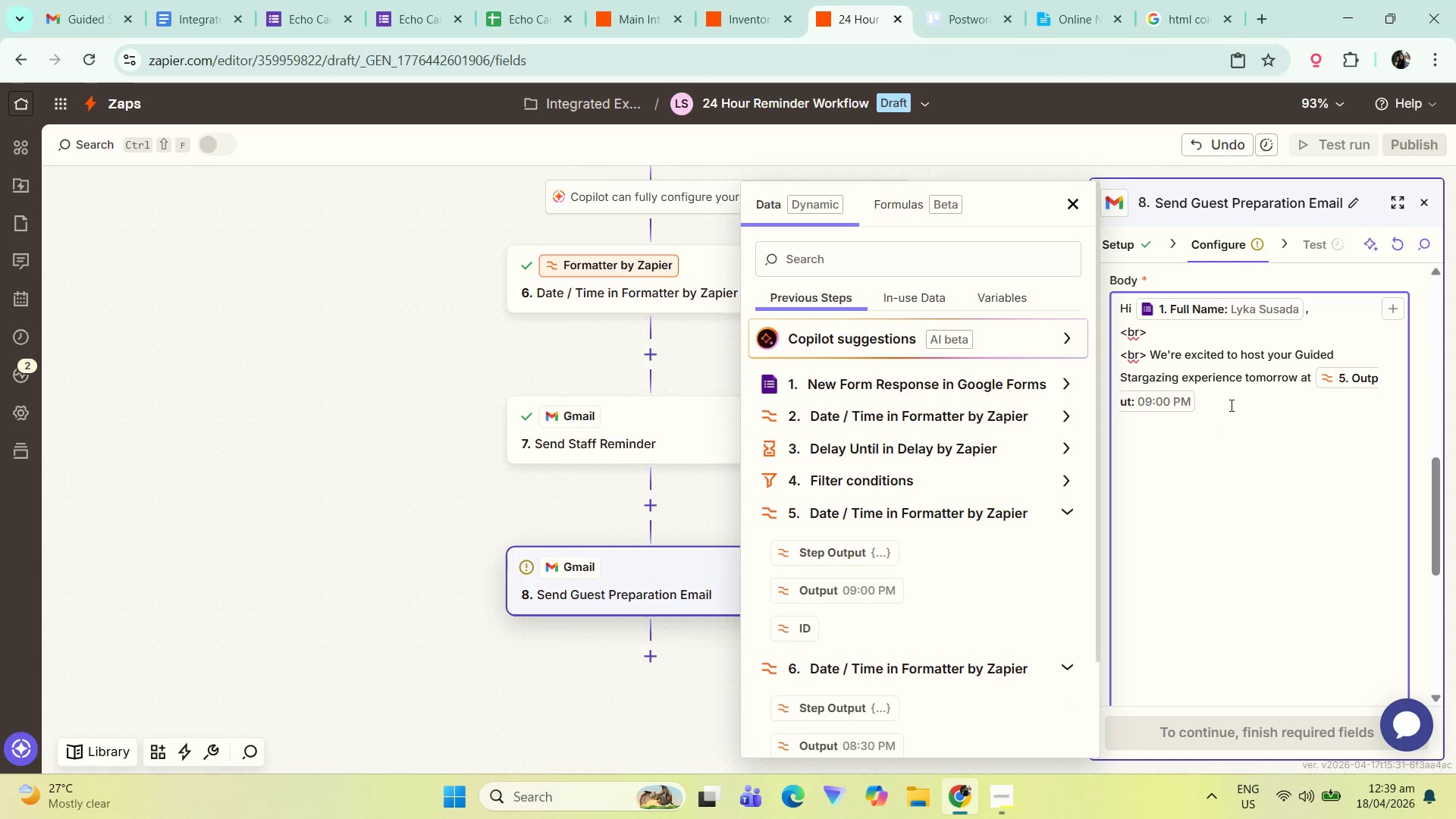 
key(Period)
 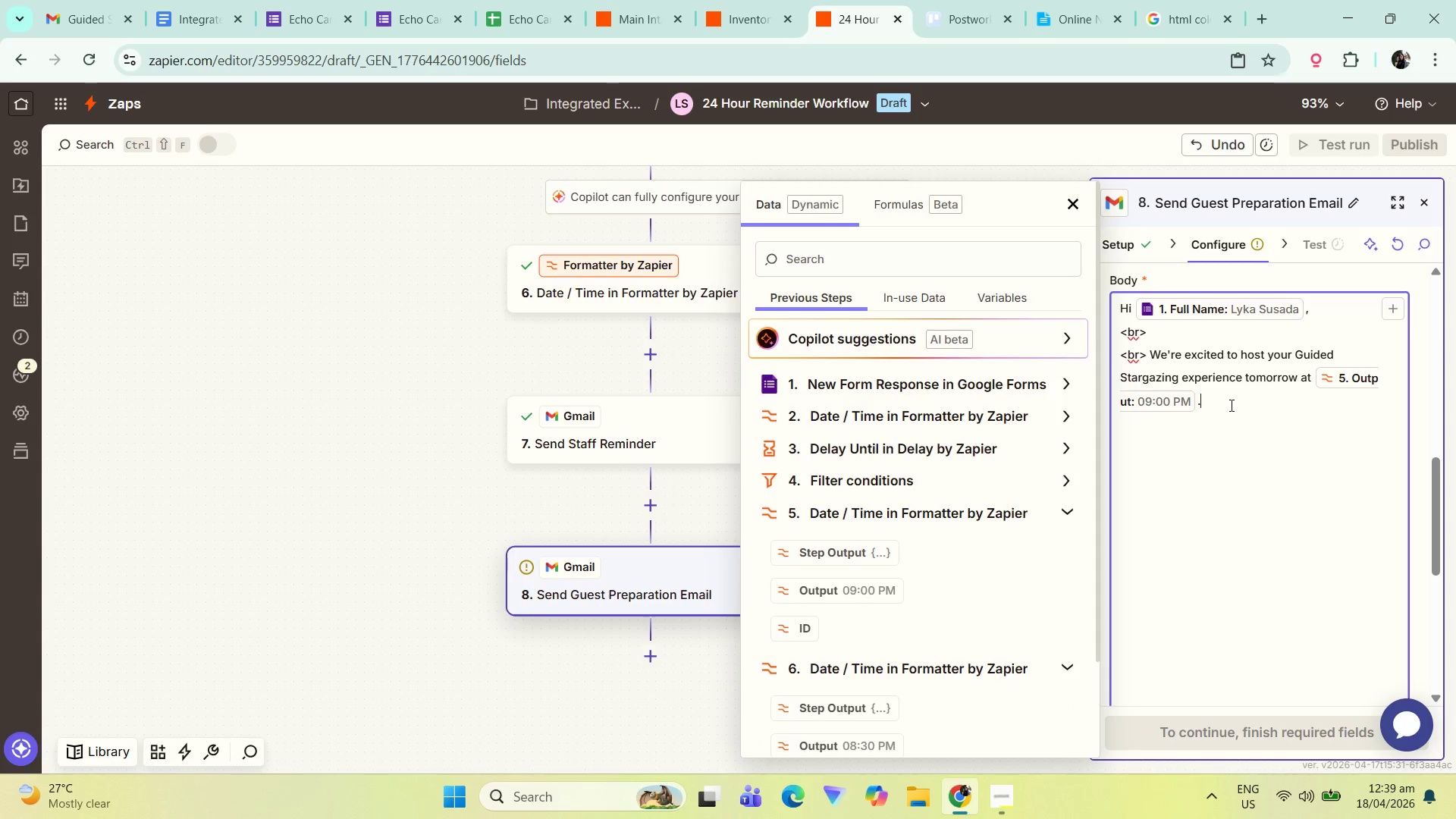 
key(Enter)
 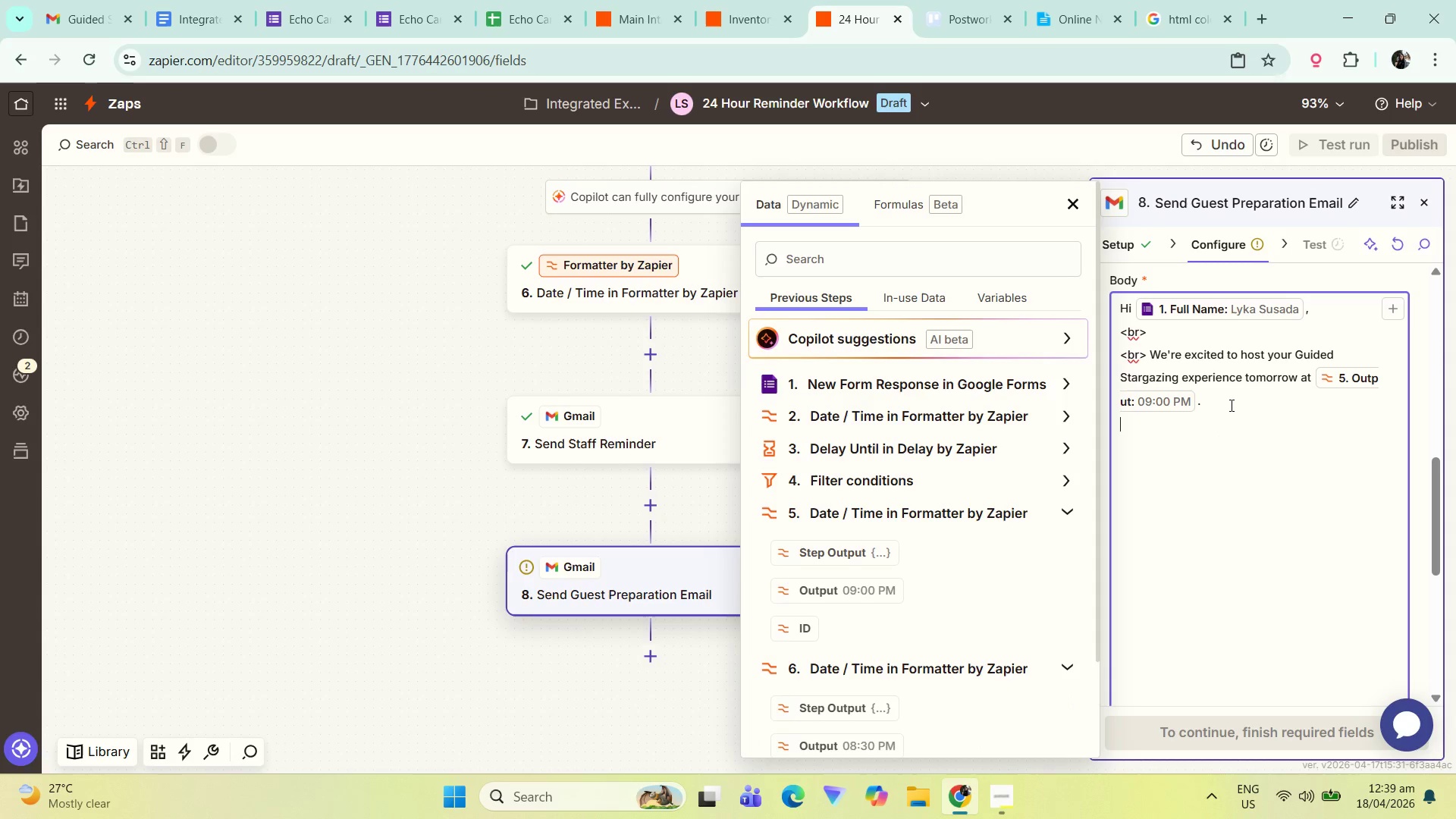 
key(Control+V)
 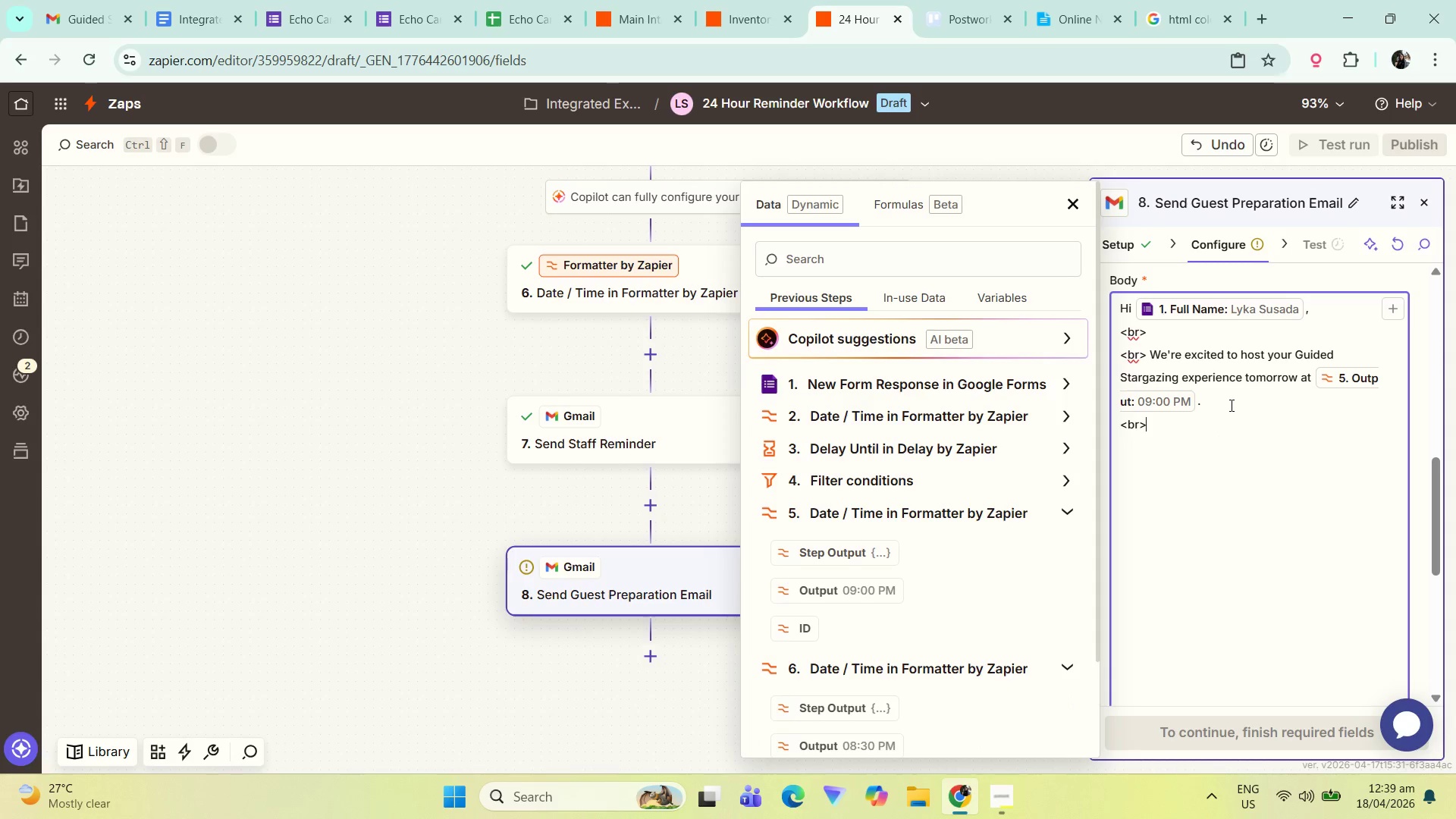 
key(Enter)
 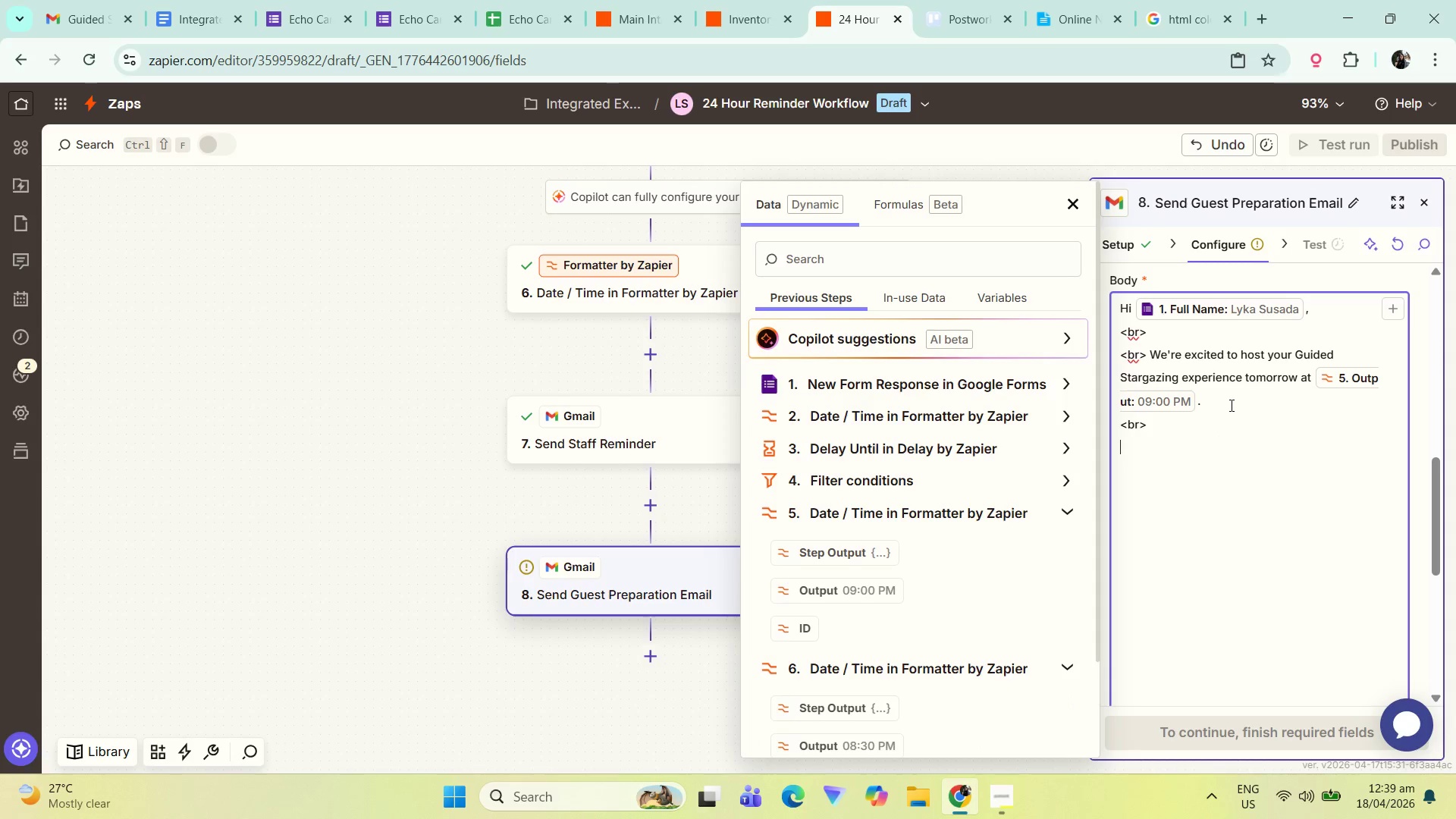 
key(Control+ControlLeft)
 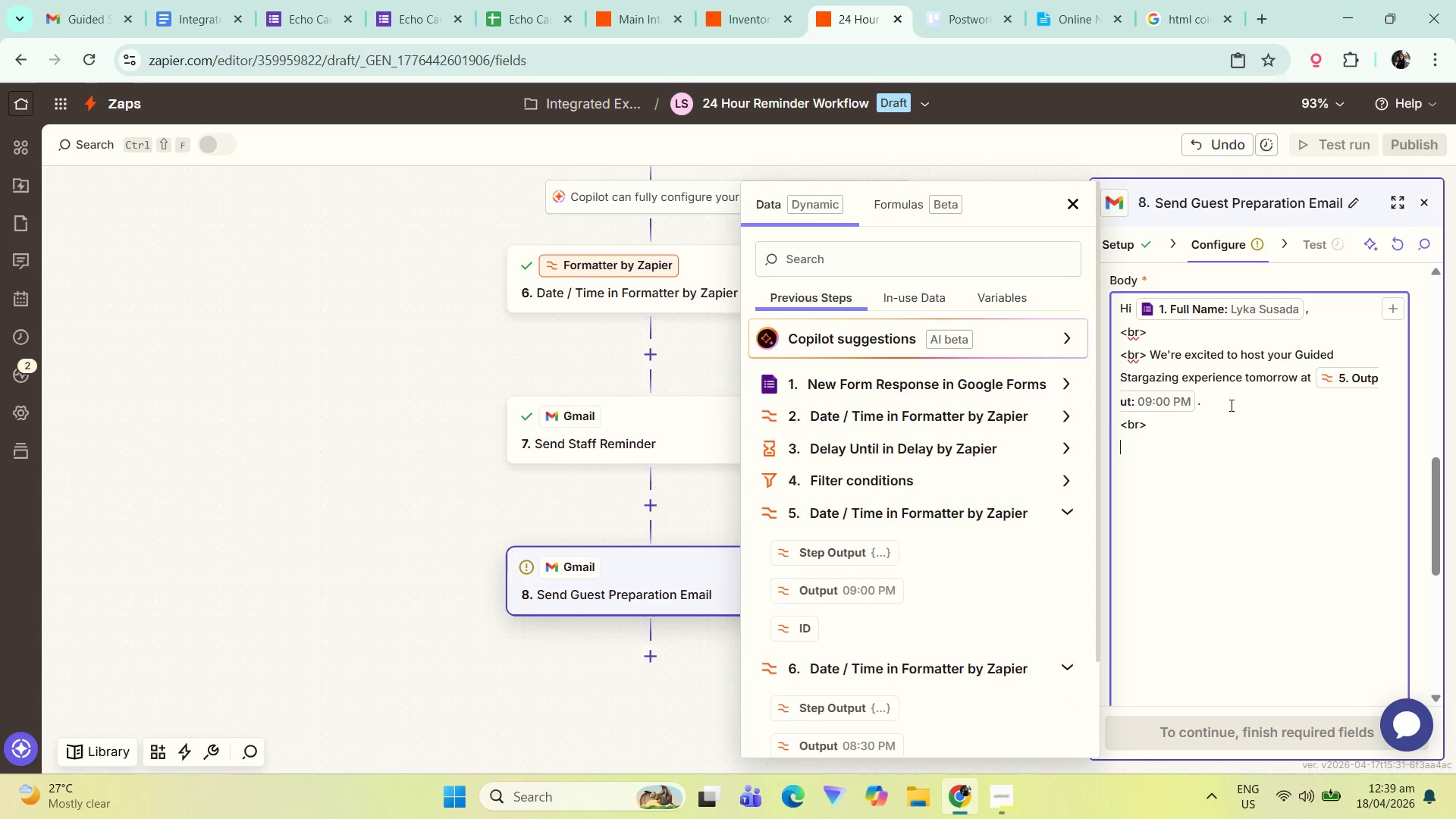 
key(Control+V)
 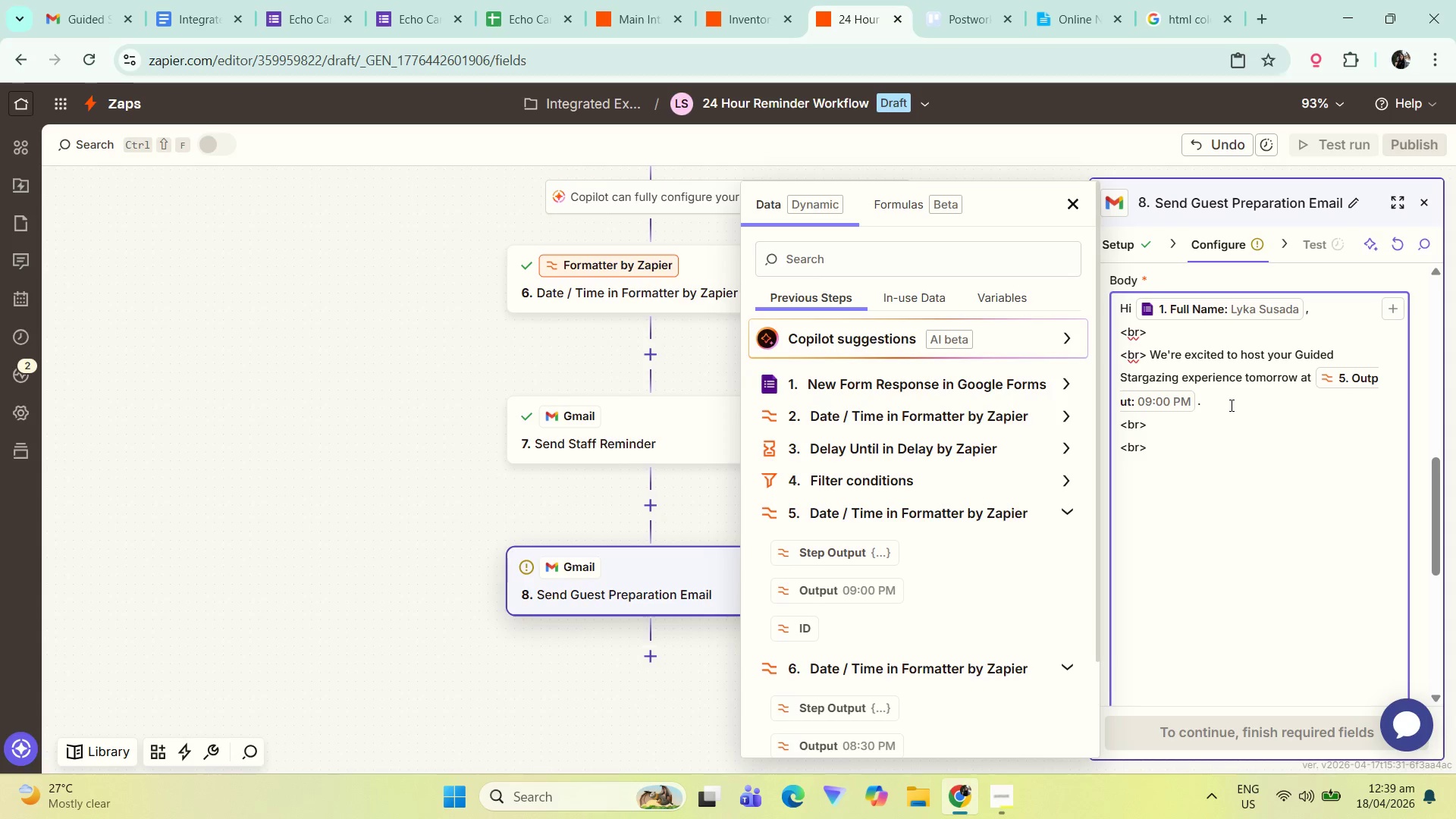 
wait(5.58)
 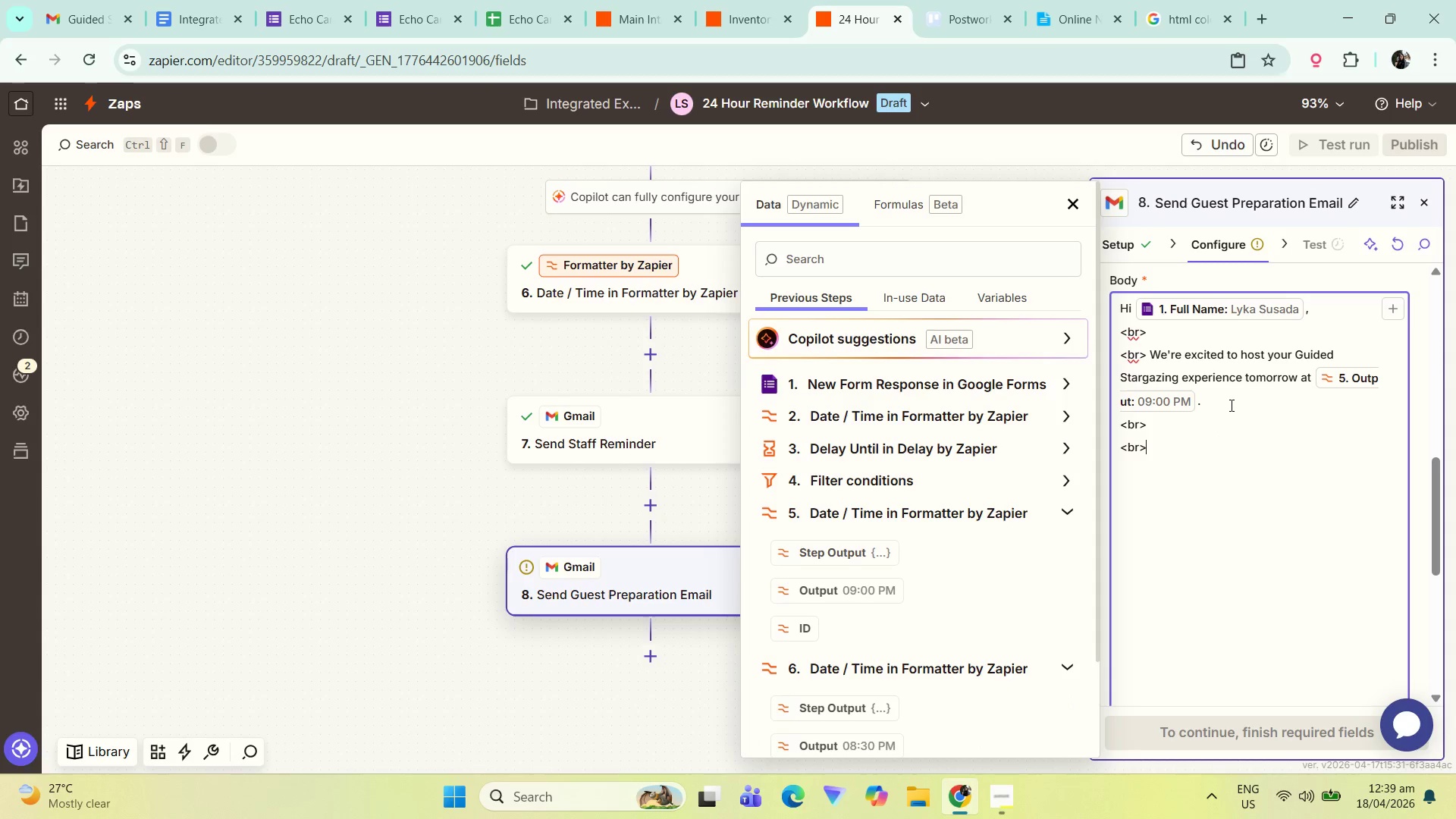 
type( Recp)
key(Backspace)
type(ommended Ii)
key(Backspace)
key(Backspace)
type(items:)
 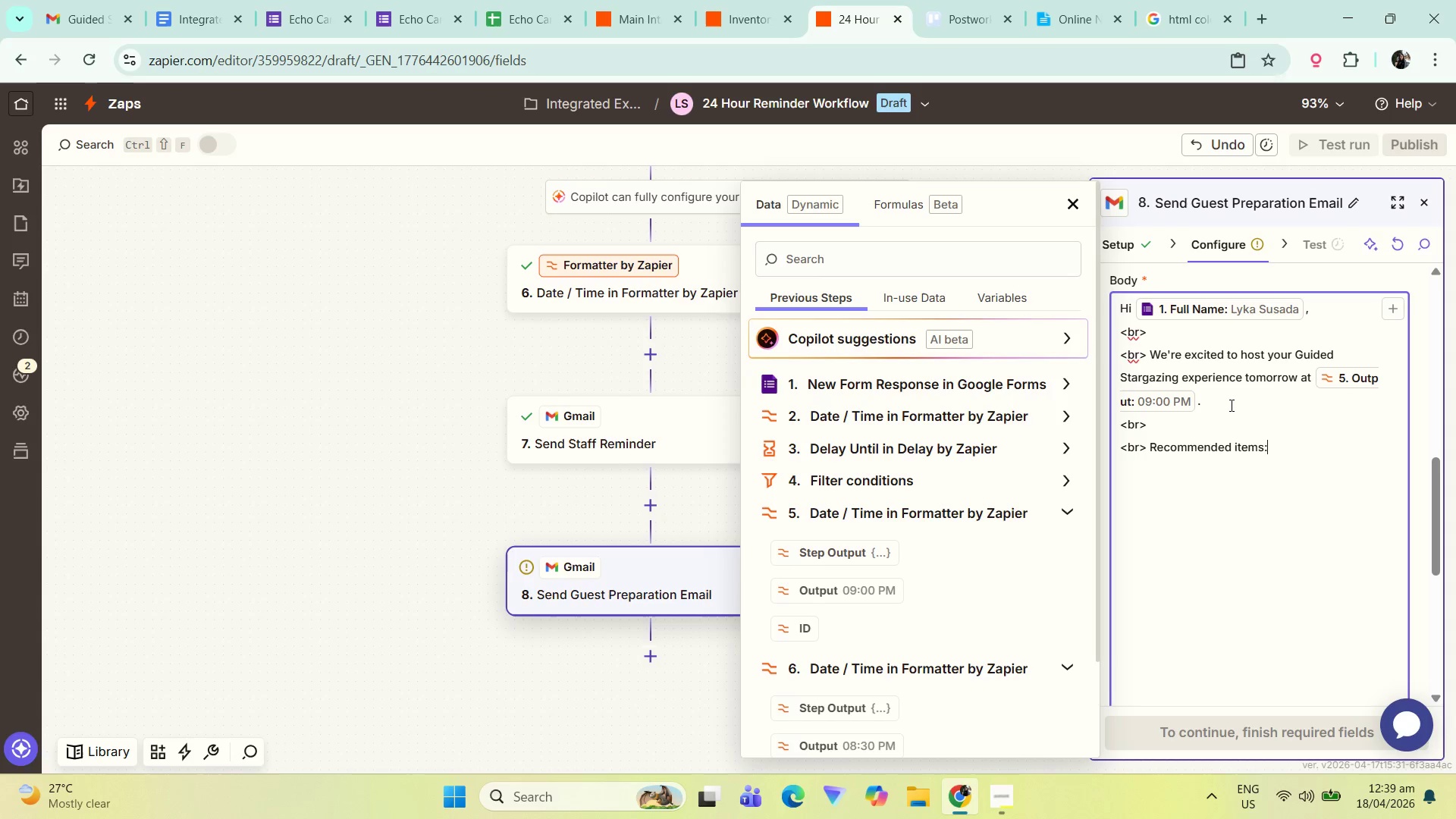 
key(Enter)
 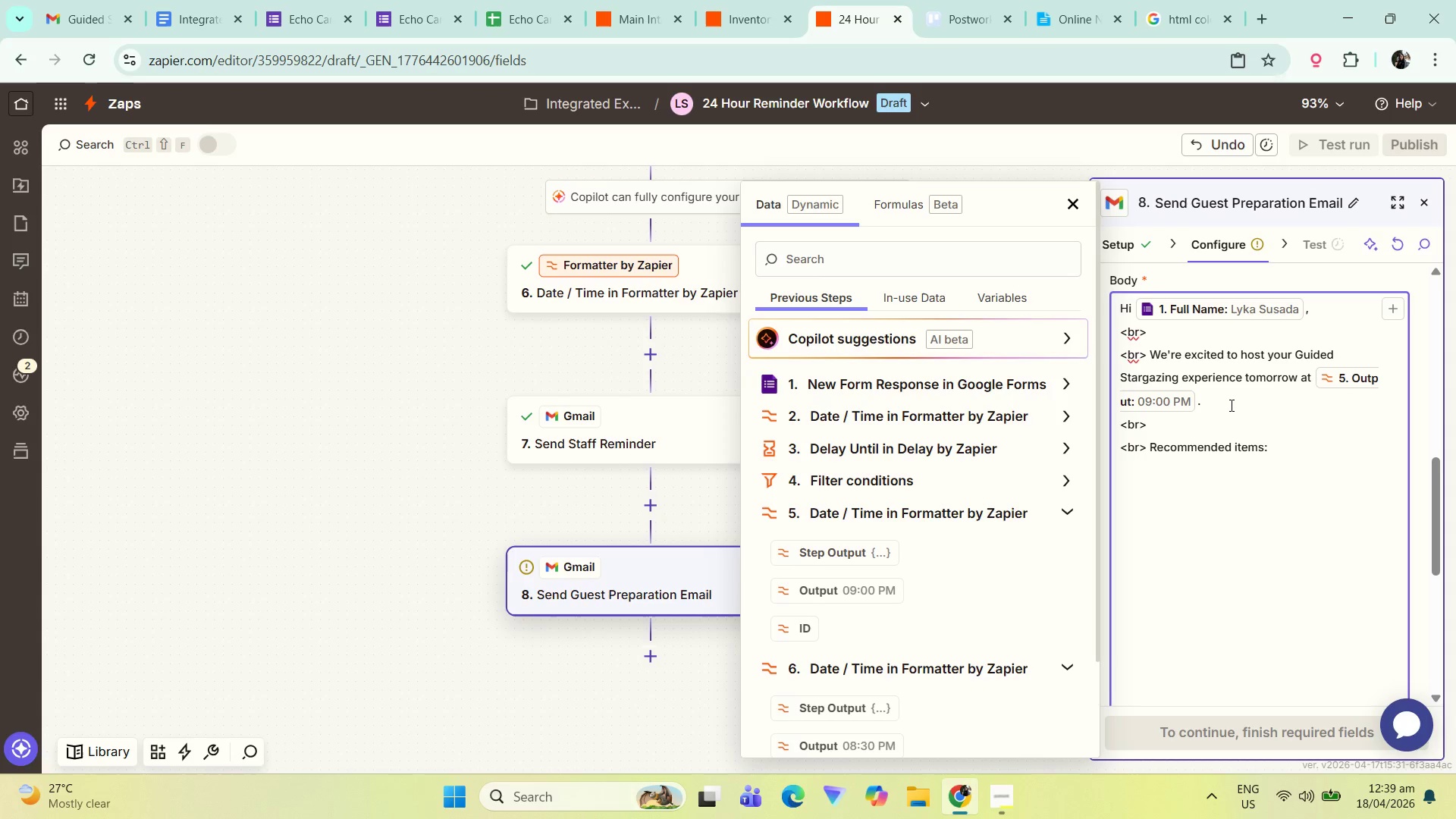 
key(Control+V)
 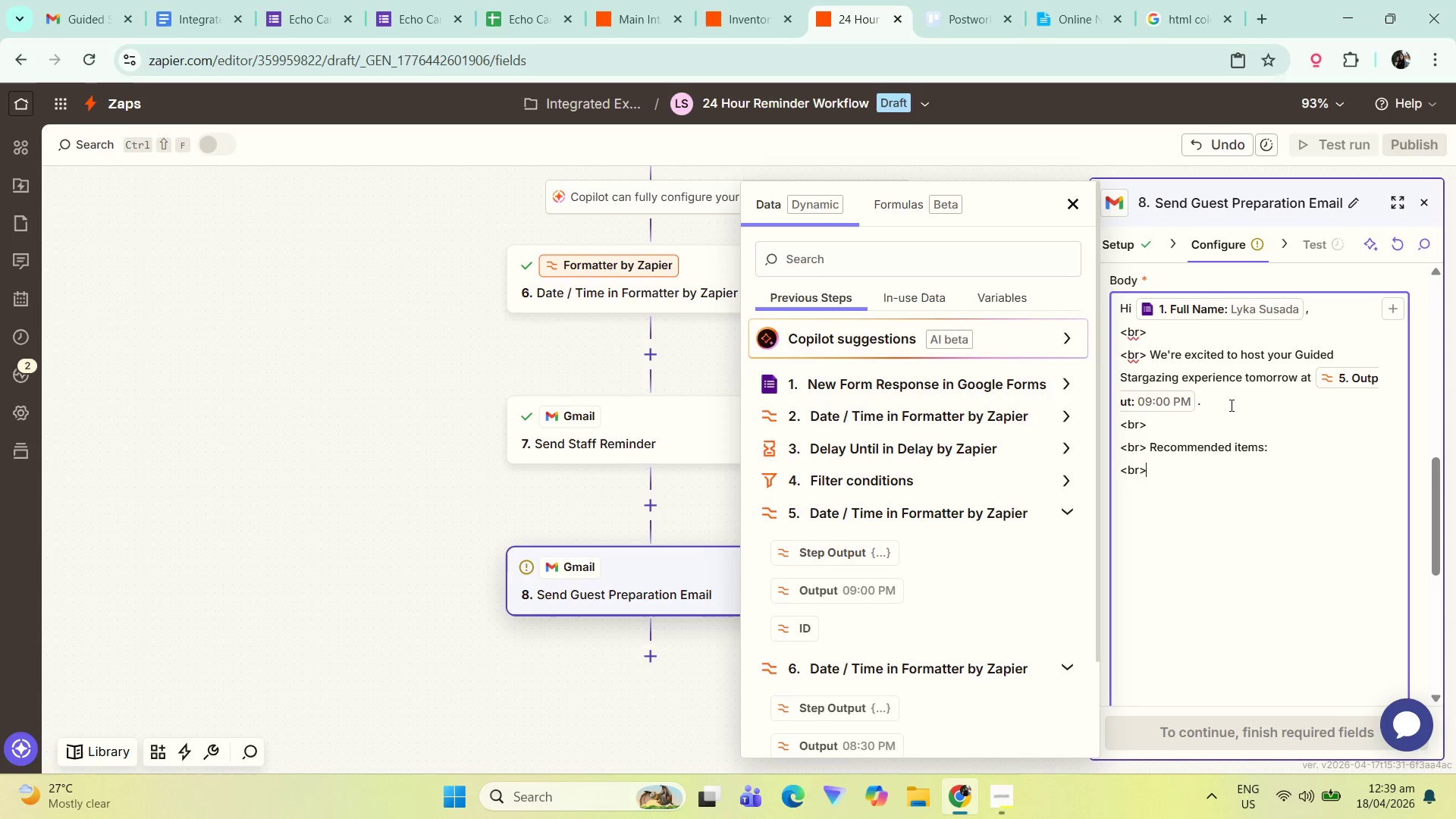 
type( - Light Jacker)
key(Backspace)
type(t)
 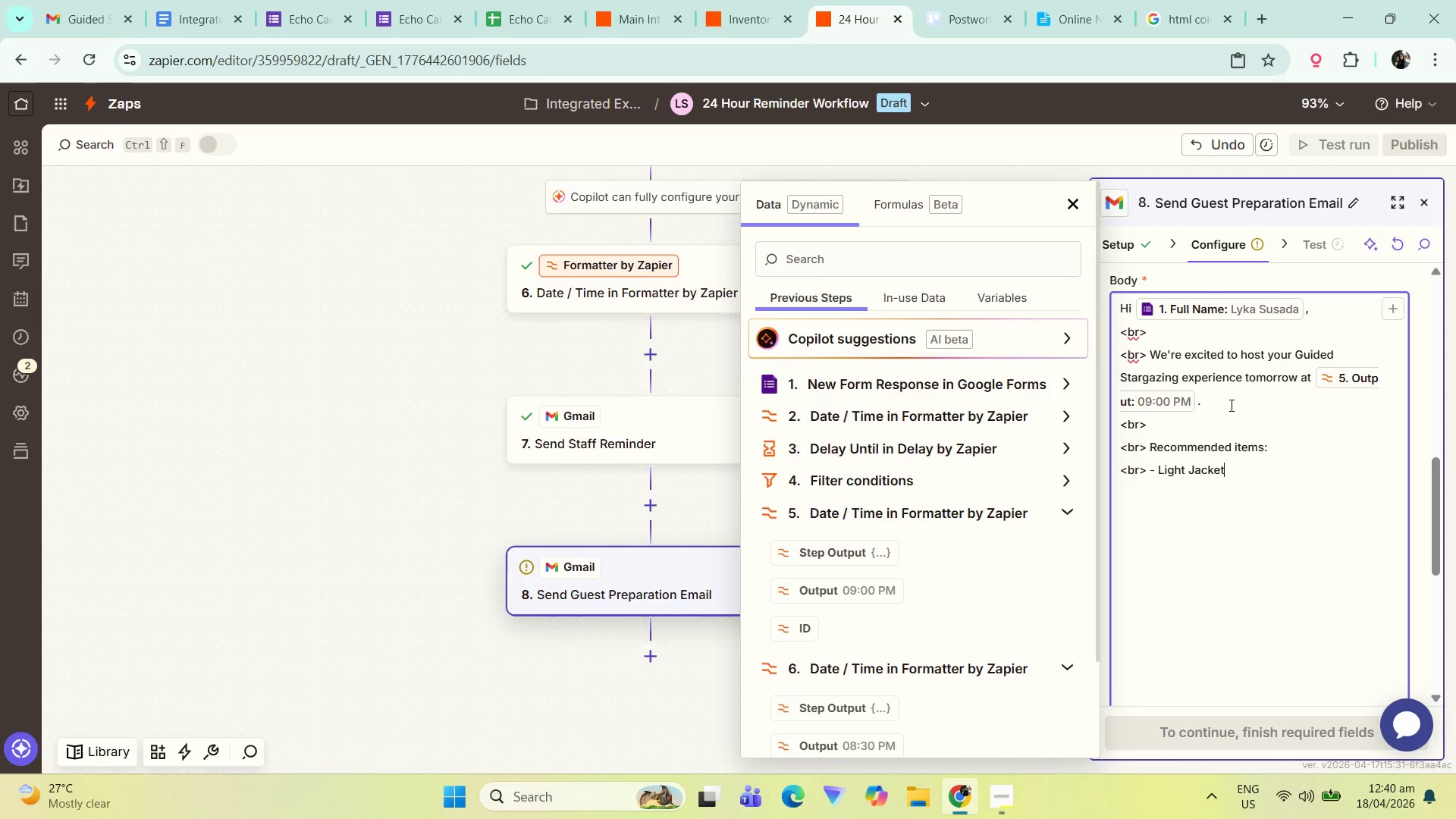 
key(Enter)
 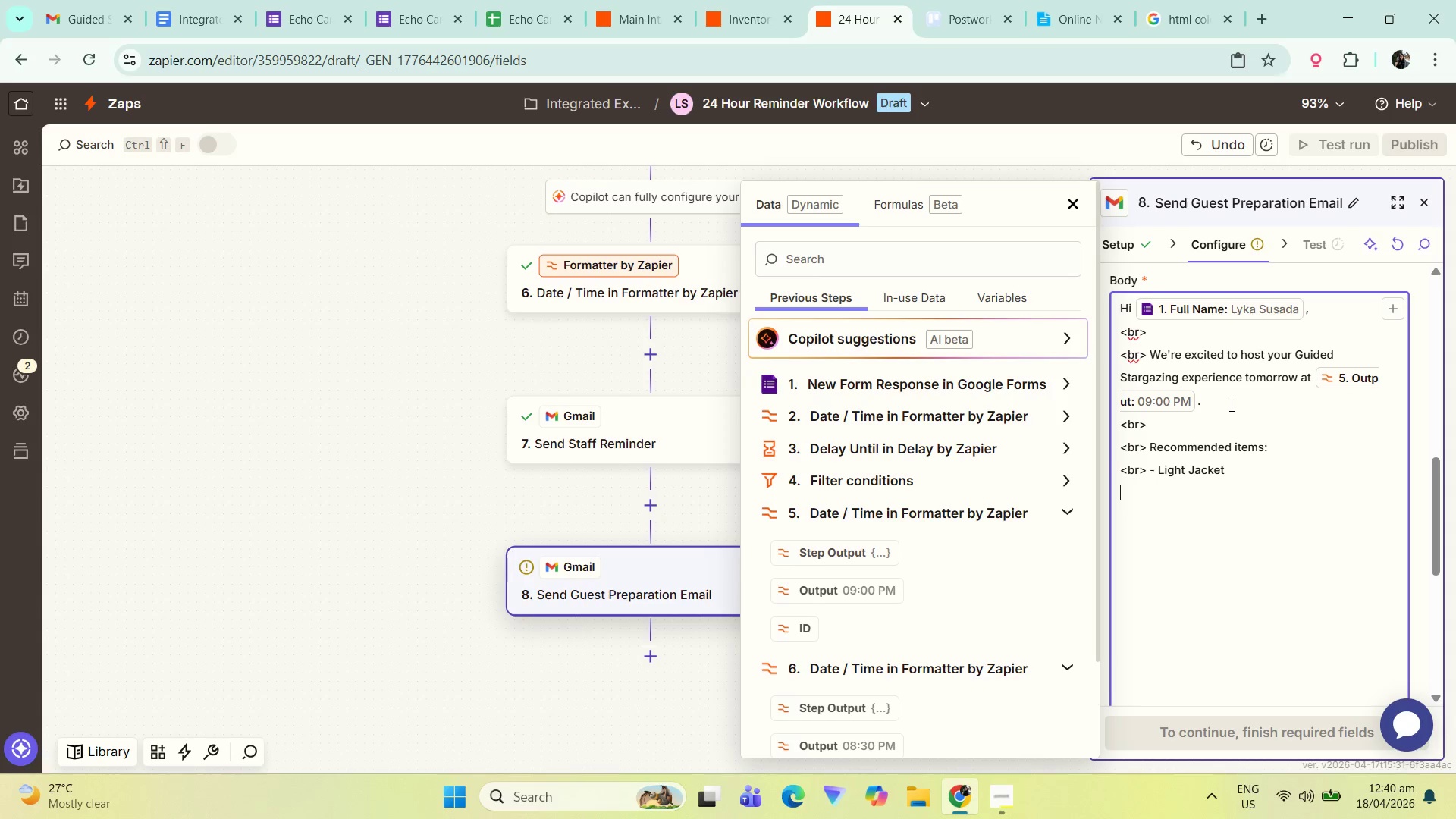 
key(Control+V)
 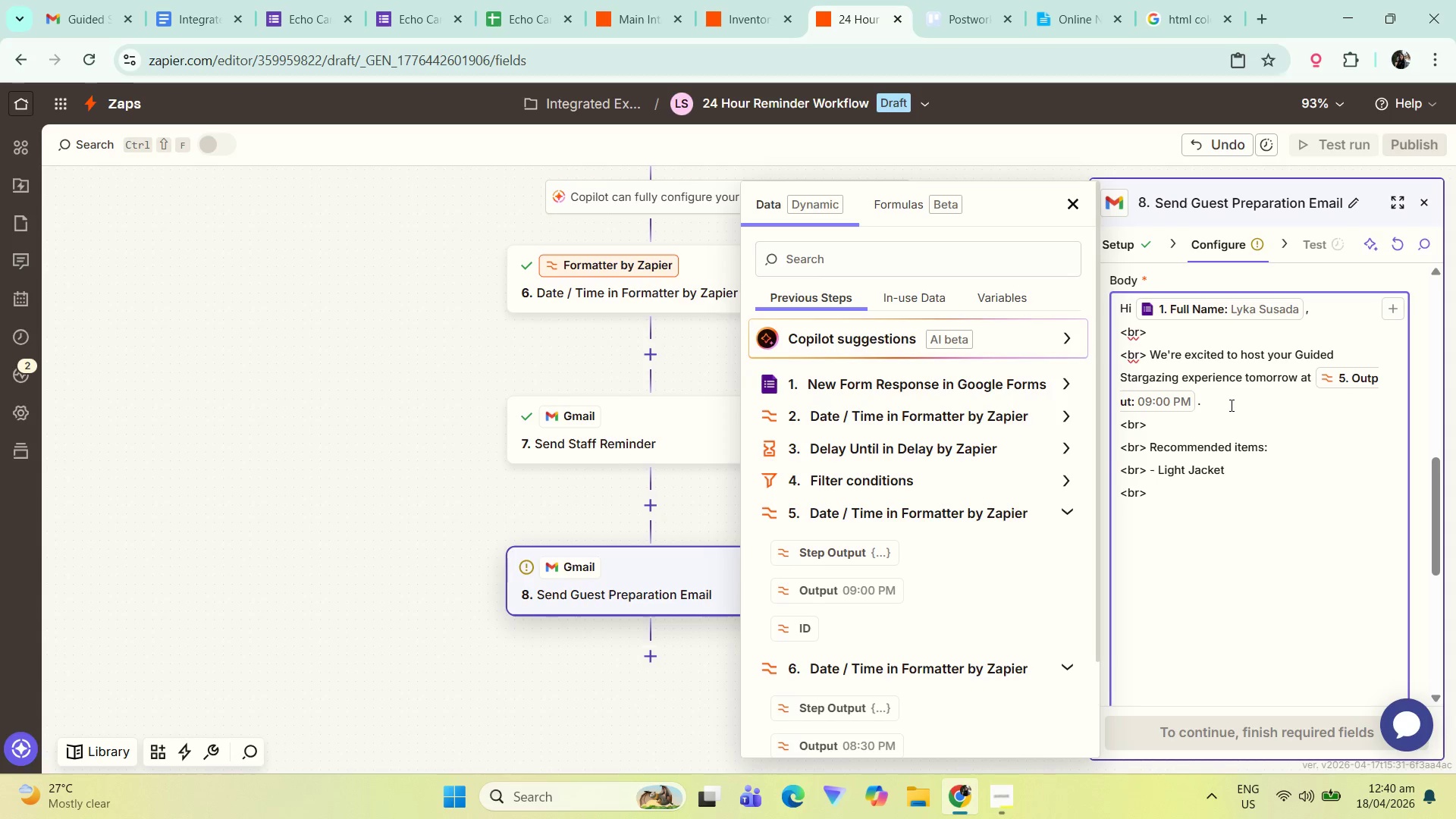 
type( - Comfr)
key(Backspace)
type(ortable Shoes)
 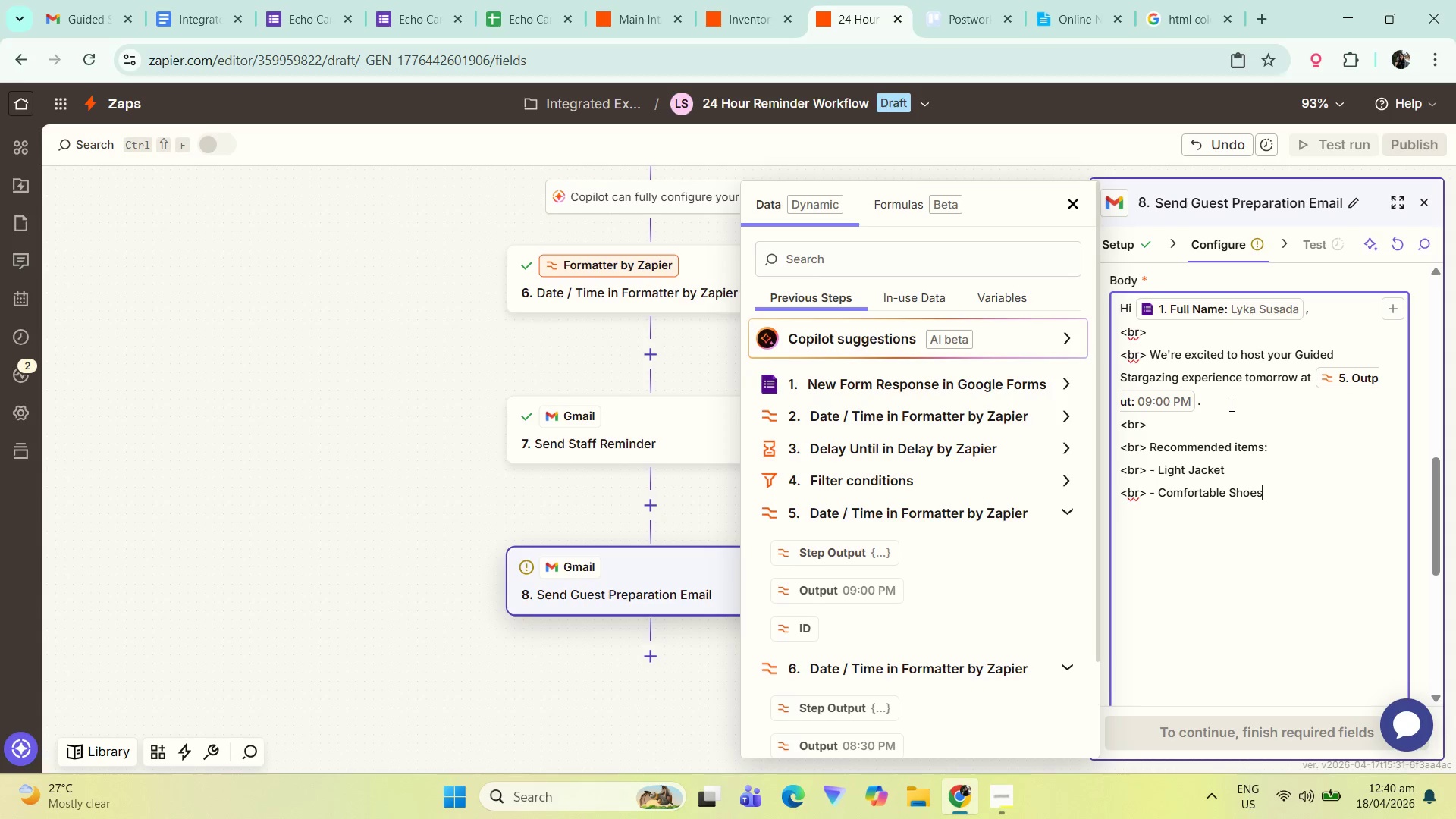 
key(Enter)
 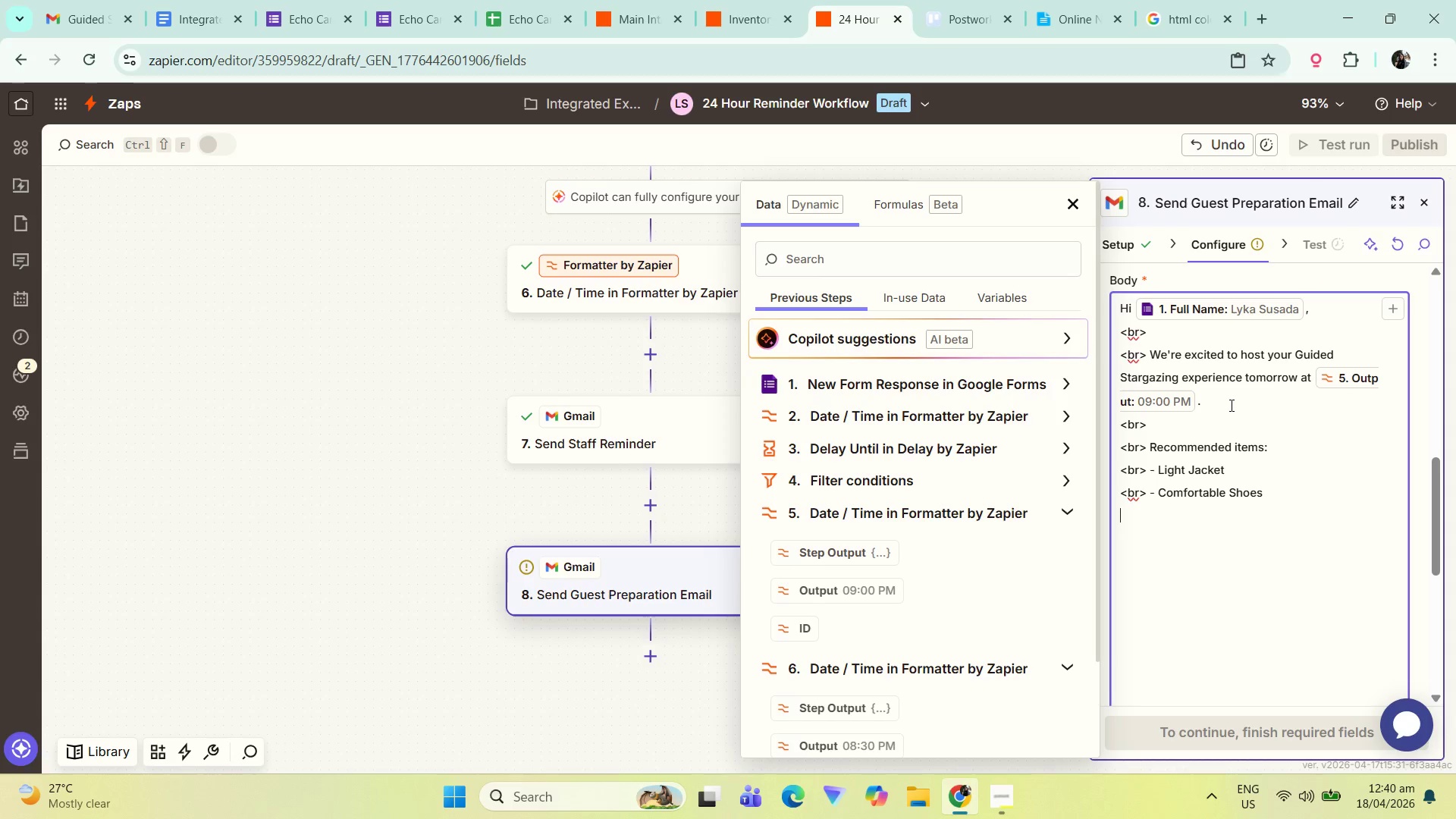 
key(Control+ControlLeft)
 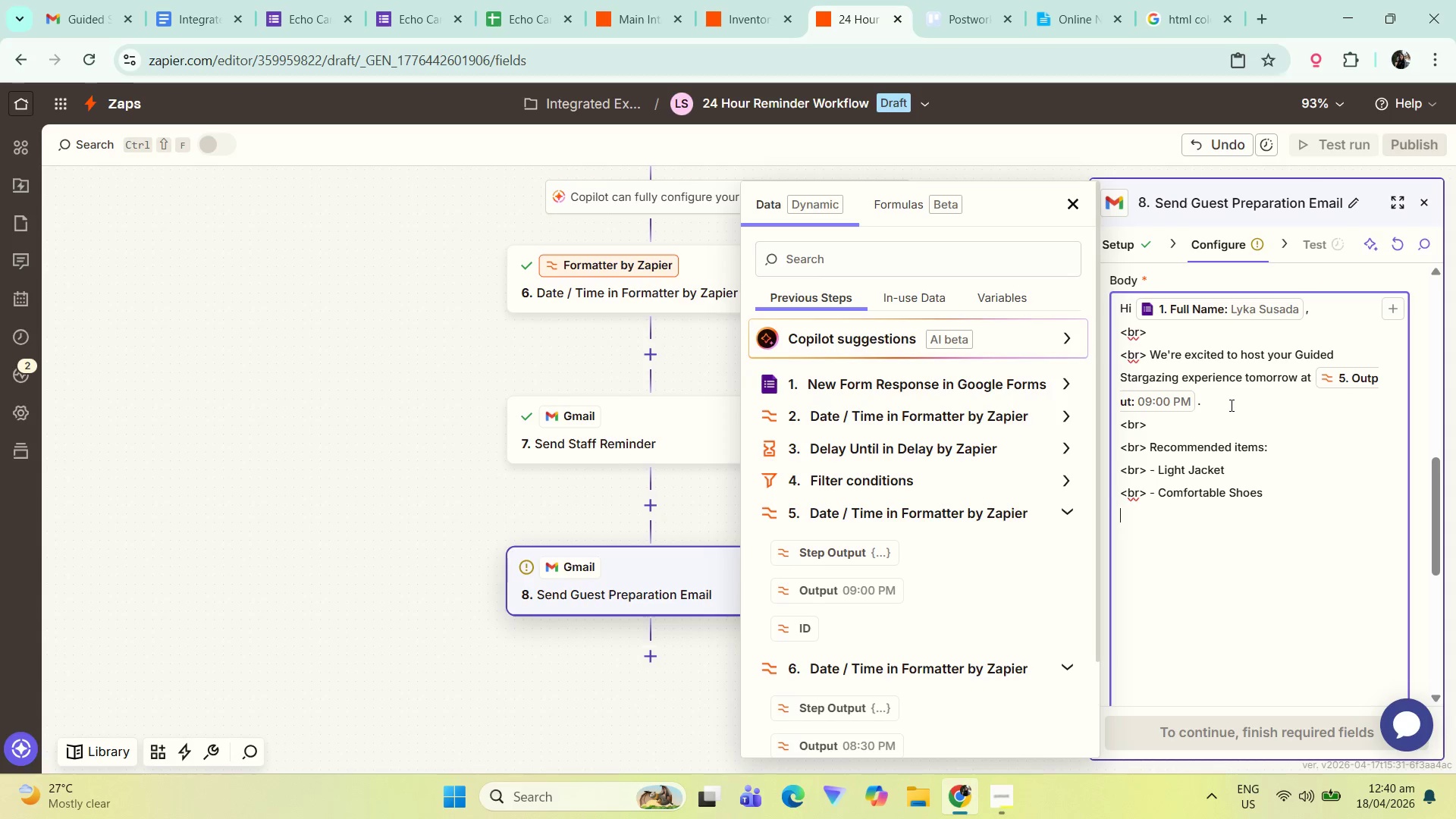 
key(Control+V)
 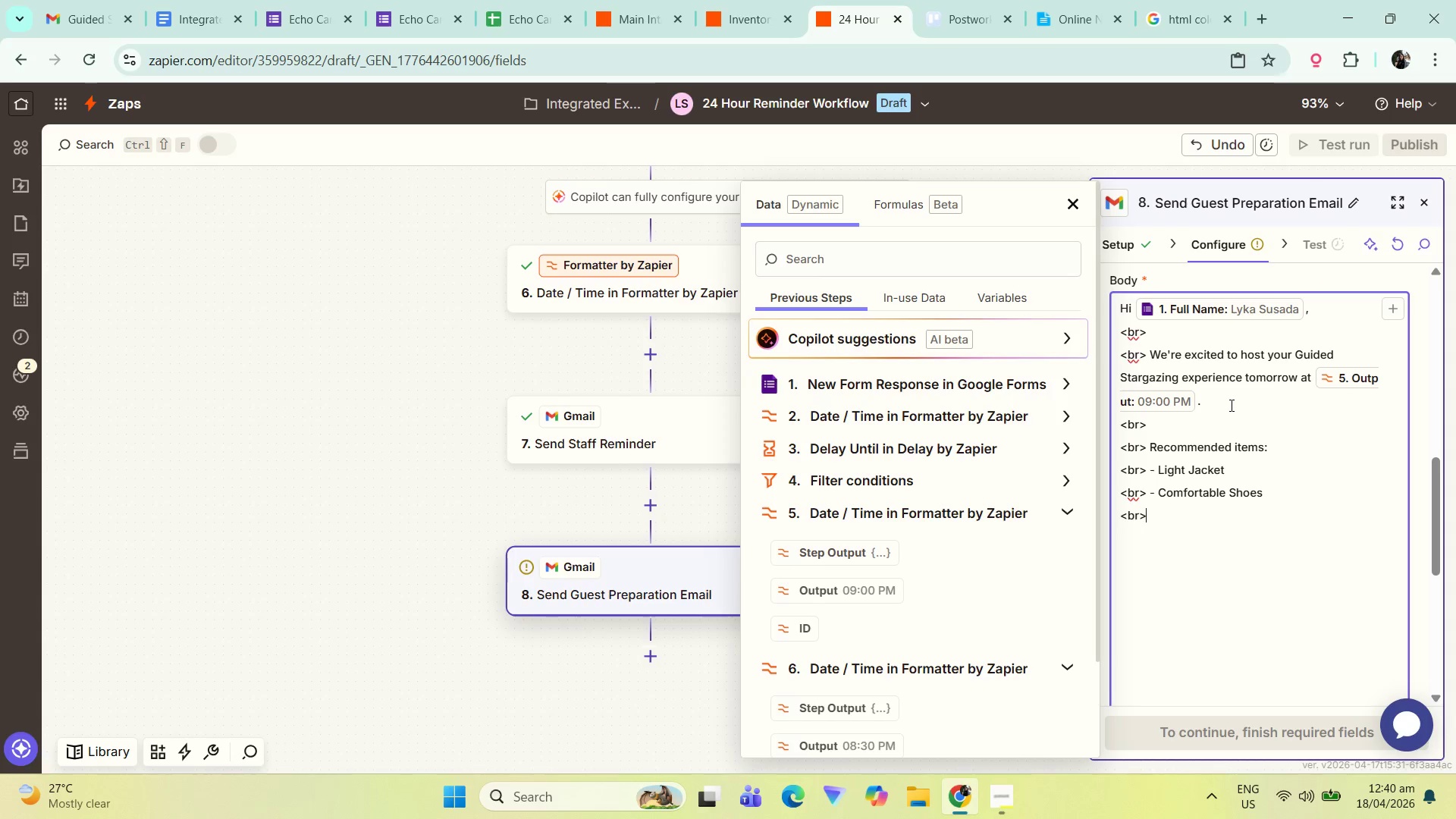 
type( - Ca,era)
key(Backspace)
key(Backspace)
key(Backspace)
key(Backspace)
type(mera or phone)
 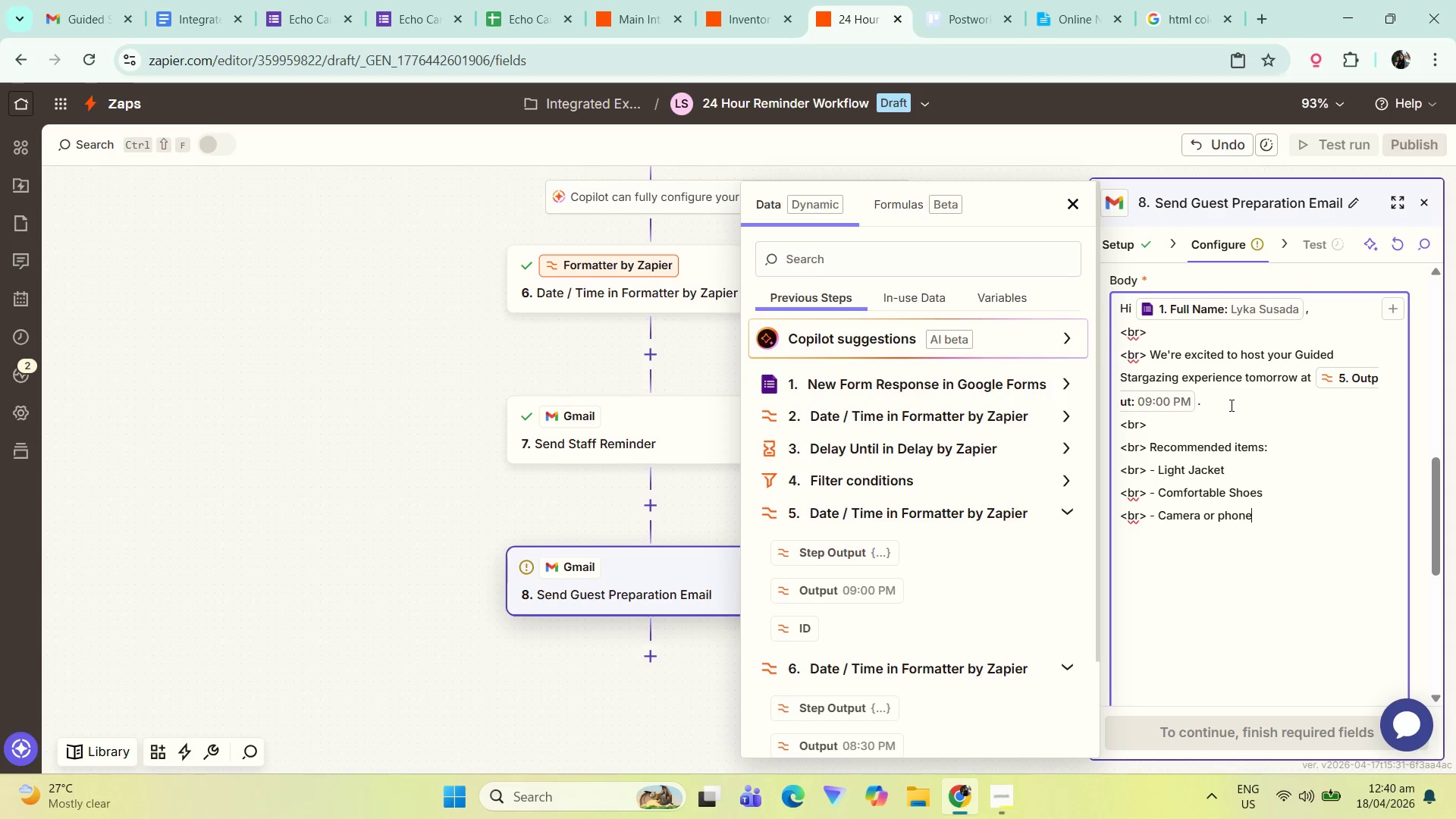 
key(Enter)
 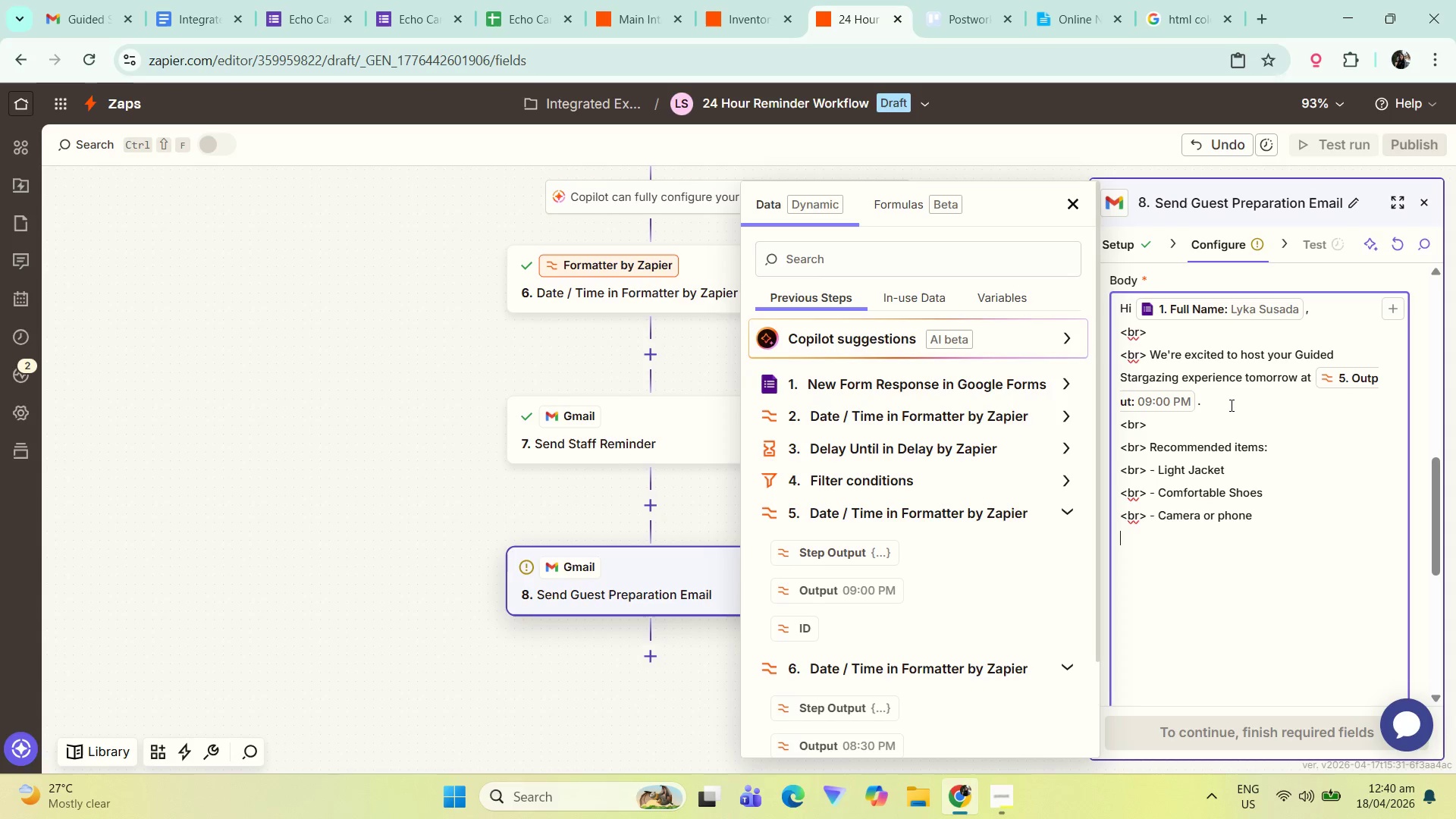 
key(Control+ControlLeft)
 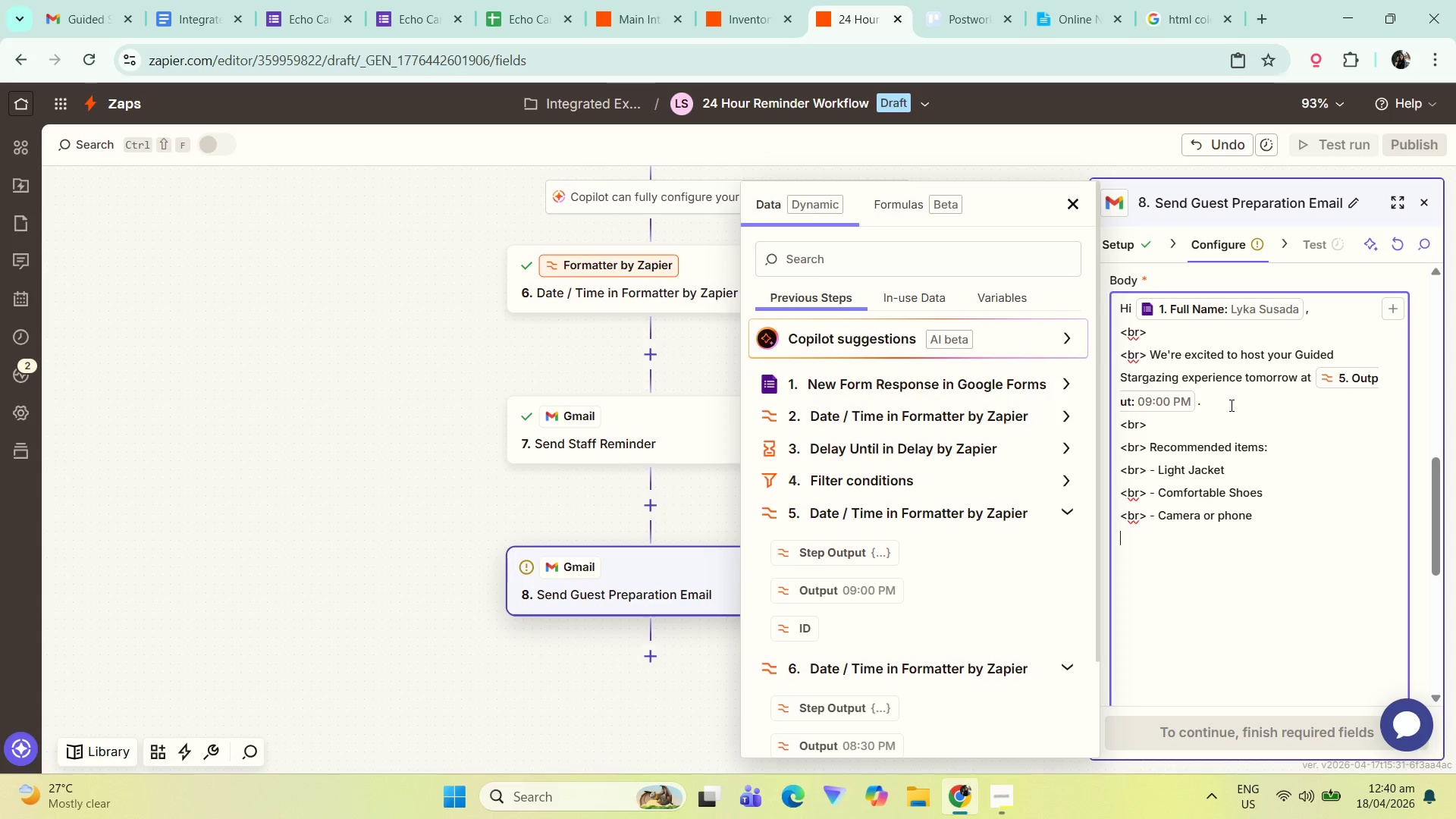 
key(Control+V)
 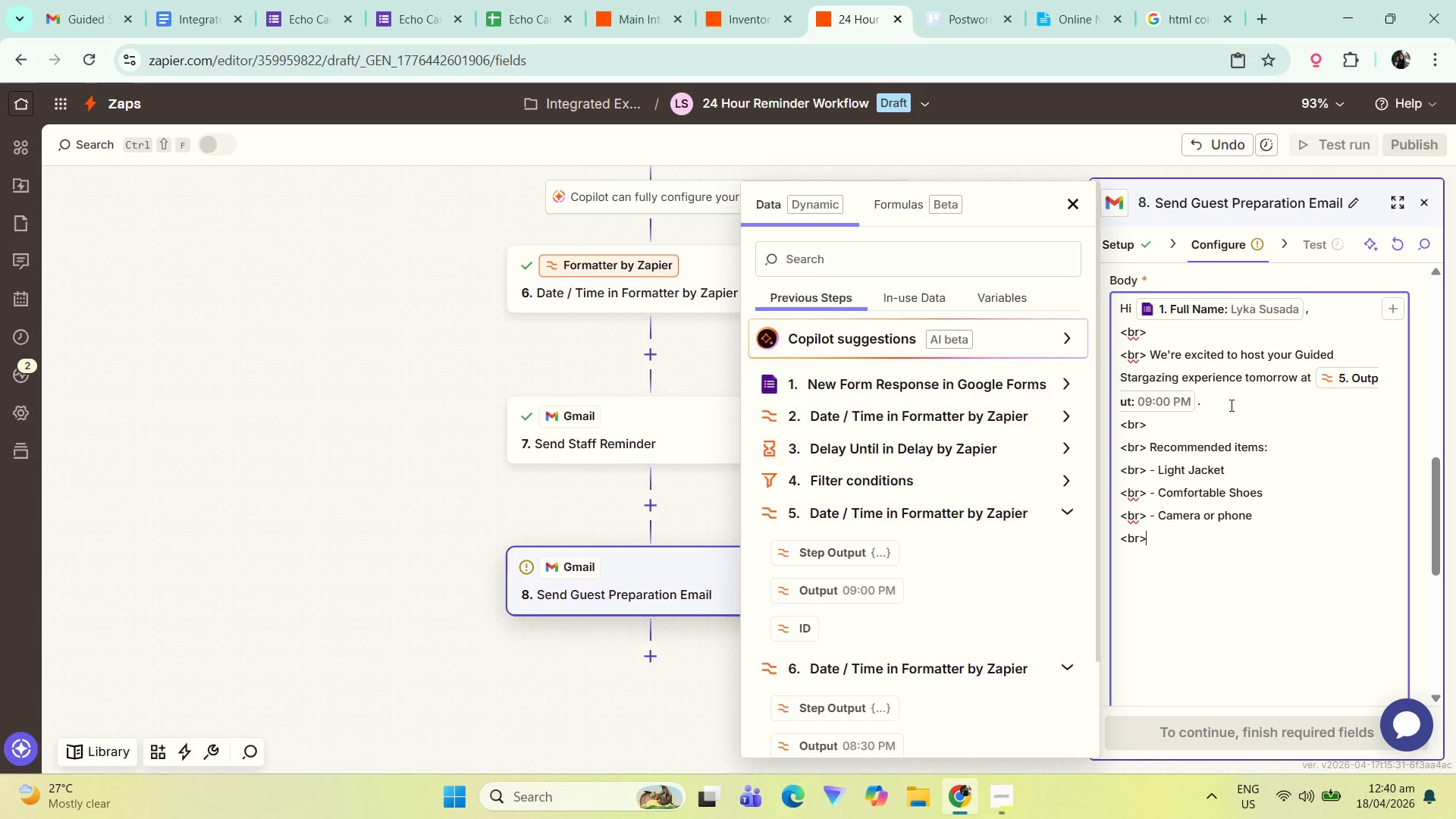 
type( =)
key(Backspace)
type(- Water bottle)
 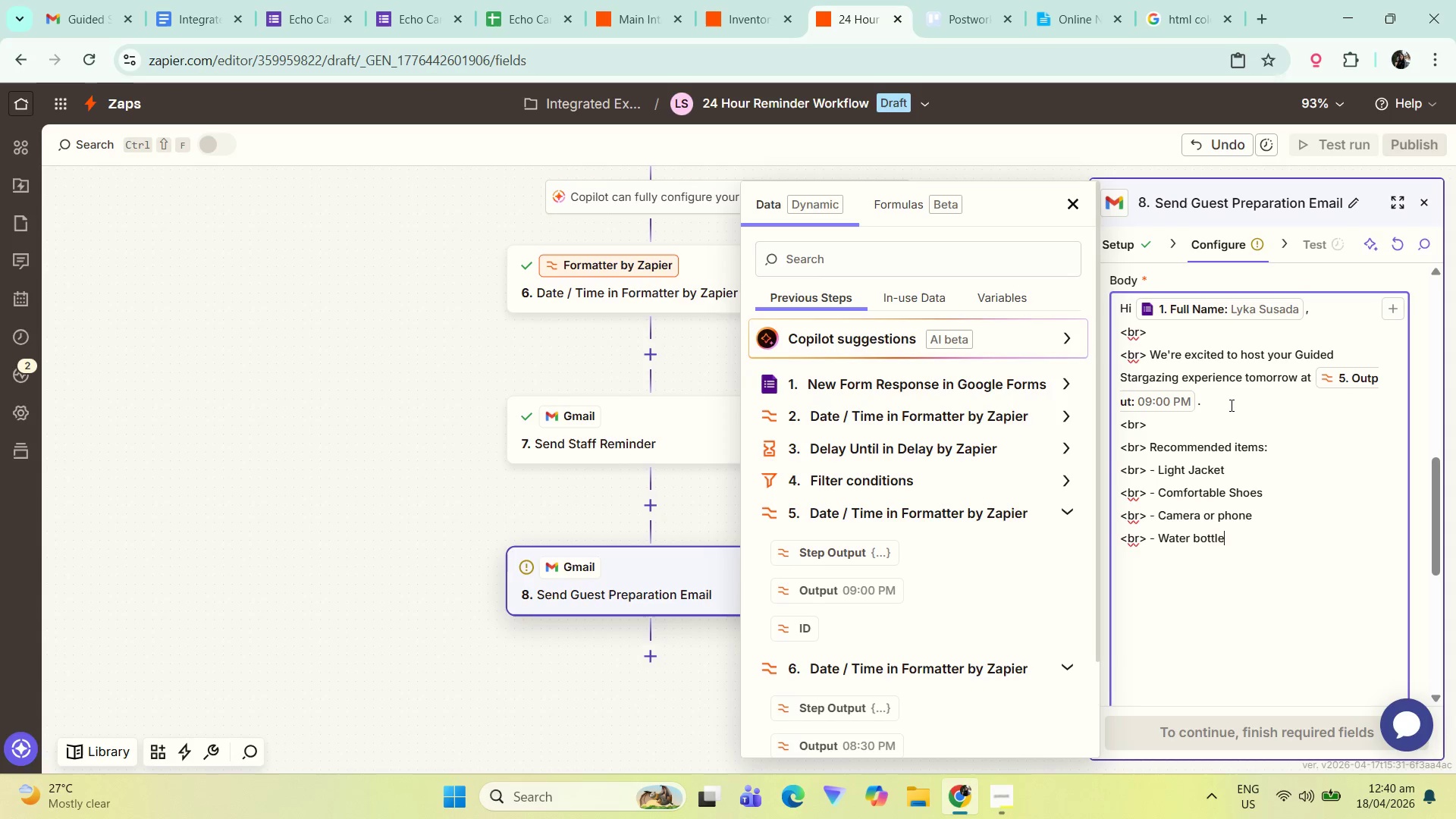 
key(Enter)
 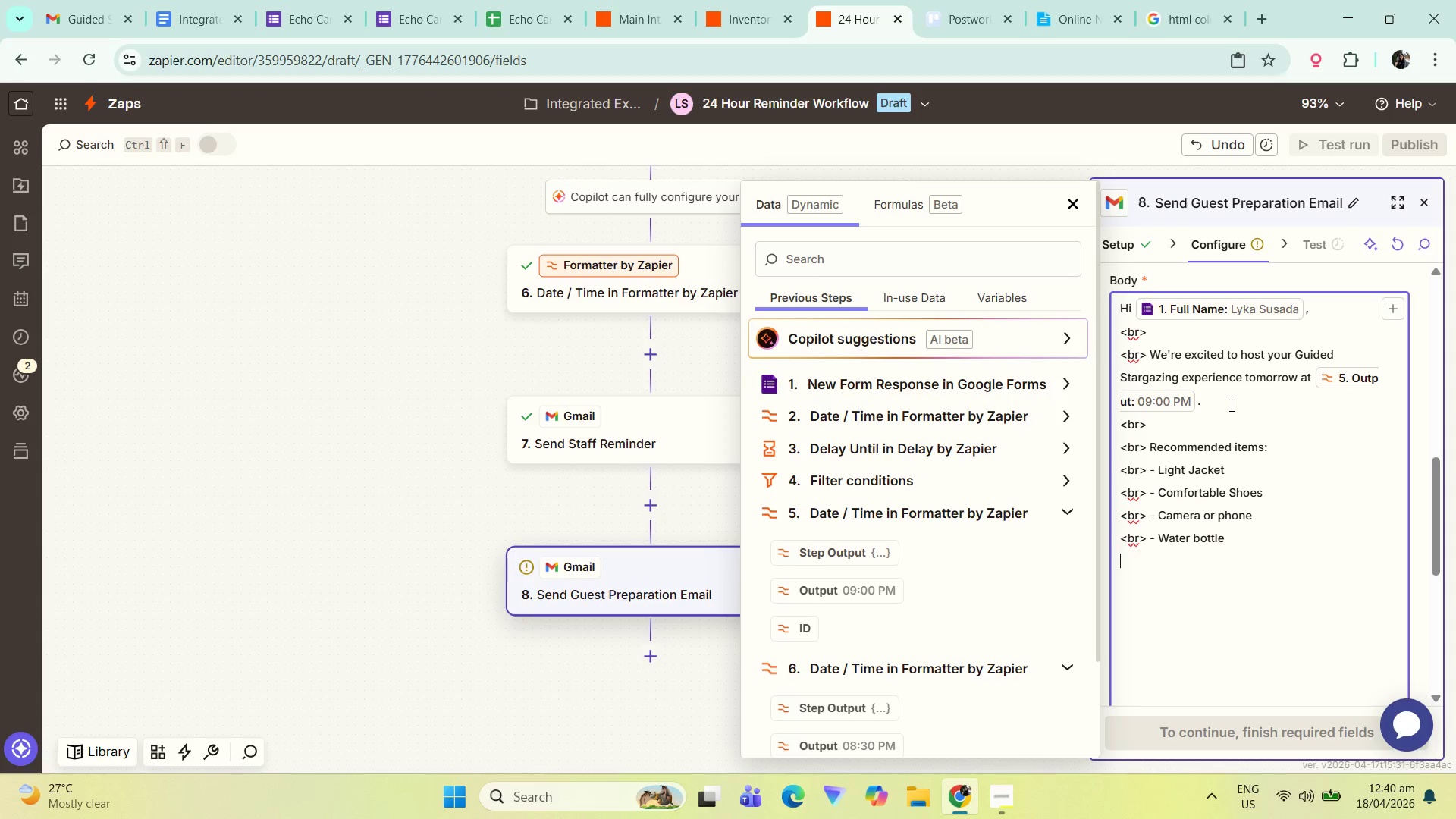 
key(Control+ControlLeft)
 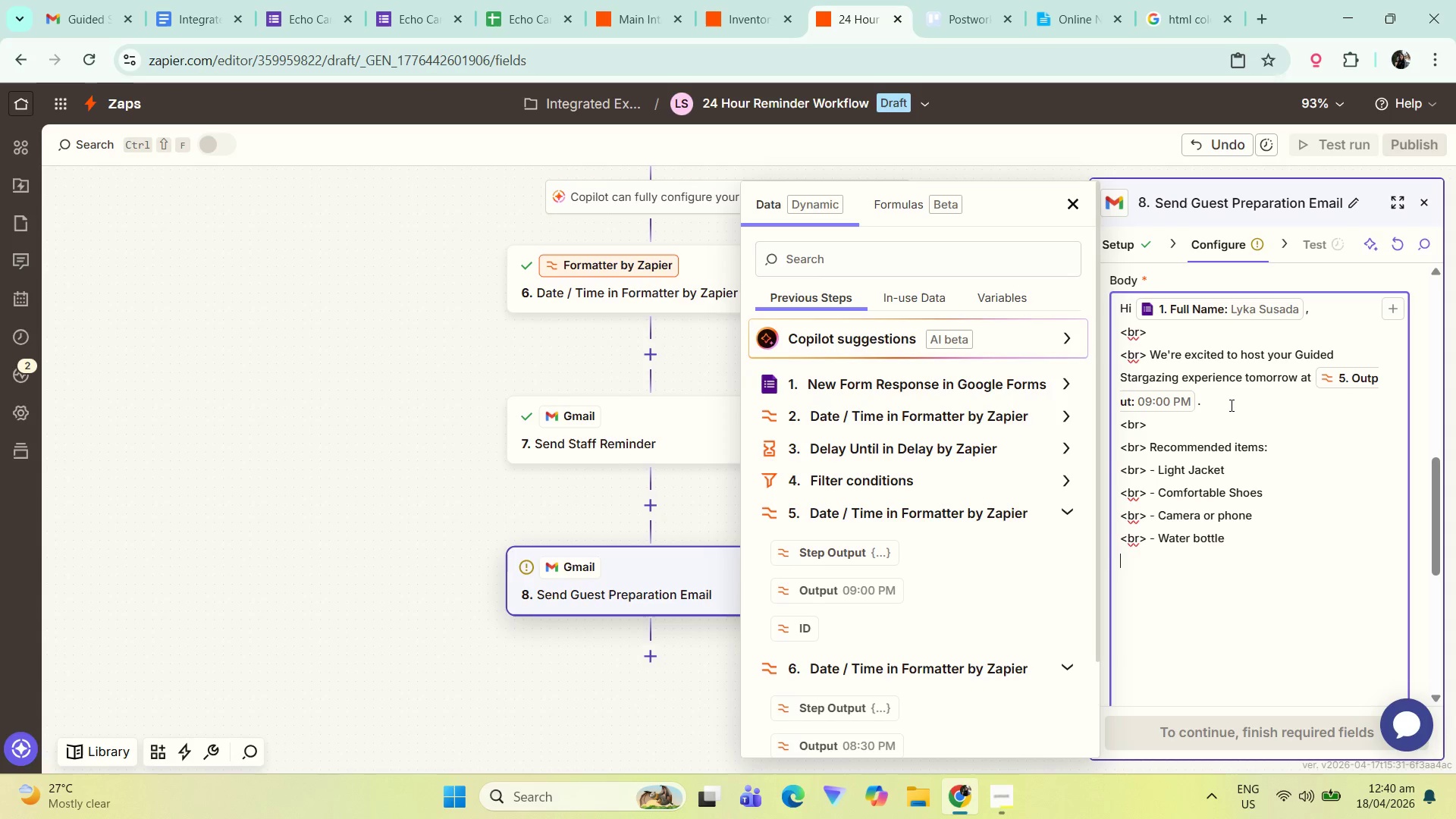 
key(Control+V)
 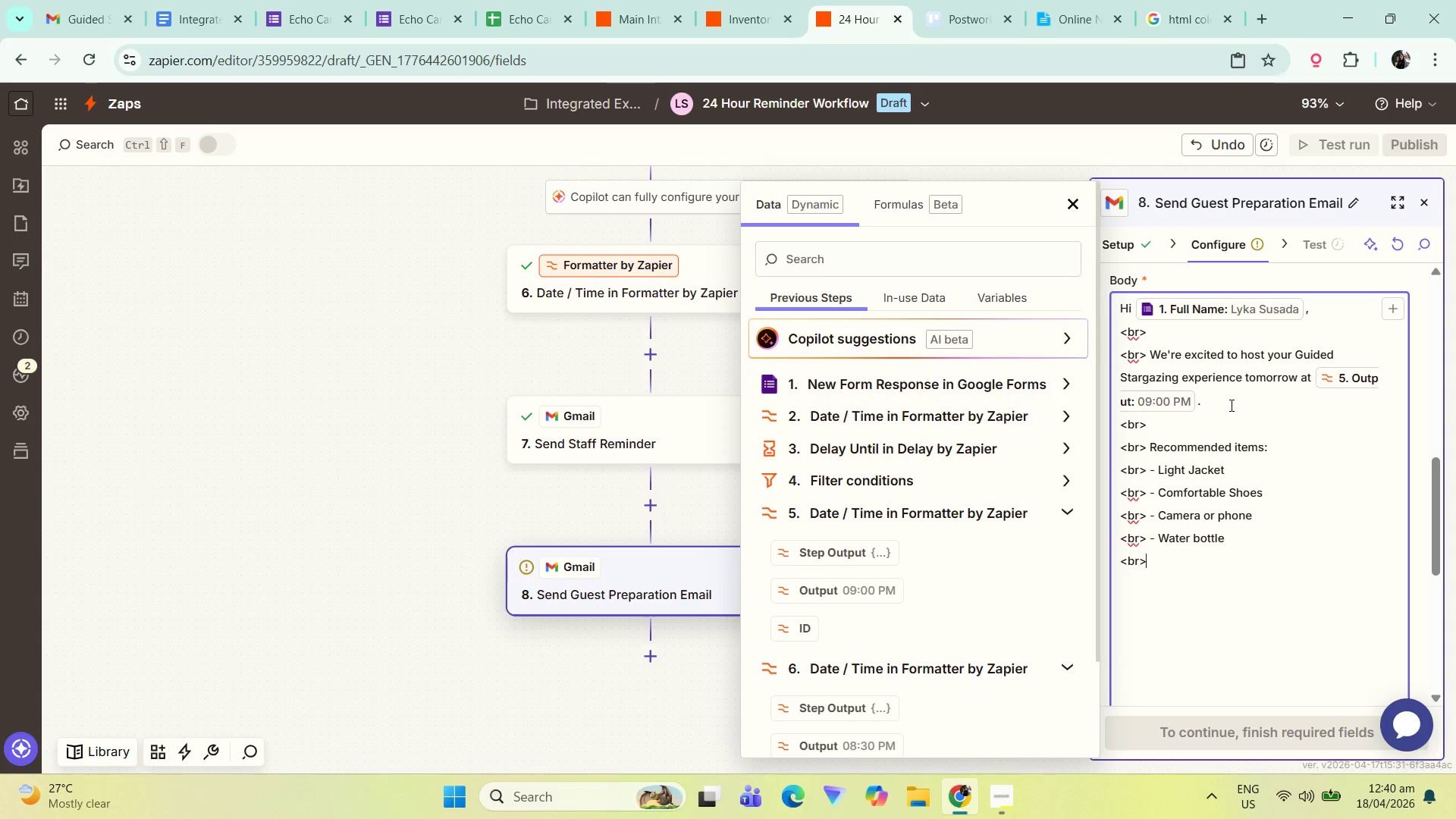 
key(Enter)
 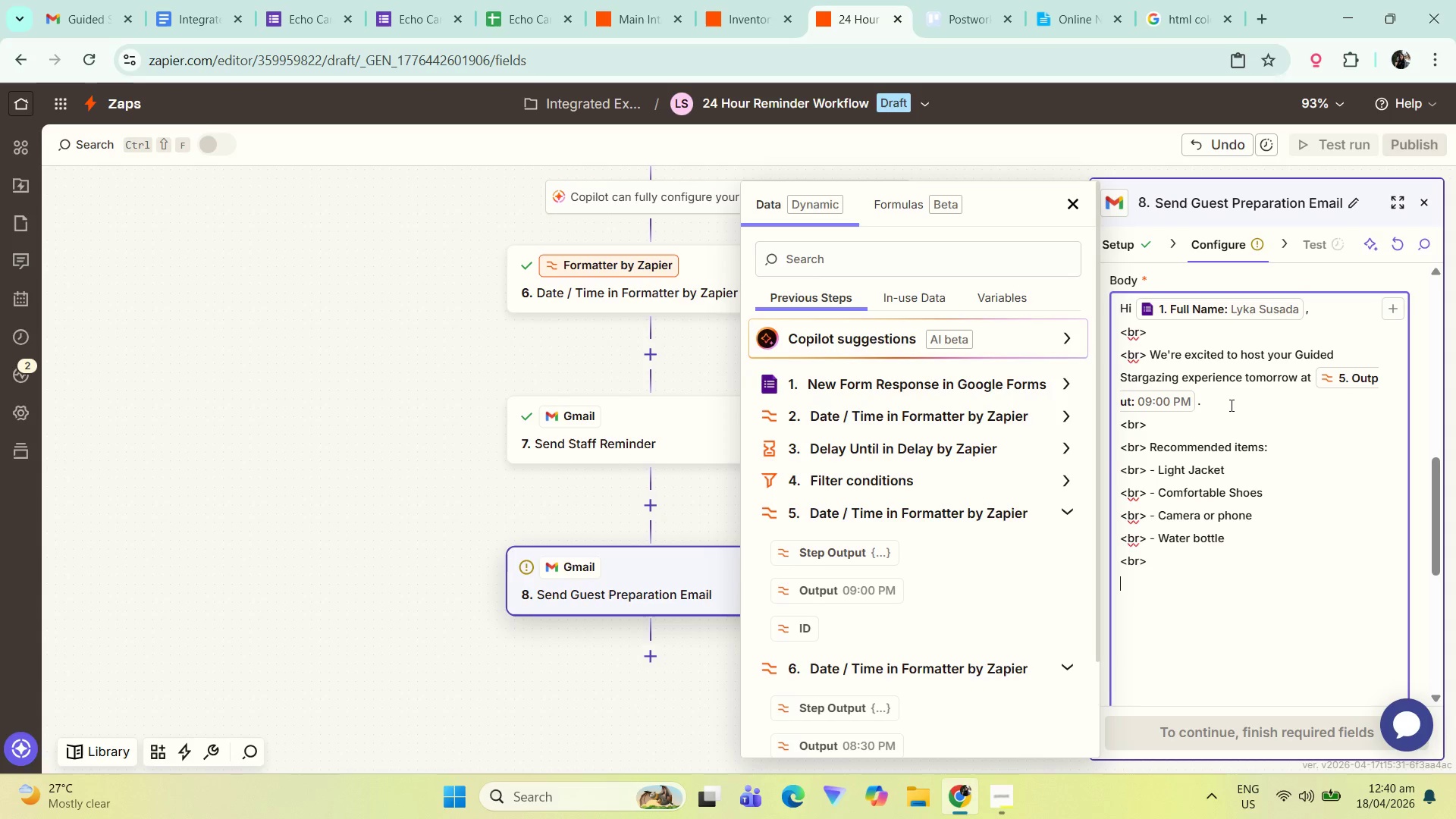 
key(Control+ControlLeft)
 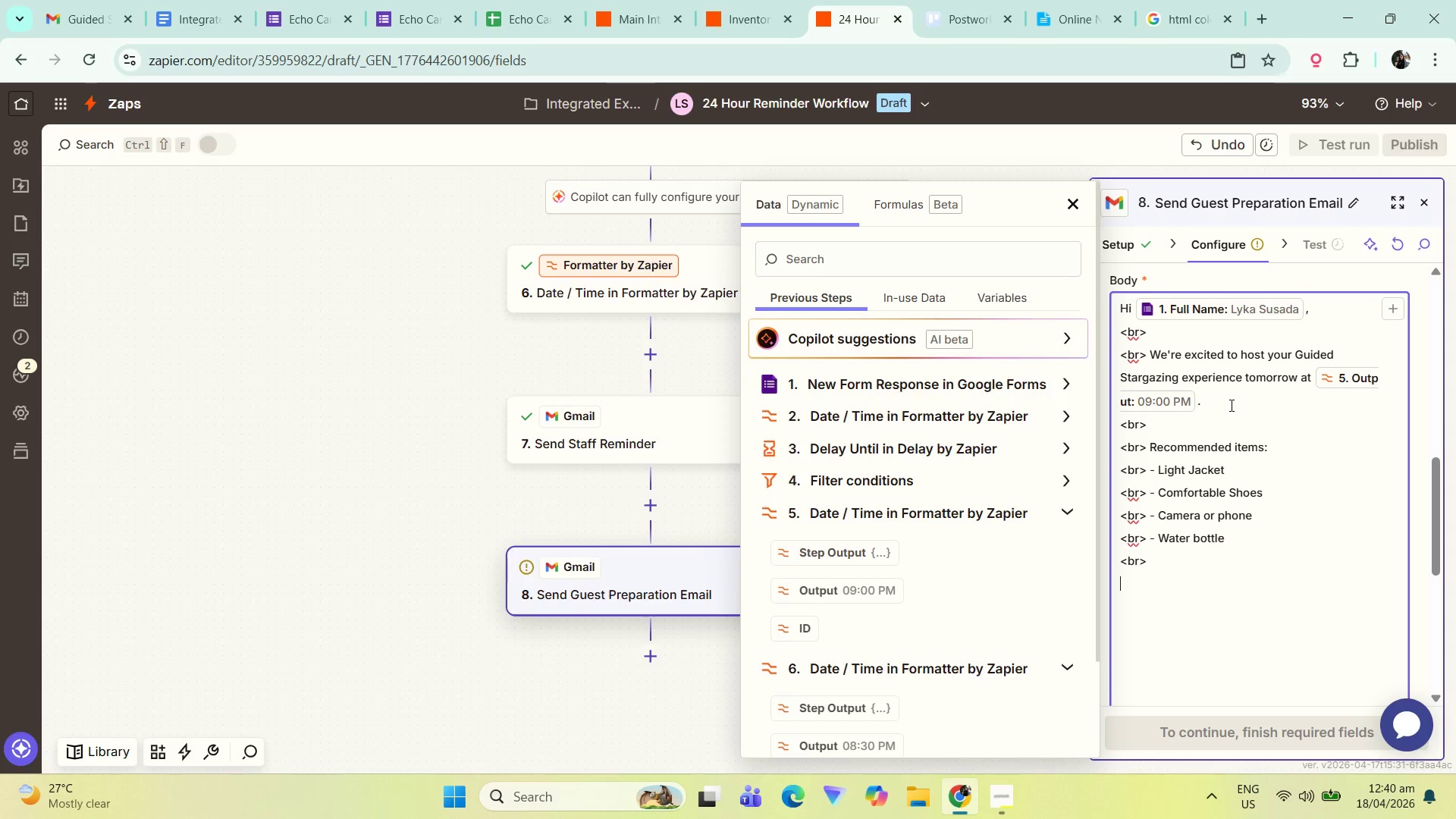 
key(Control+V)
 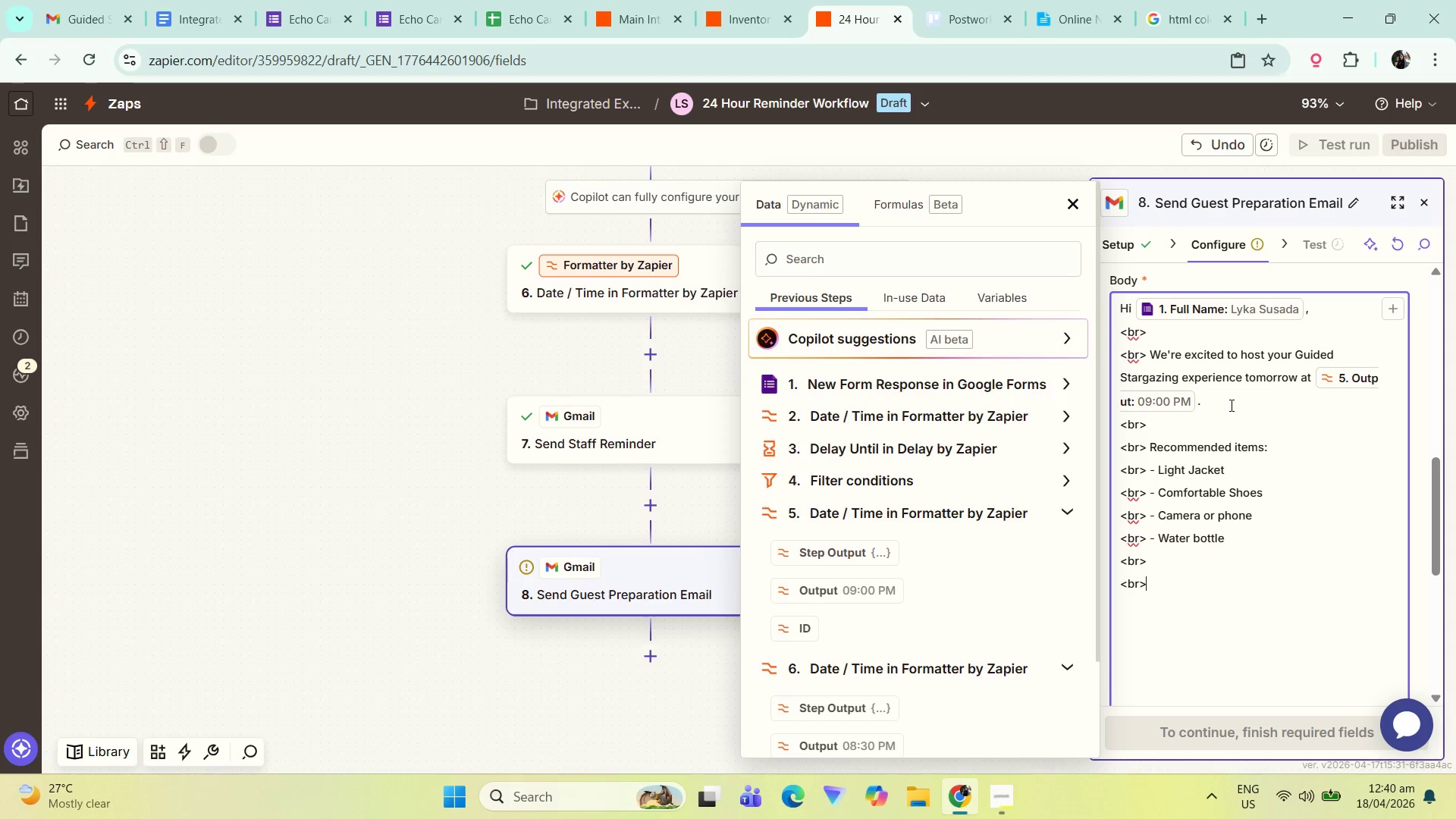 
type( Please at)
key(Backspace)
type(rrive 10 minutes early for a smooth start.)
 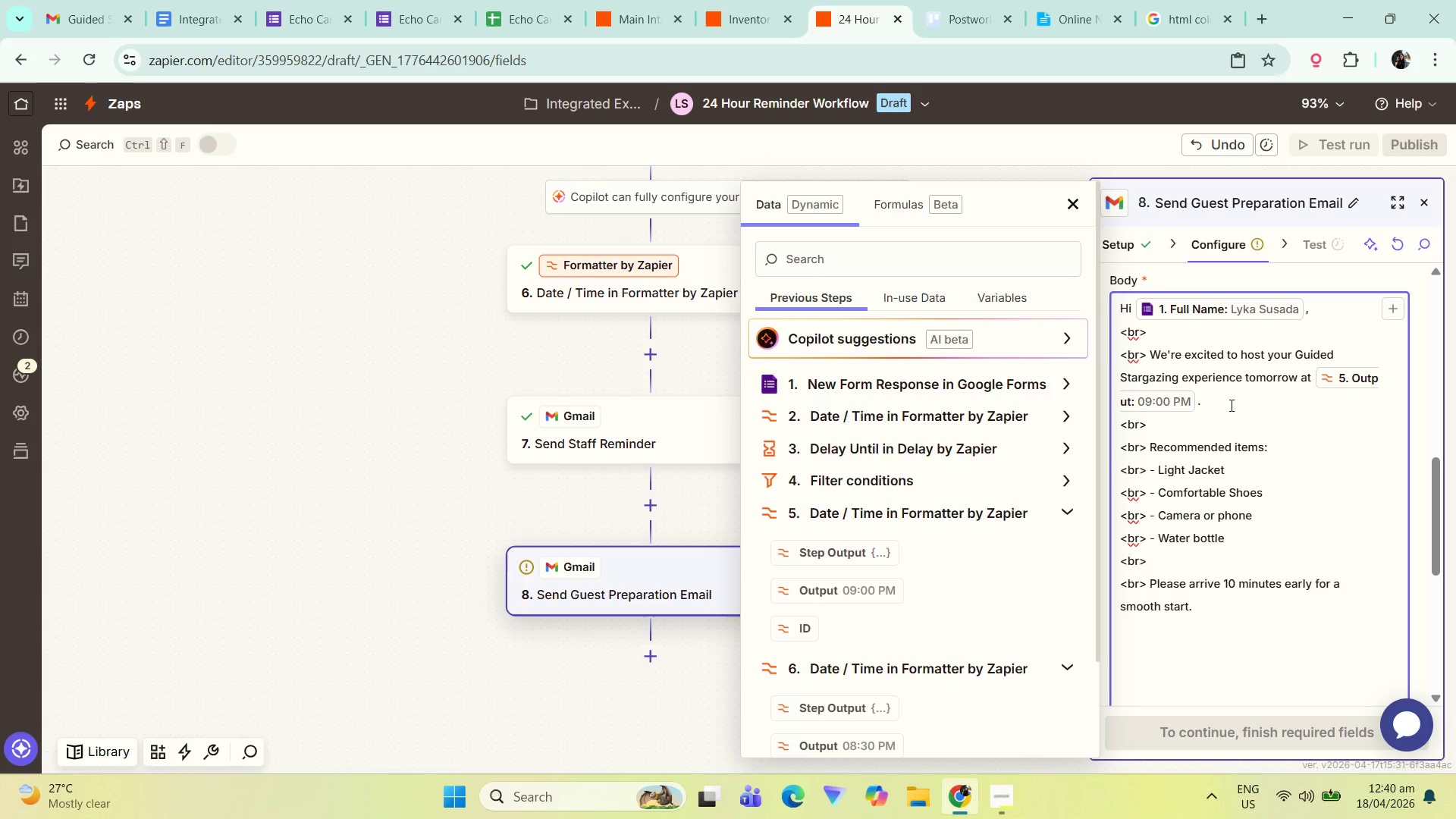 
wait(11.14)
 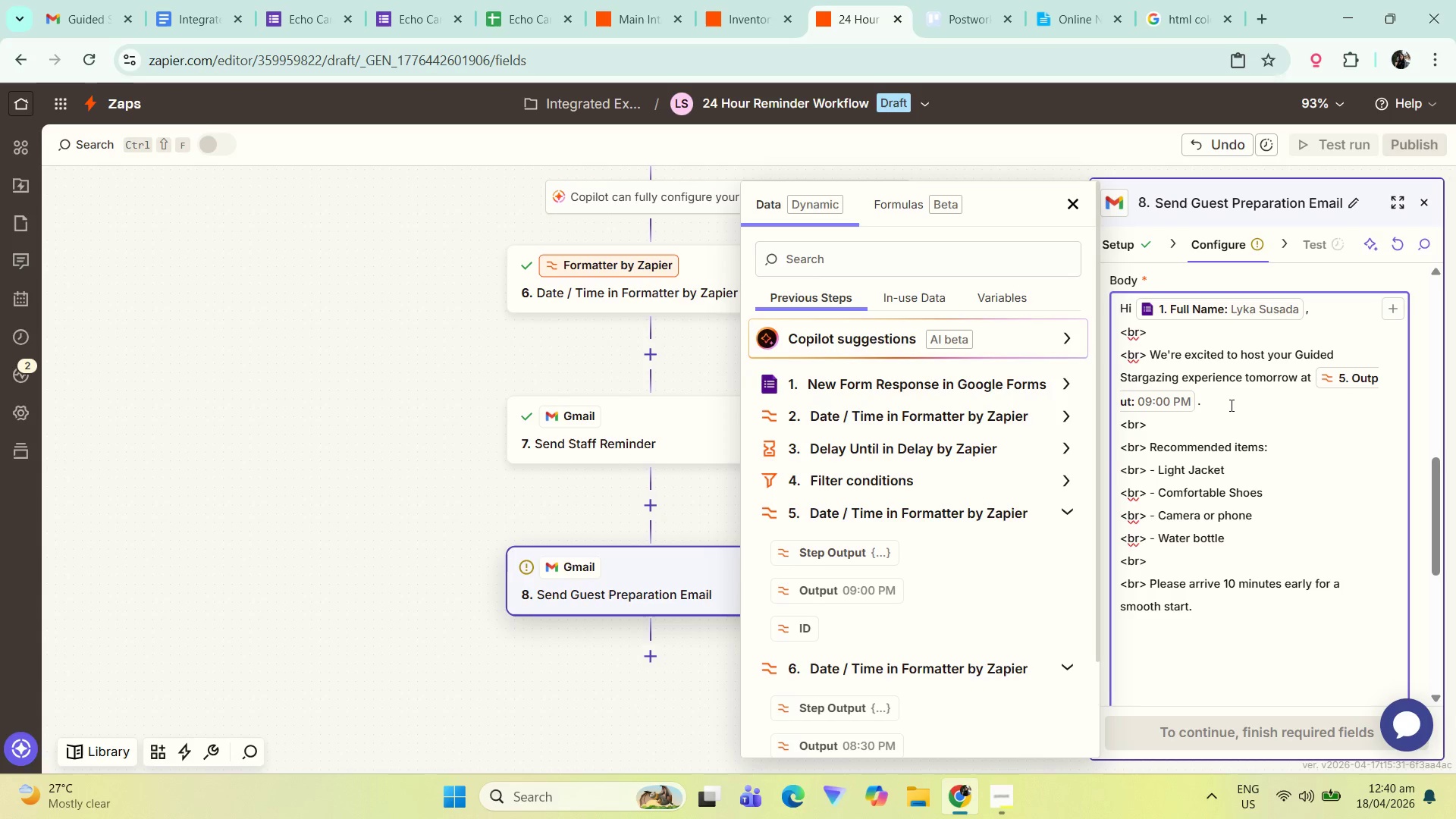 
key(Enter)
 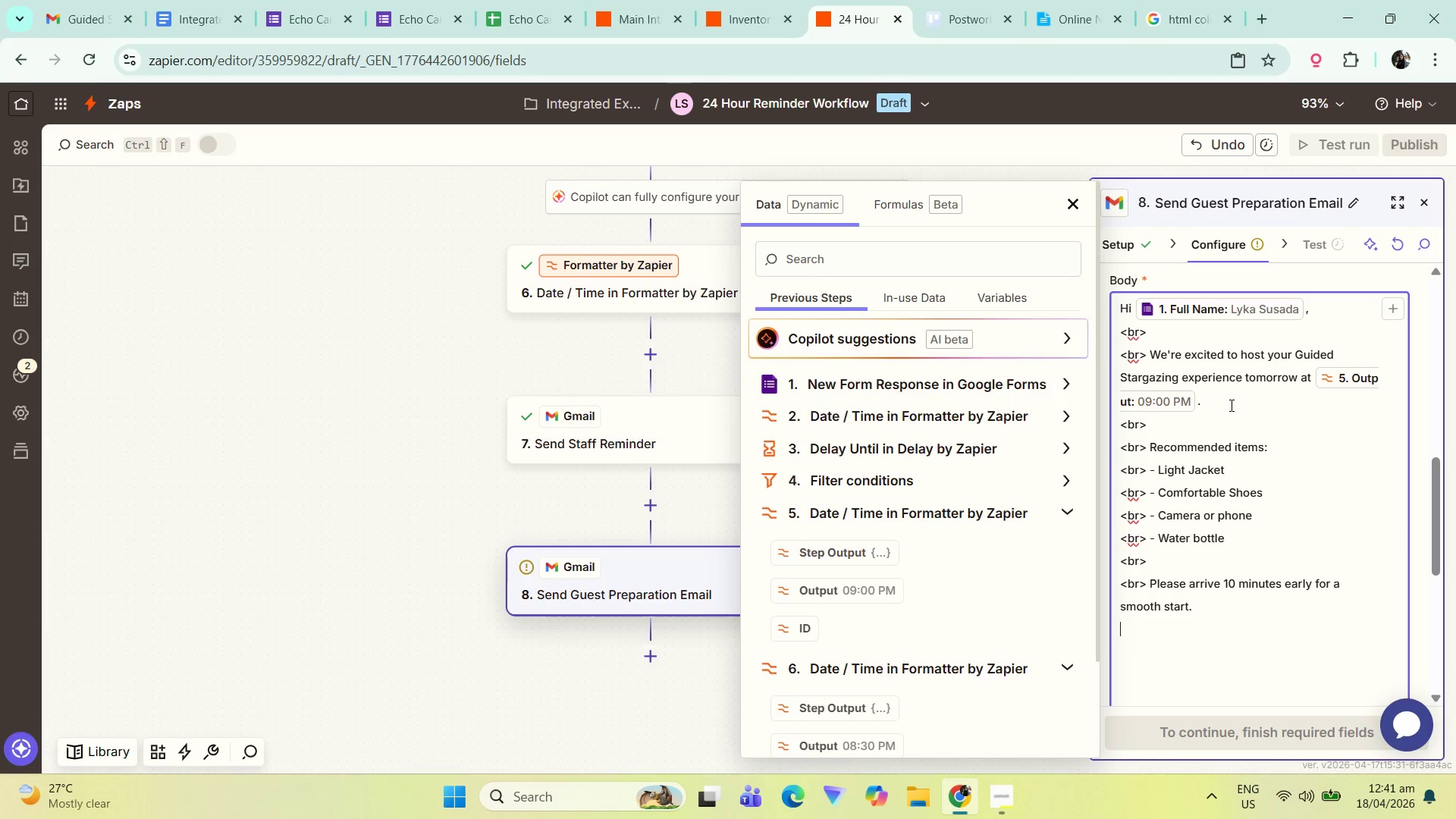 
key(Control+ControlLeft)
 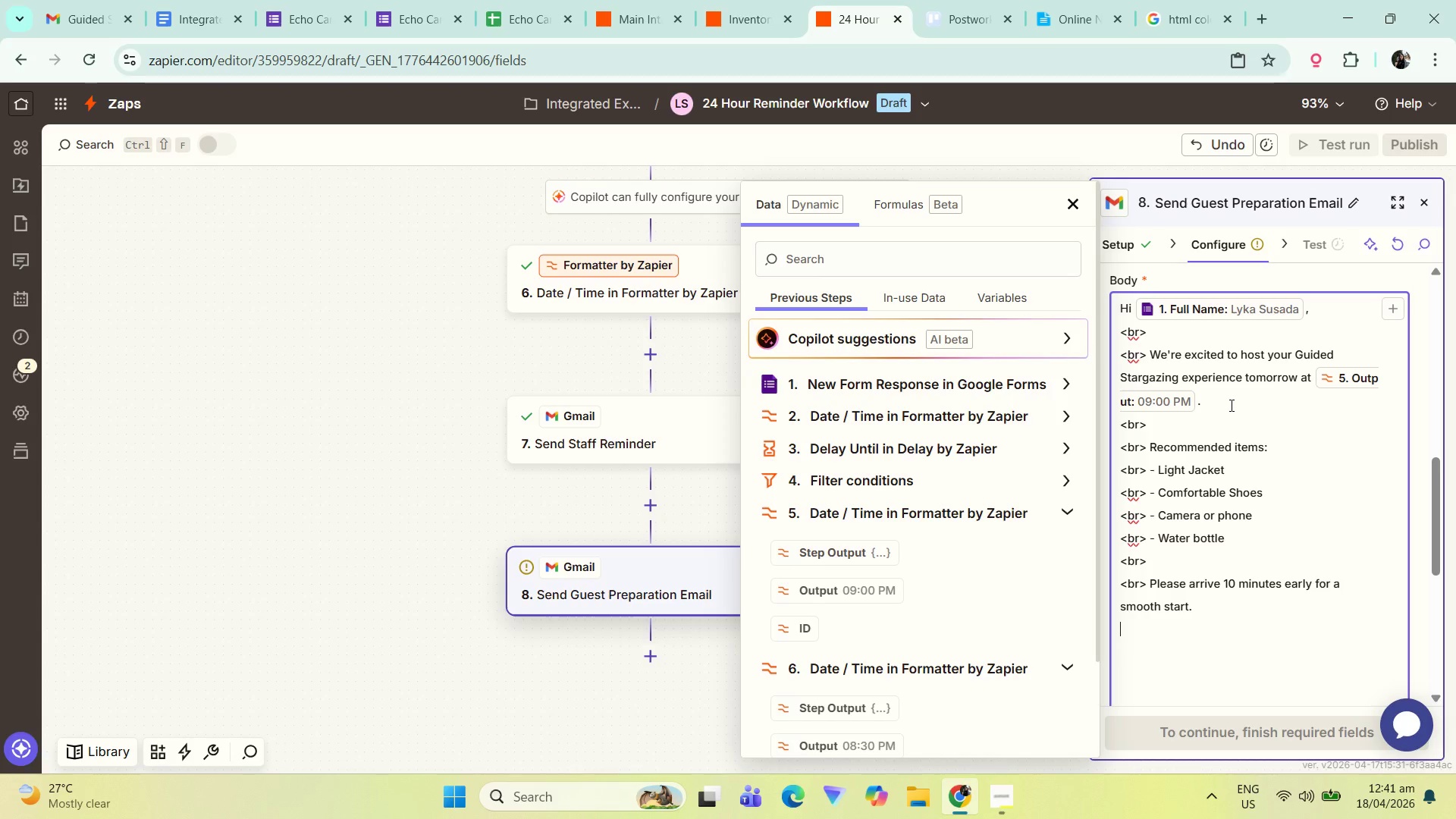 
key(Control+V)
 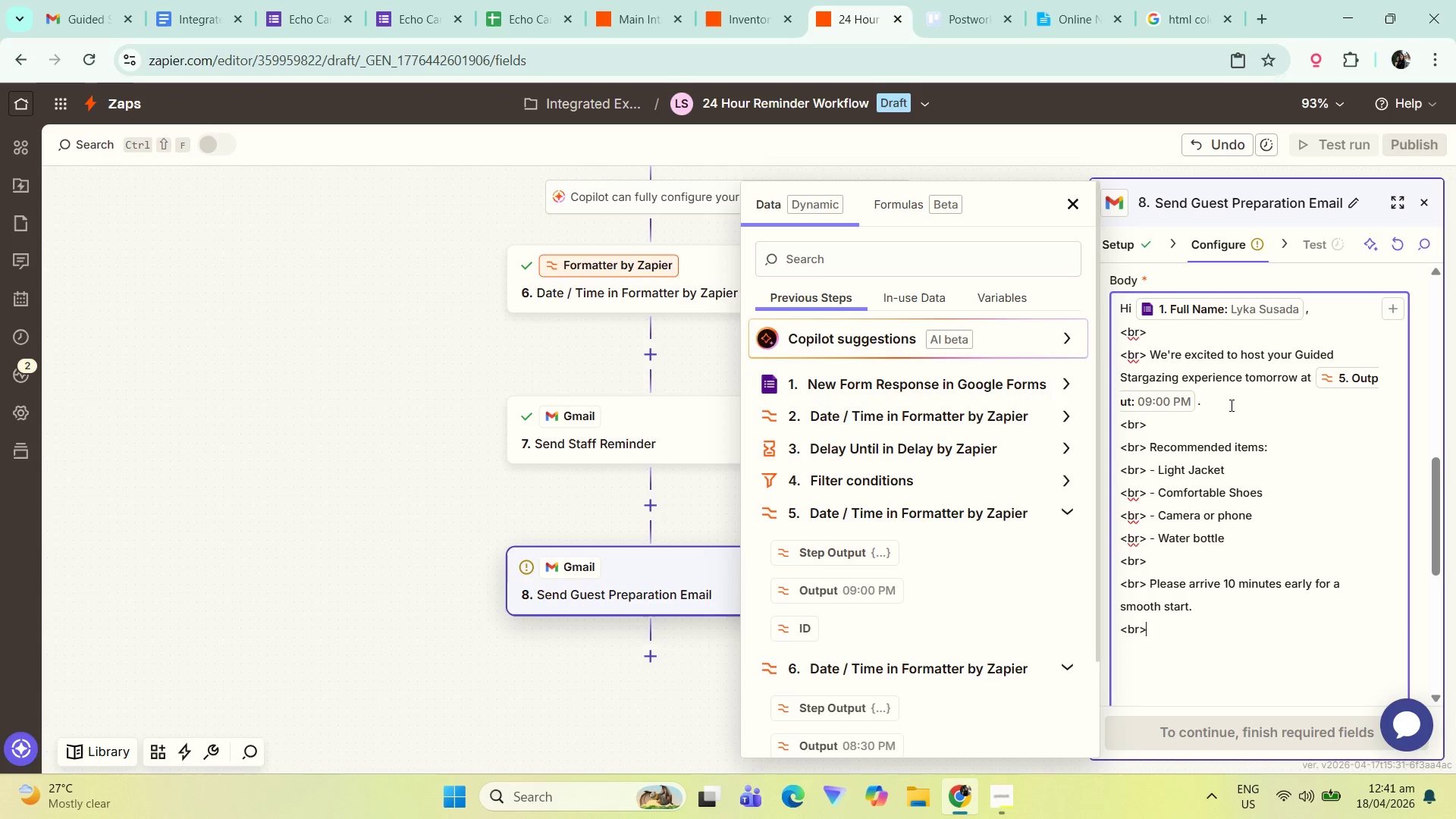 
key(Enter)
 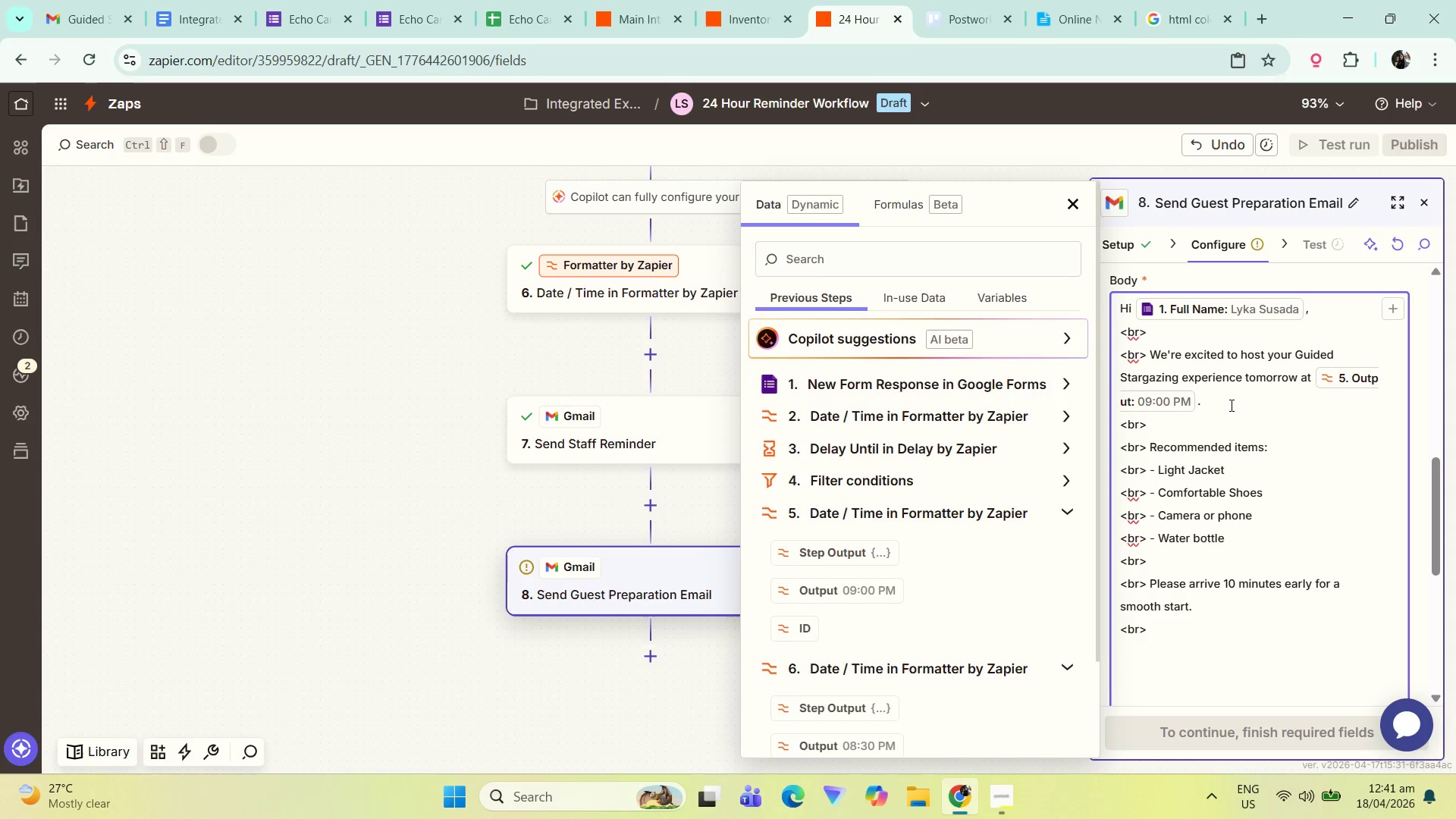 
key(Control+V)
 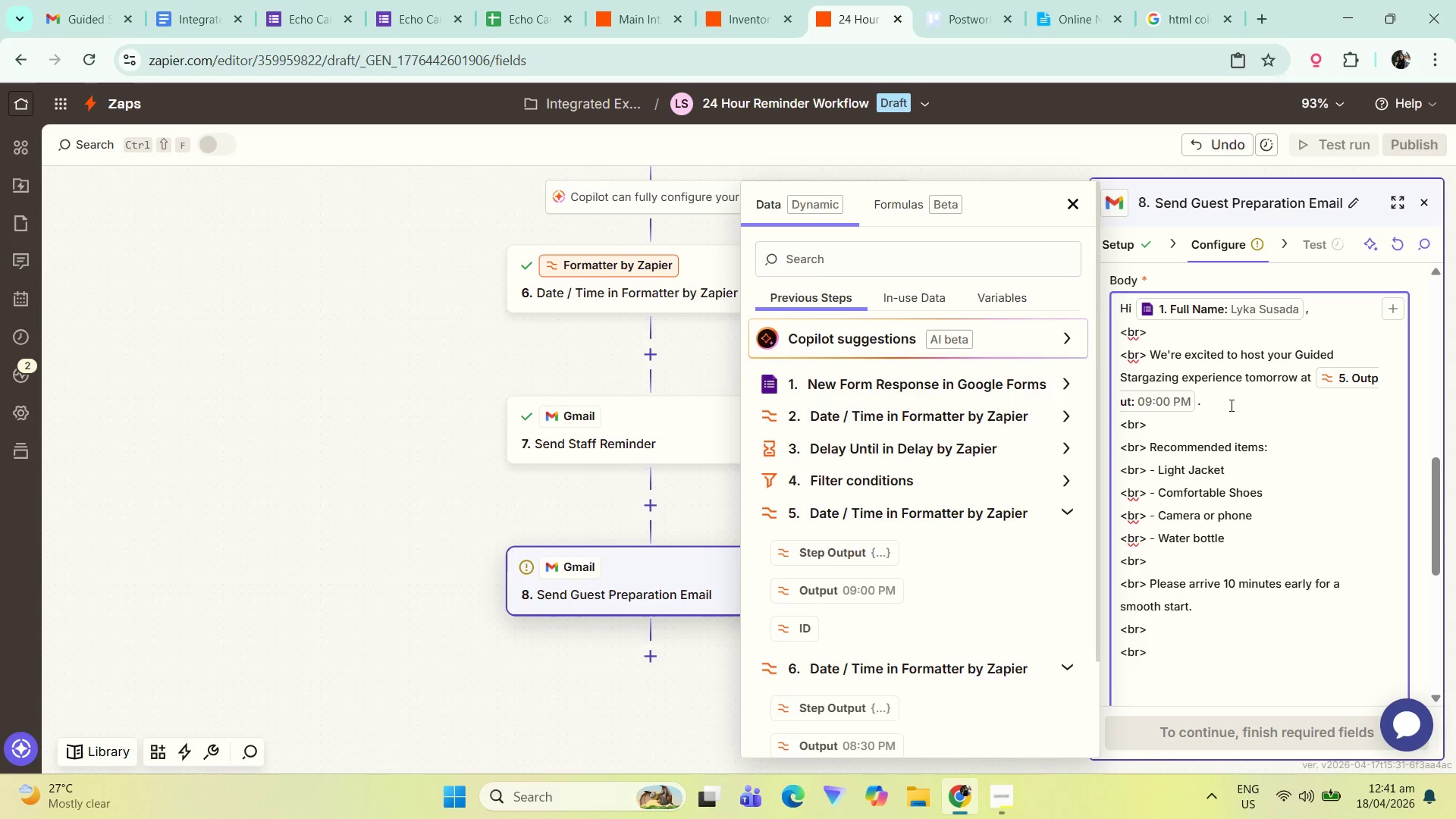 
type( See you under tje )
key(Backspace)
key(Backspace)
key(Backspace)
type(he stars.)
 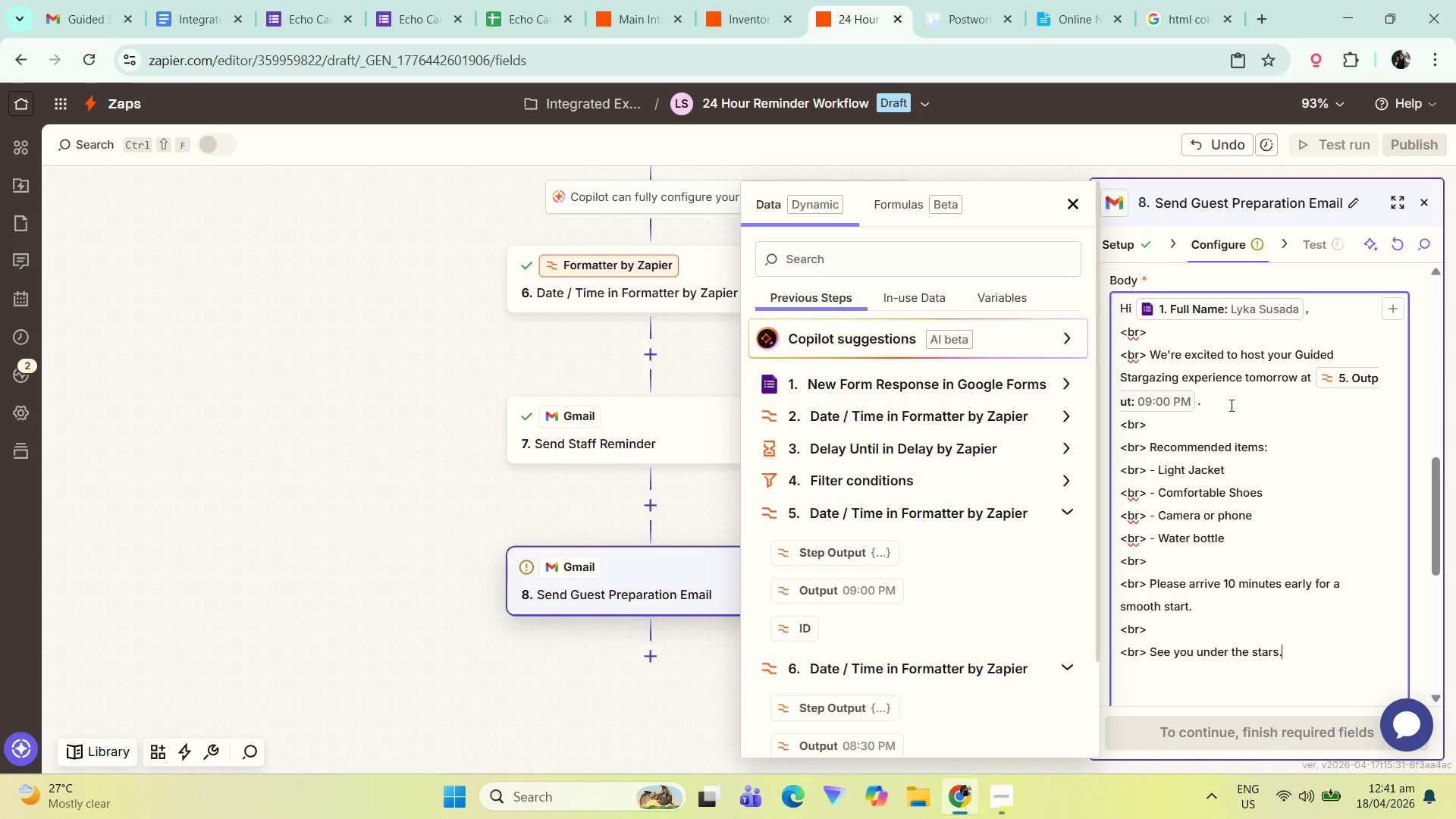 
key(Enter)
 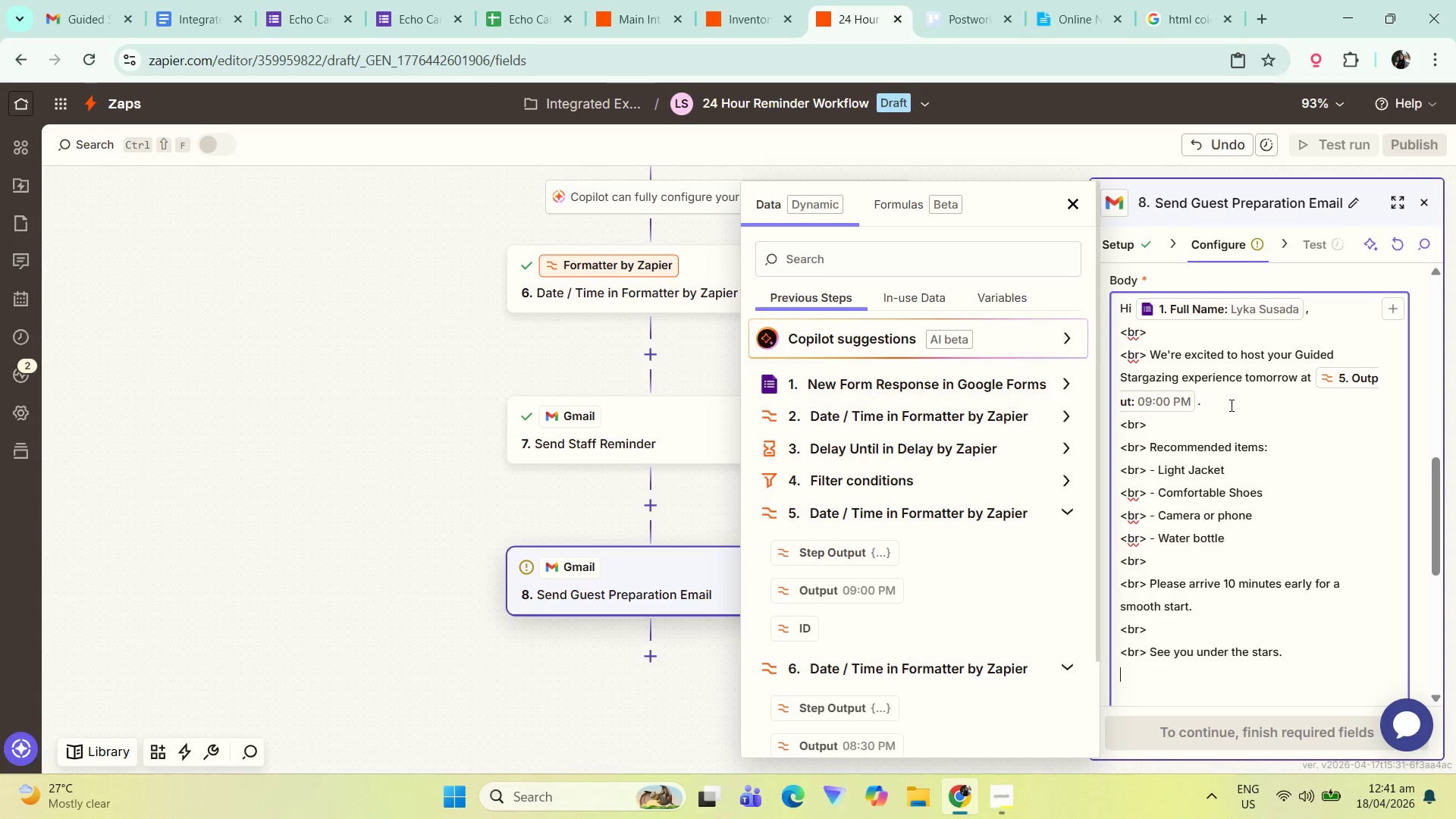 
key(Control+ControlLeft)
 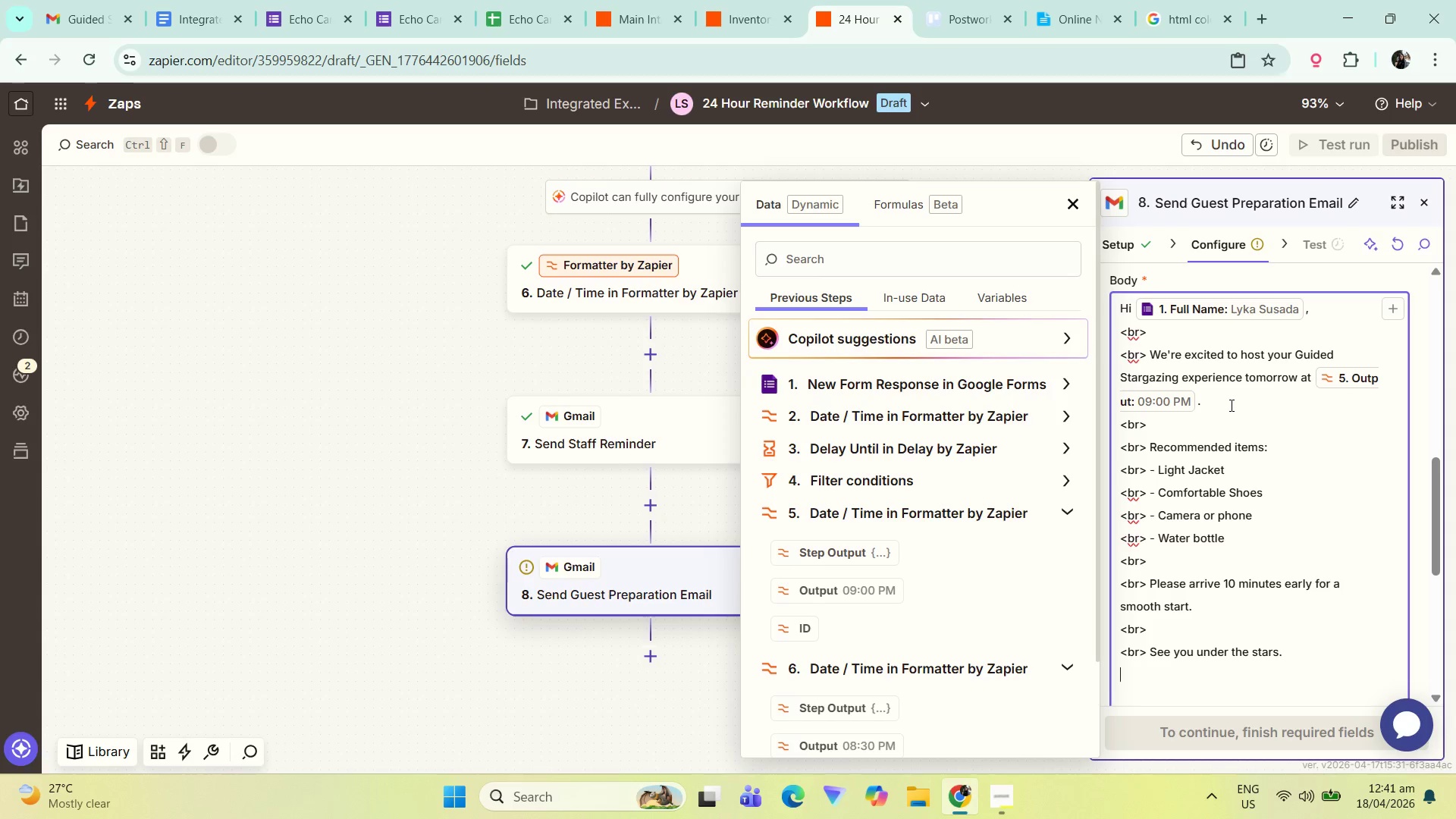 
key(Control+V)
 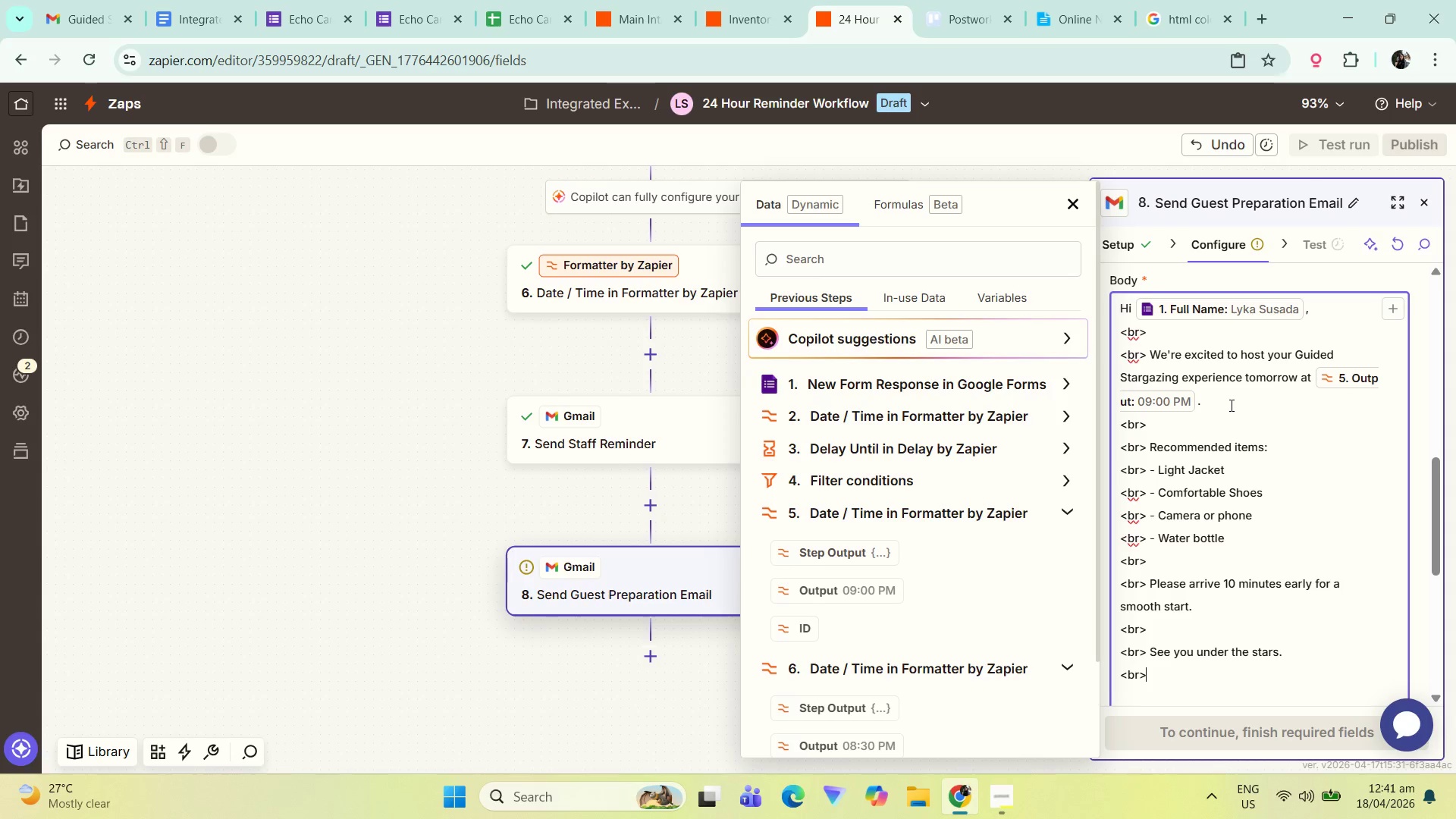 
key(Enter)
 